 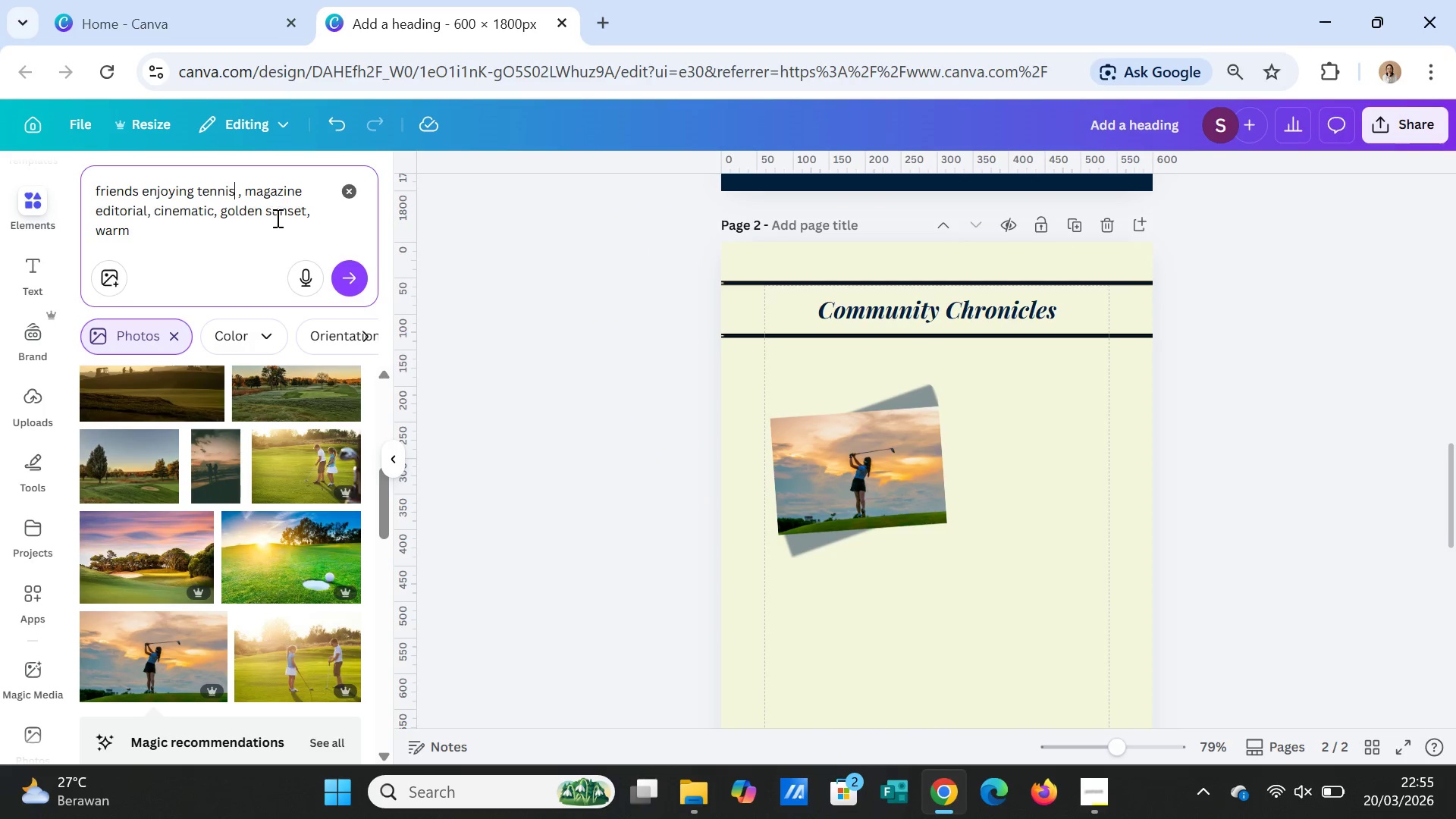 
type( at )
 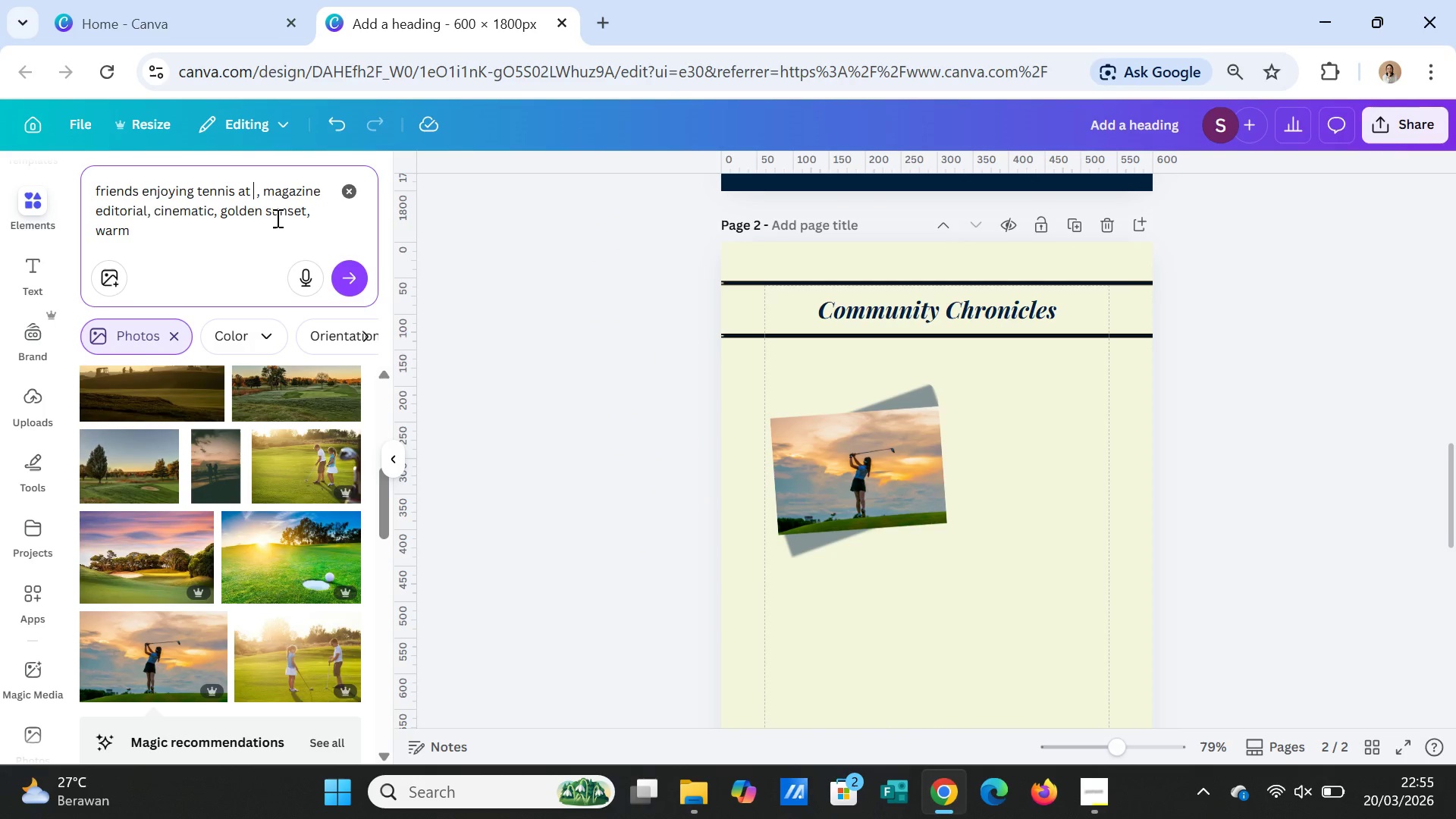 
key(Control+V)
 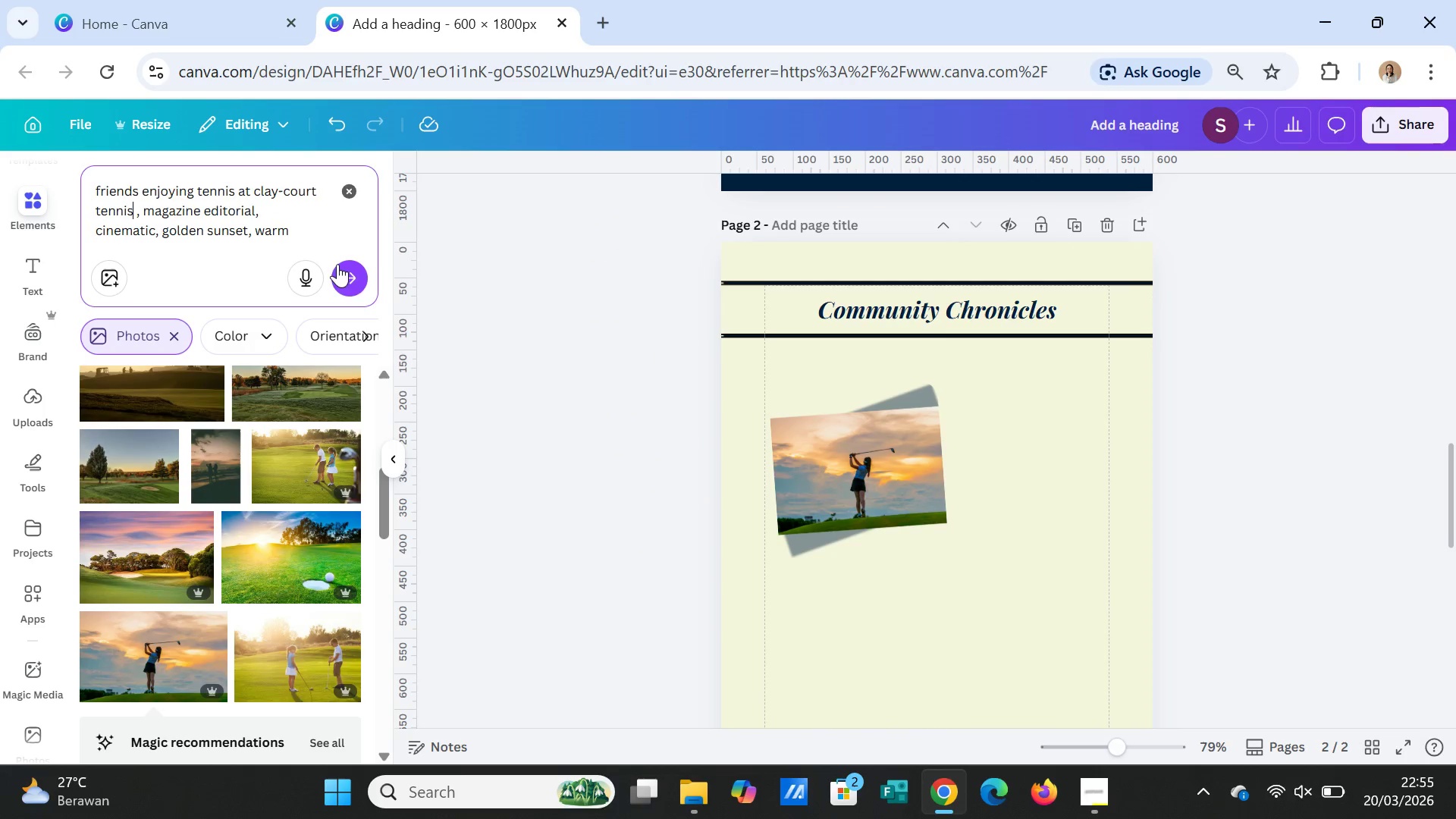 
left_click([349, 274])
 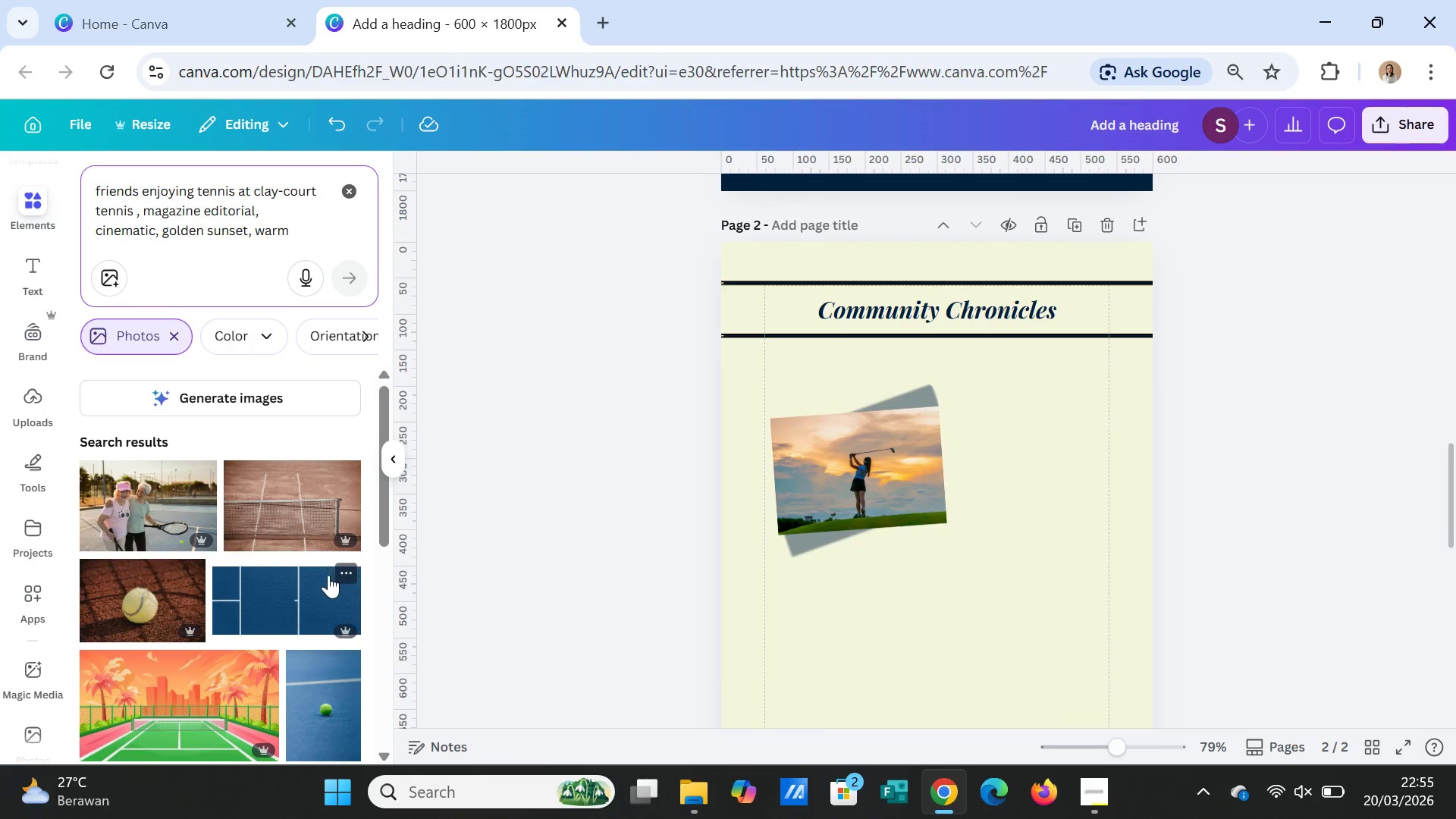 
scroll: coordinate [325, 595], scroll_direction: down, amount: 10.0
 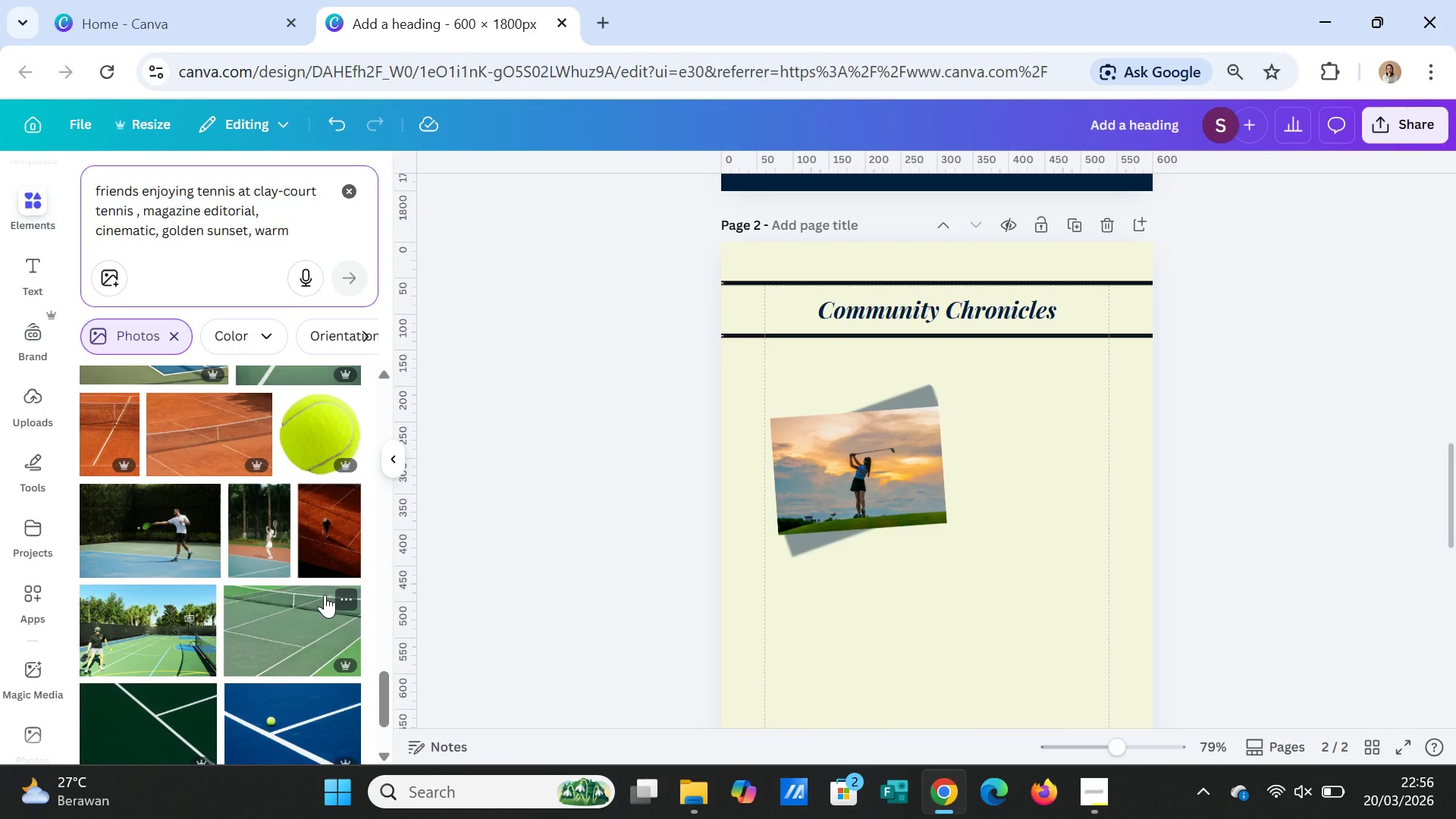 
scroll: coordinate [325, 595], scroll_direction: down, amount: 1.0
 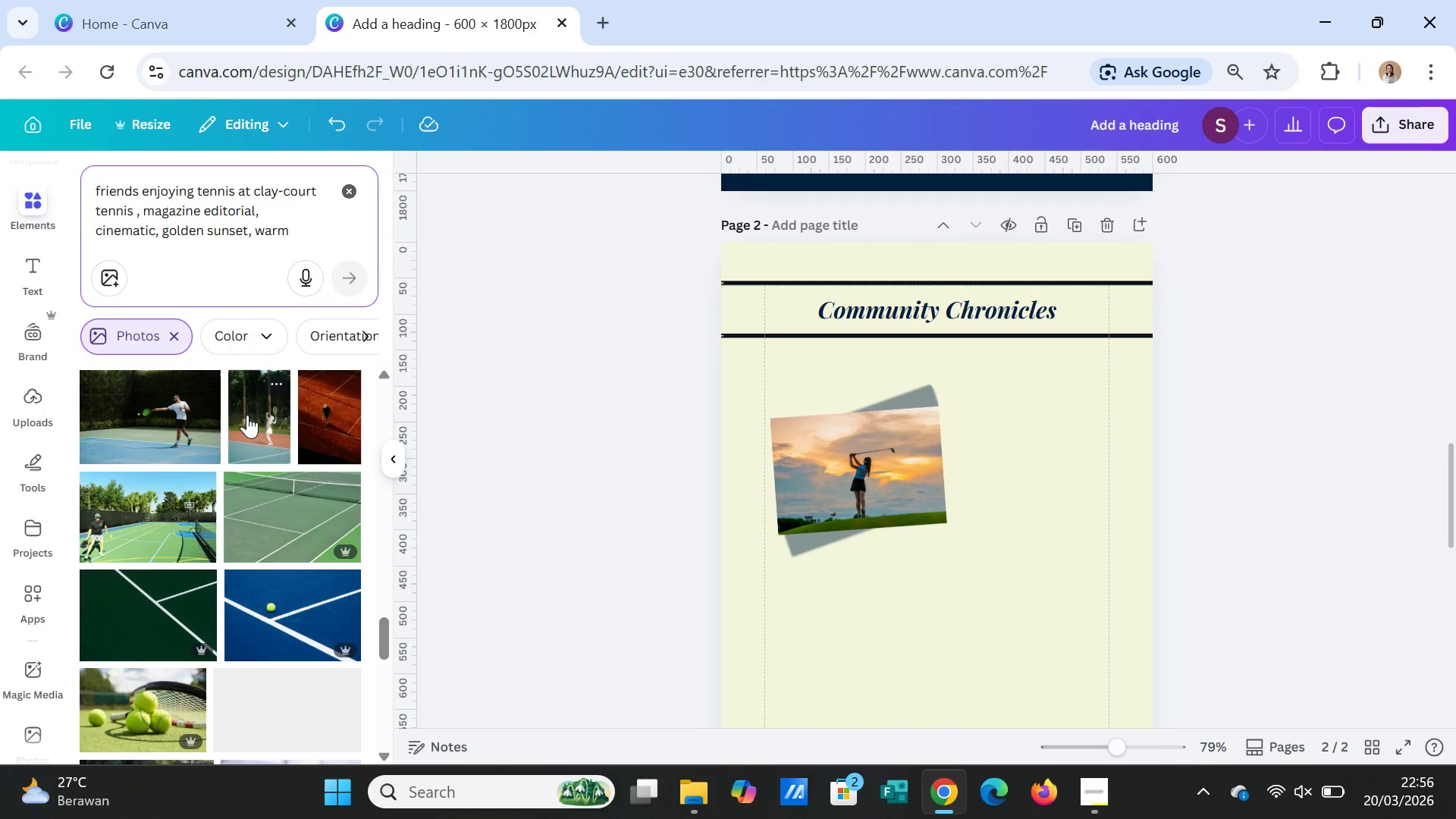 
left_click([277, 425])
 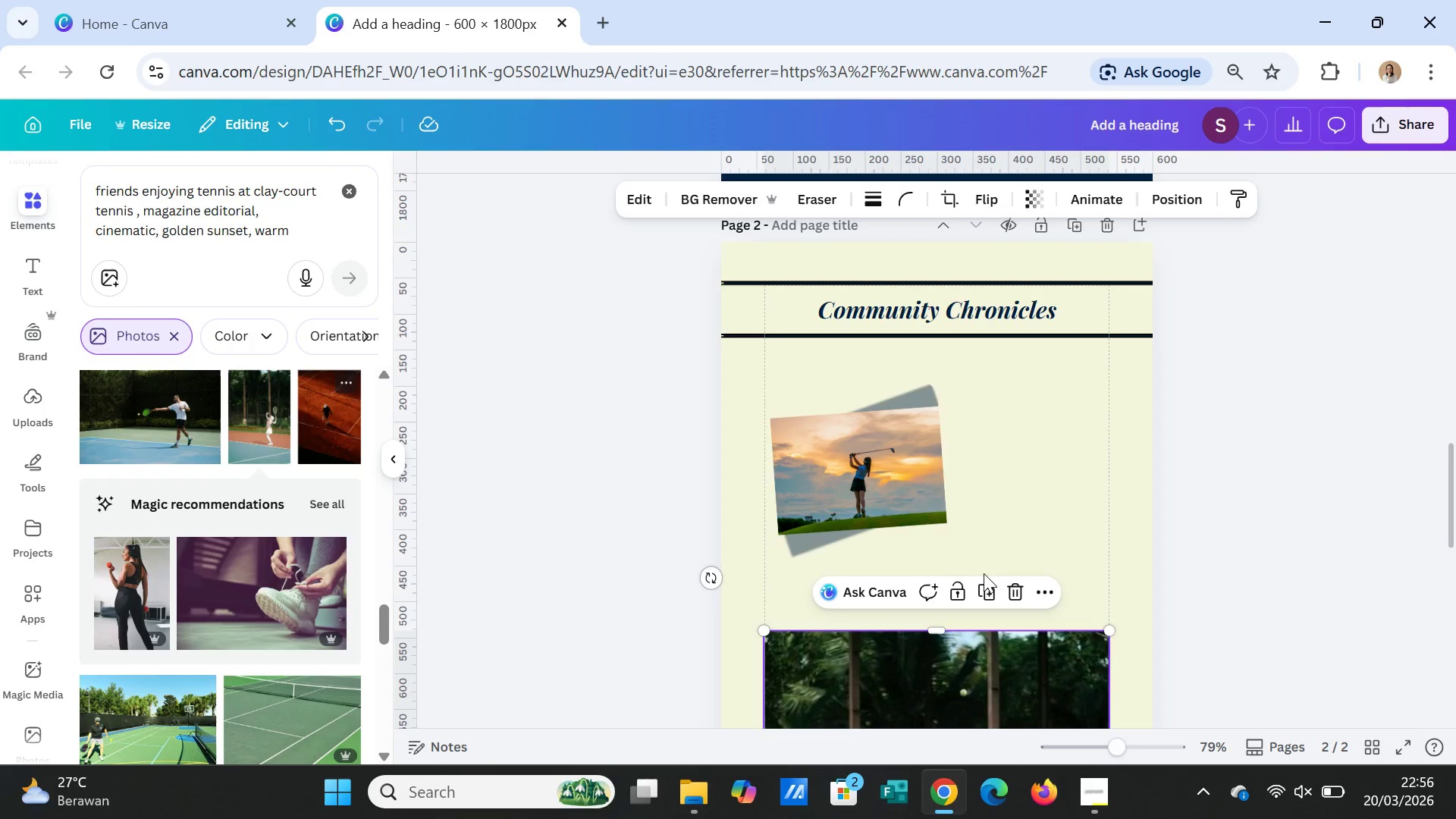 
scroll: coordinate [1006, 594], scroll_direction: down, amount: 2.0
 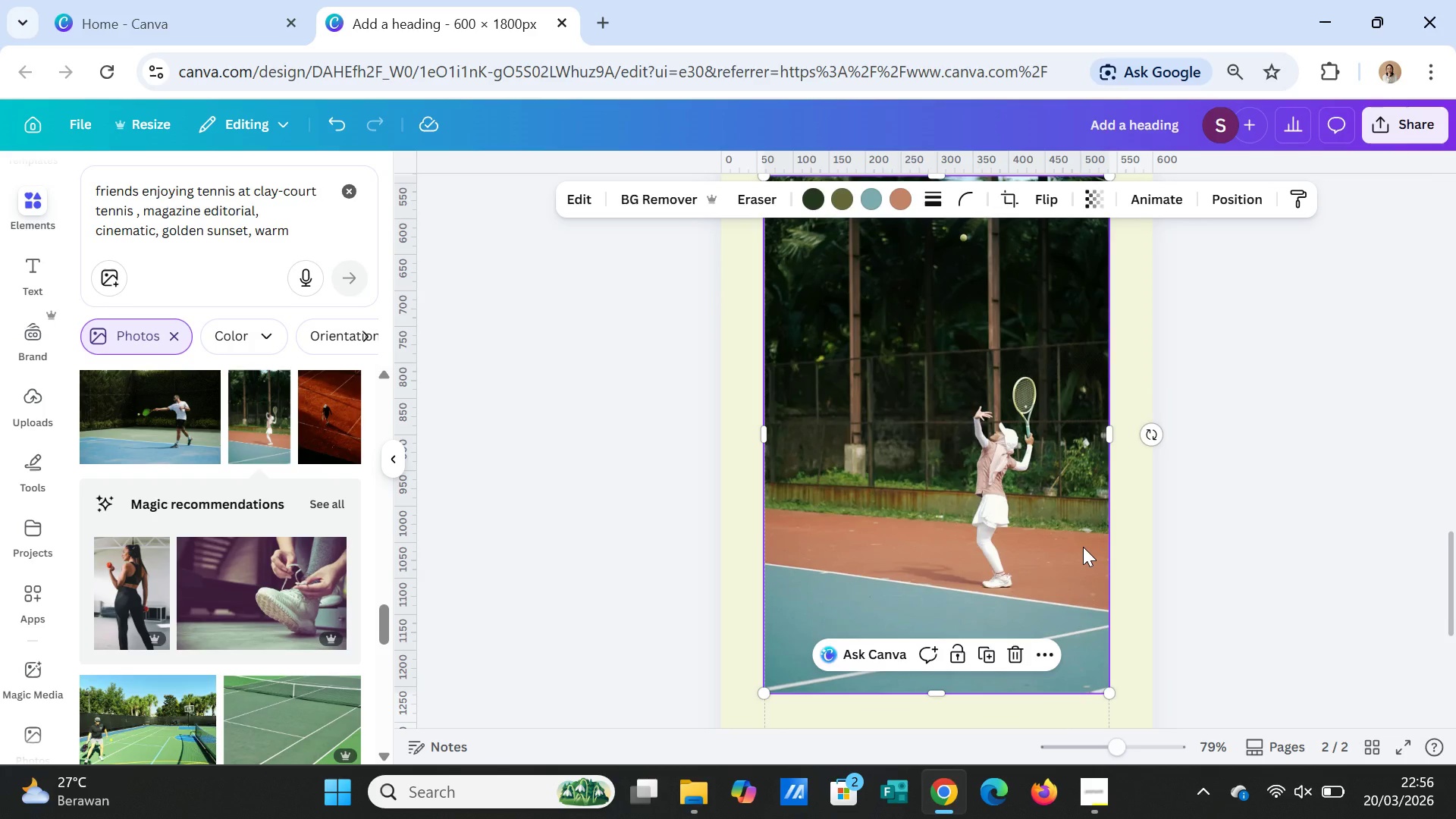 
key(Delete)
 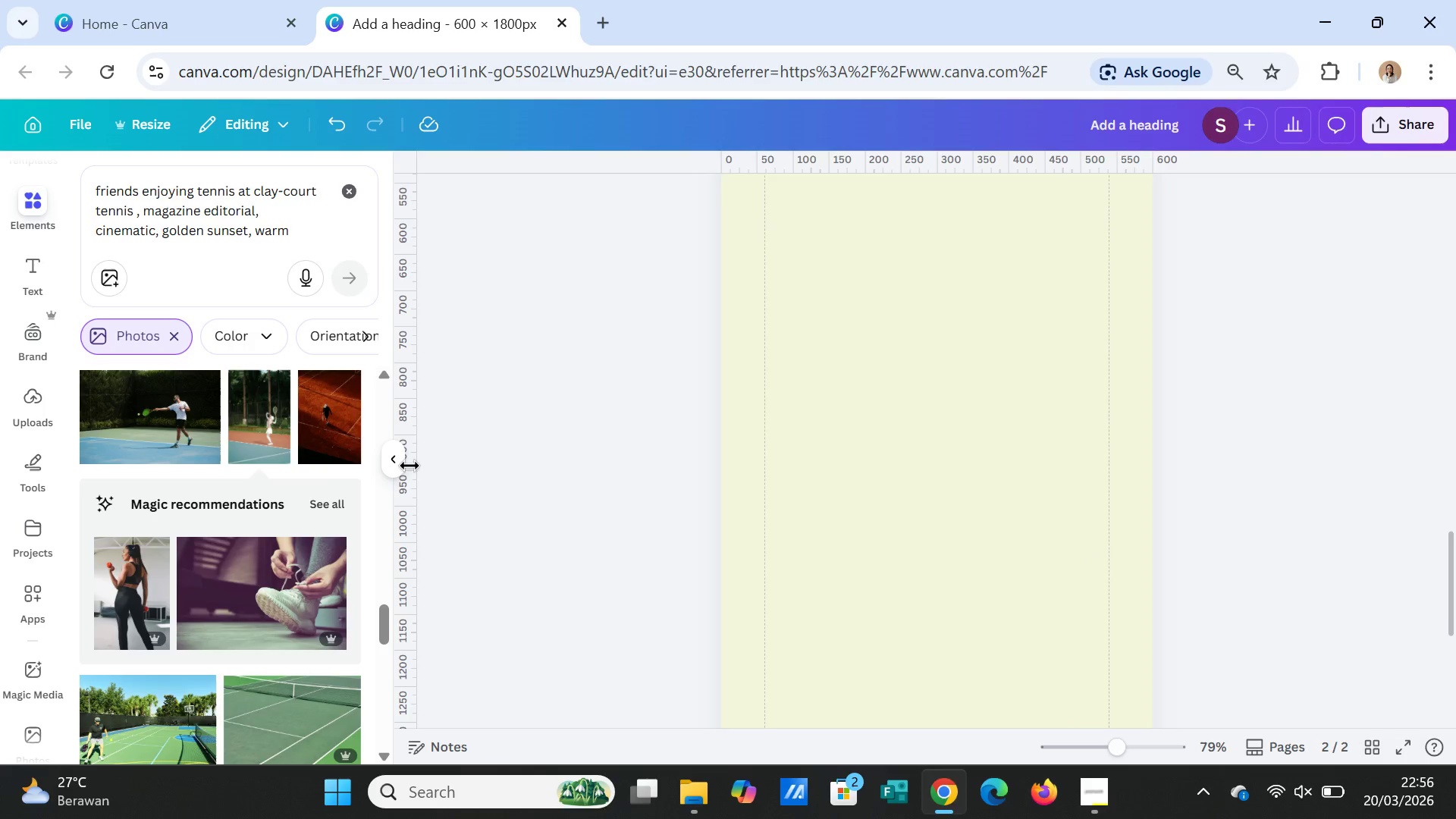 
scroll: coordinate [322, 472], scroll_direction: up, amount: 1.0
 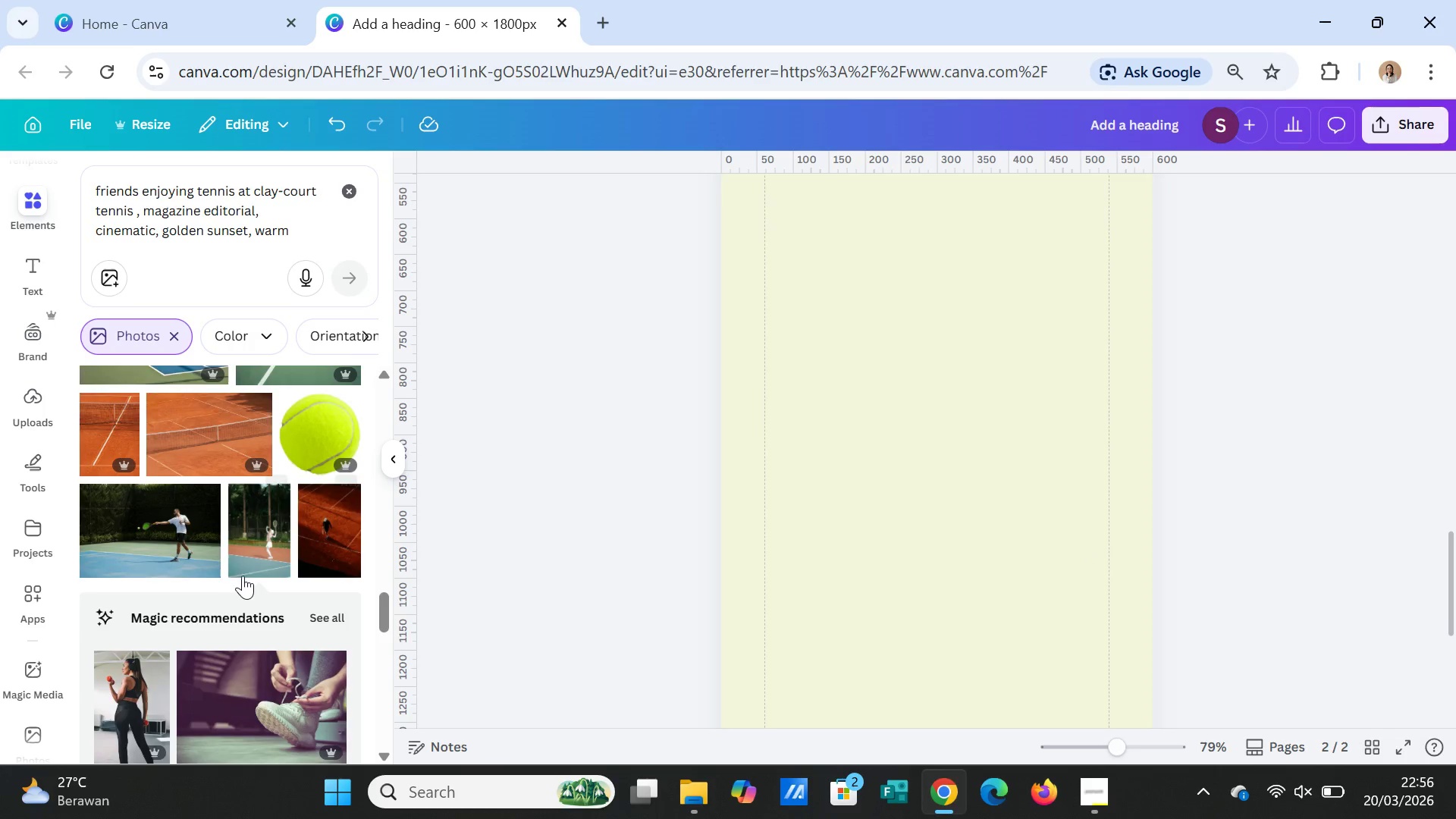 
scroll: coordinate [241, 651], scroll_direction: down, amount: 9.0
 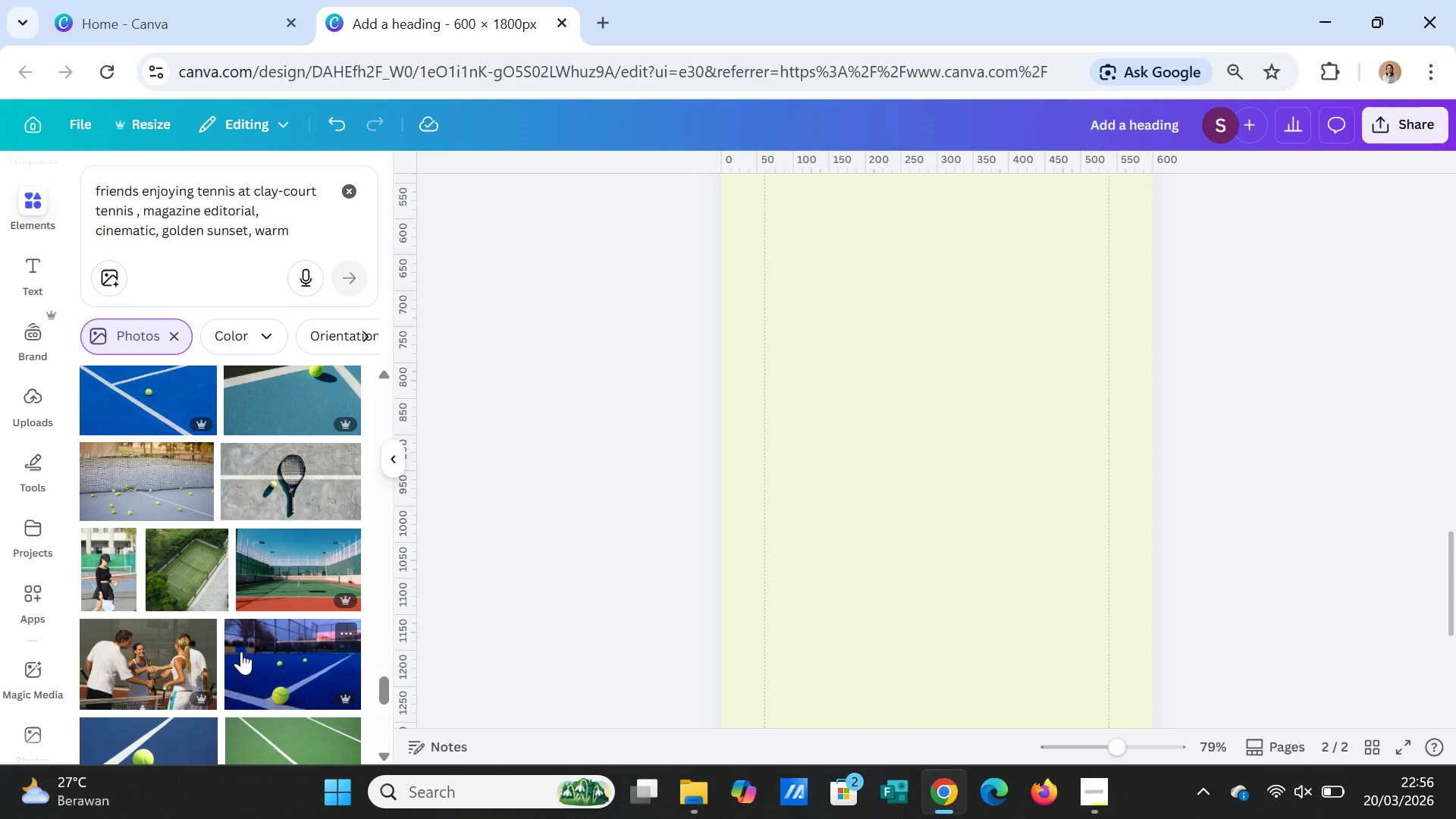 
scroll: coordinate [241, 651], scroll_direction: down, amount: 2.0
 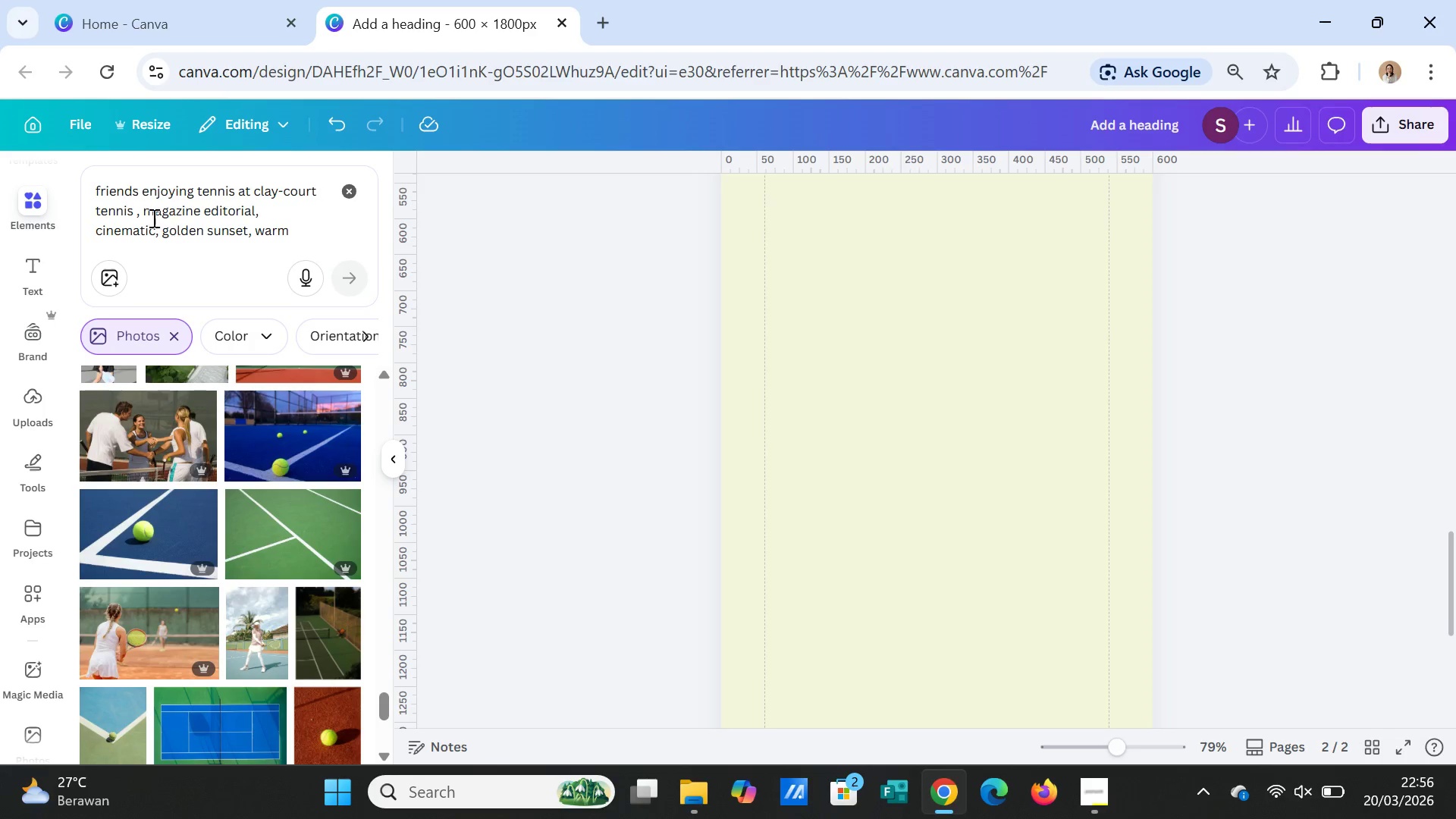 
left_click([135, 207])
 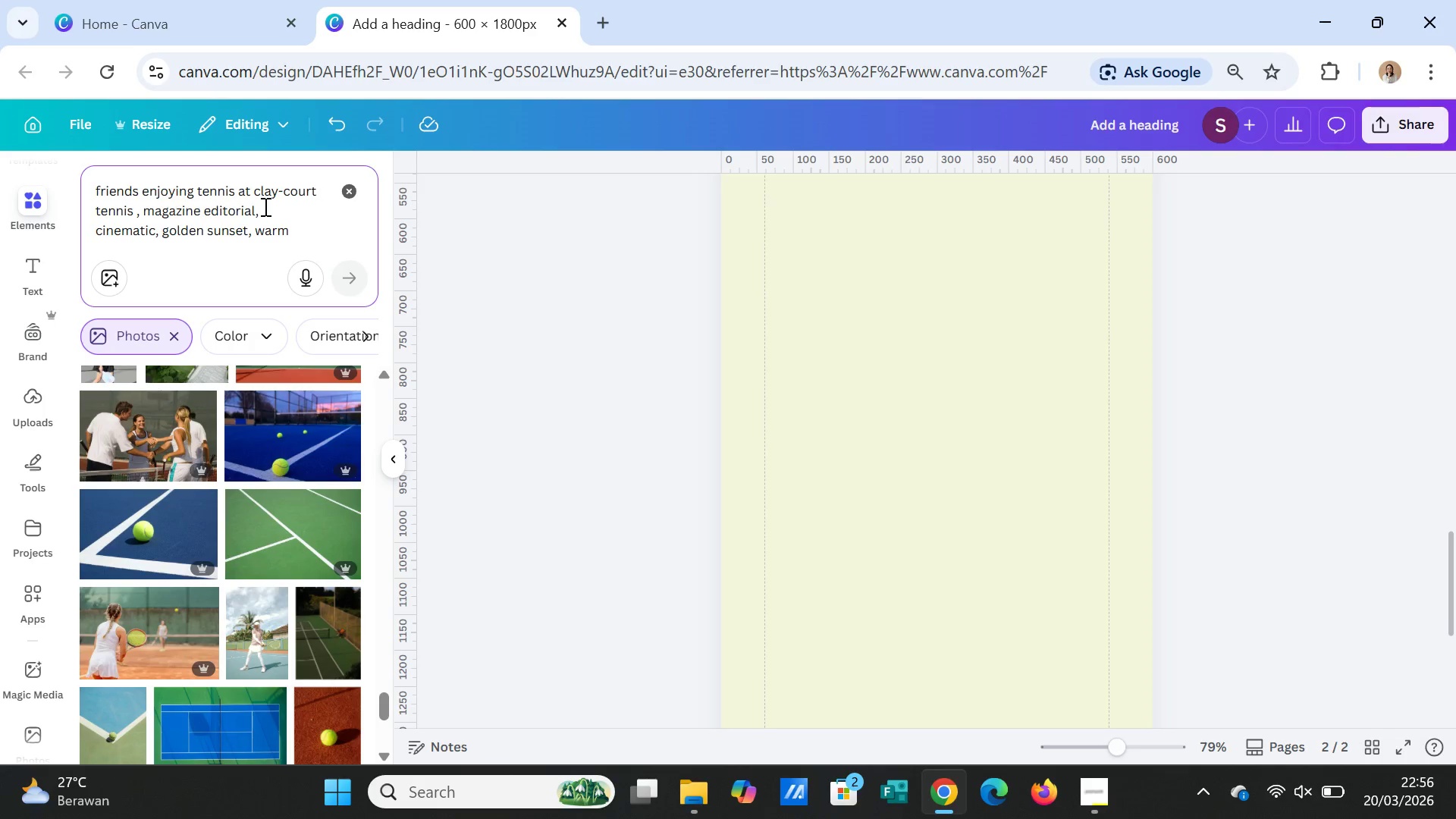 
type(with sunset )
 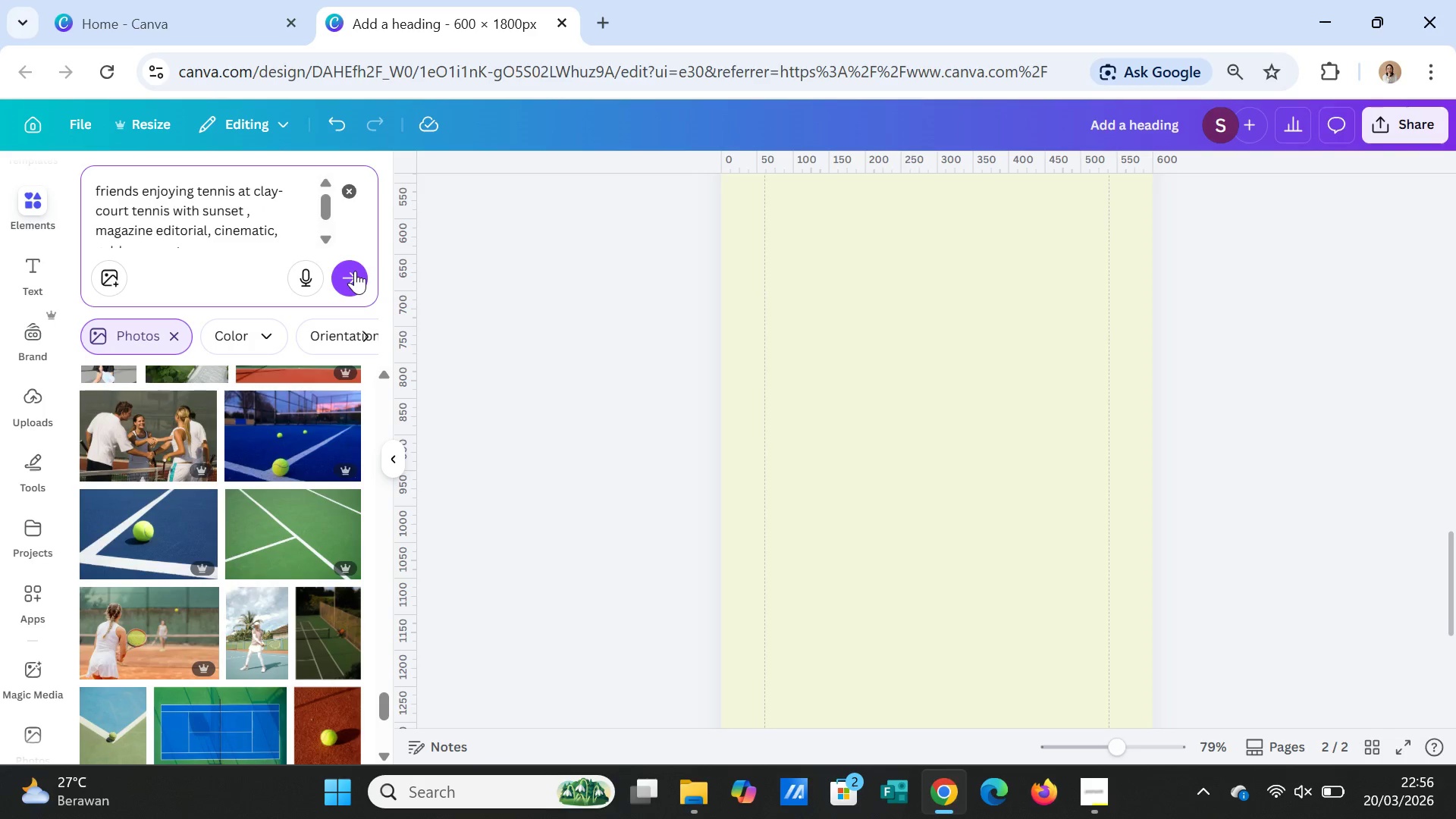 
left_click([360, 275])
 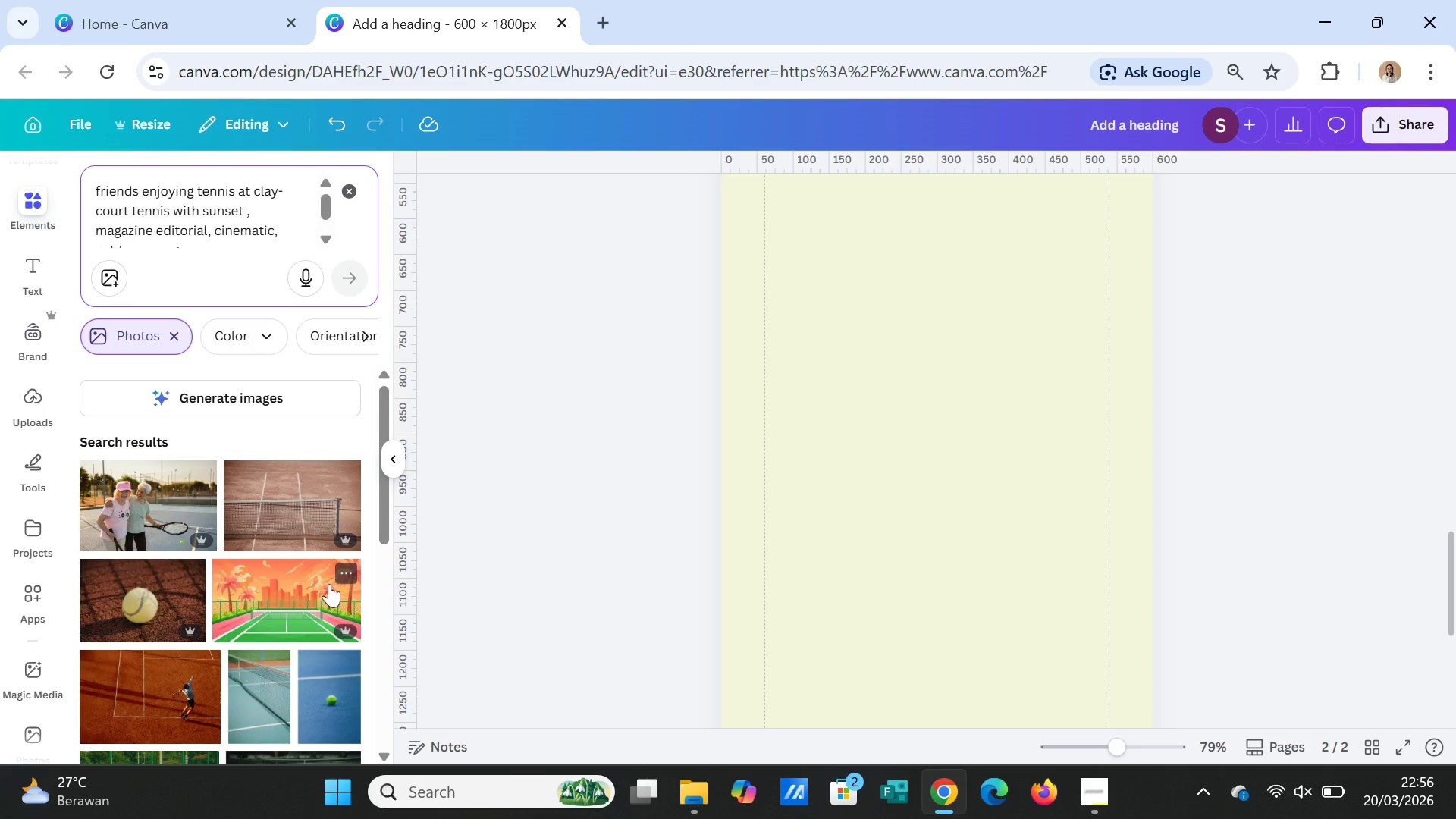 
scroll: coordinate [322, 614], scroll_direction: down, amount: 5.0
 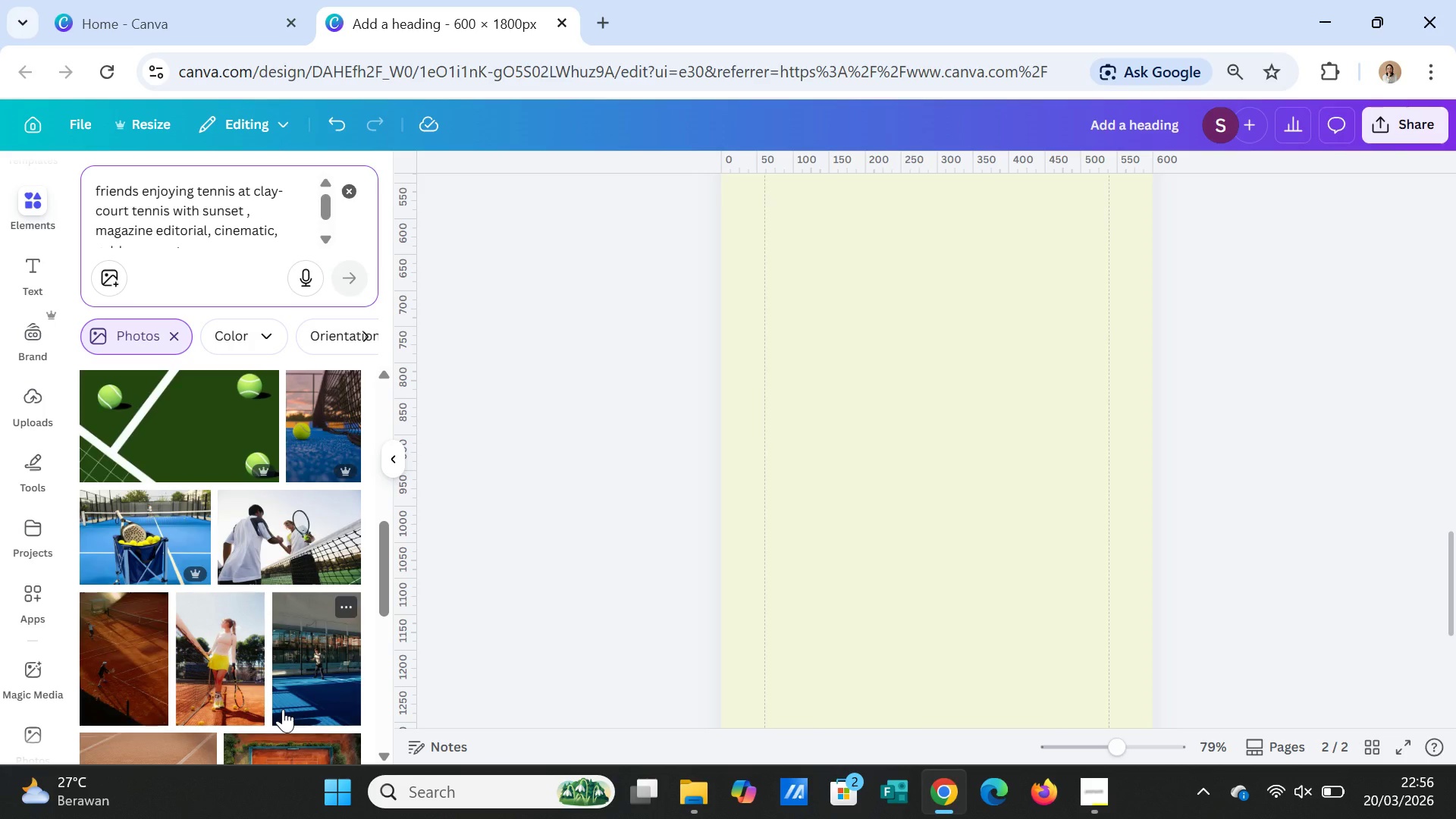 
left_click([306, 660])
 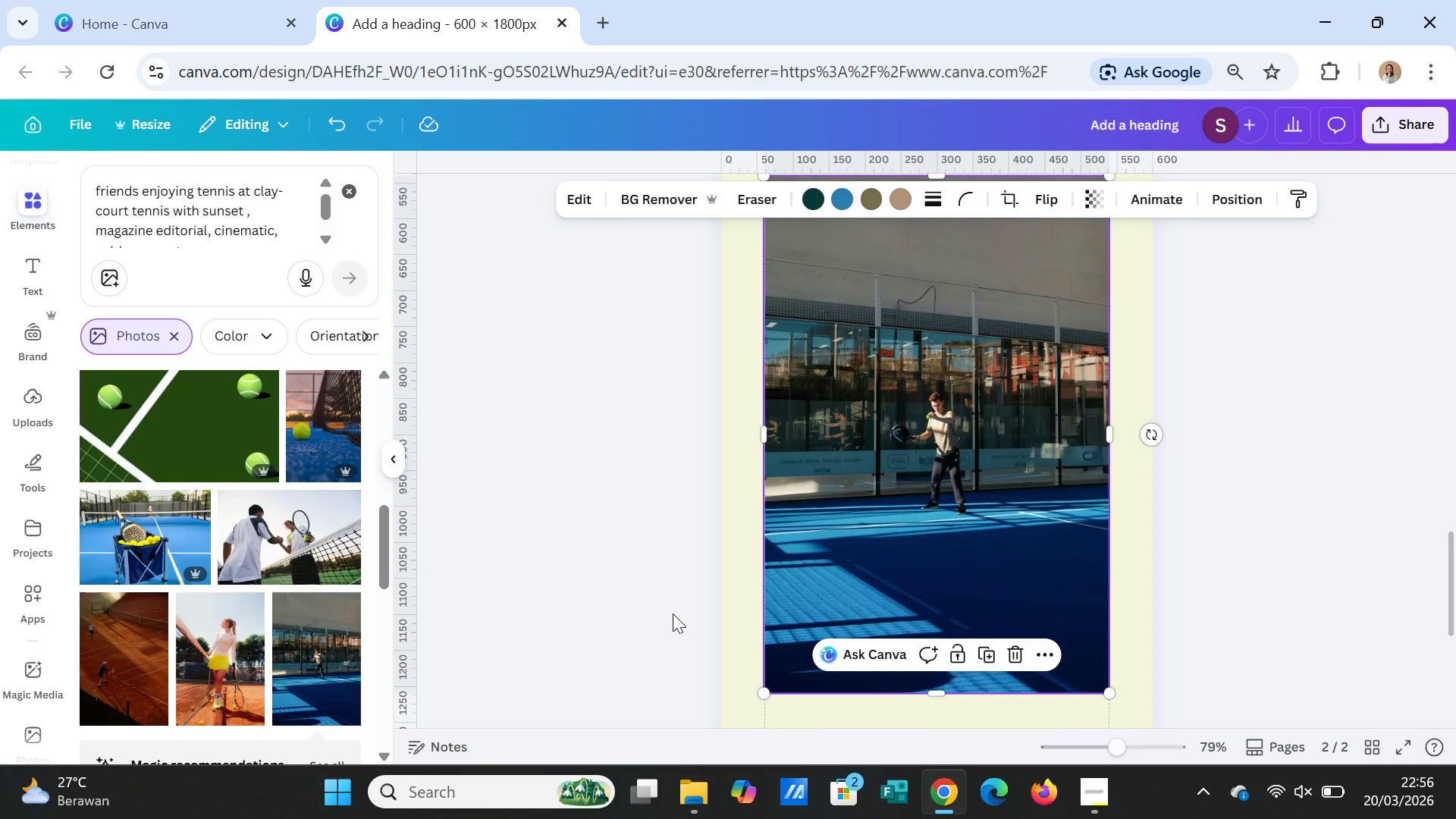 
key(Delete)
 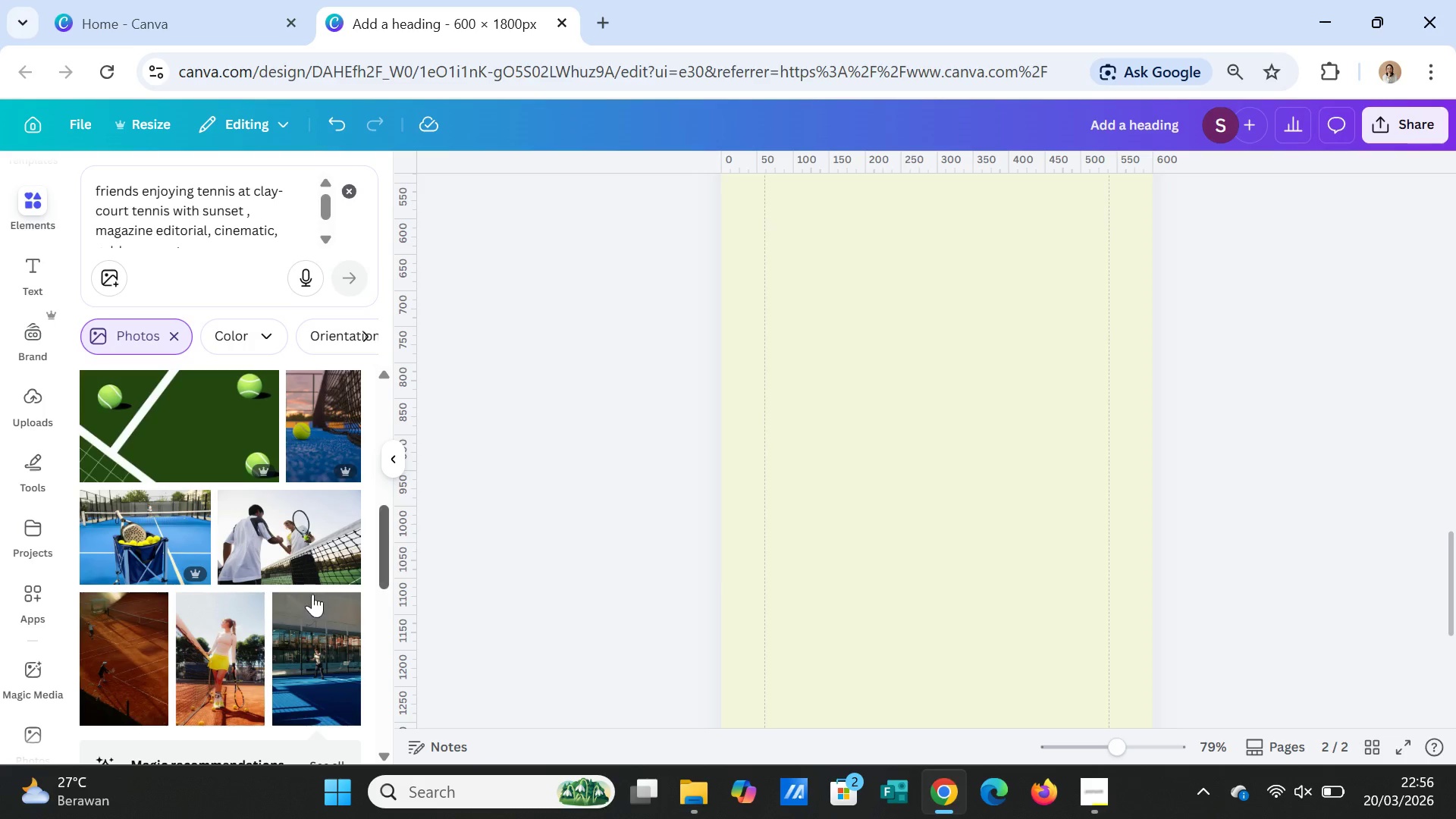 
scroll: coordinate [280, 635], scroll_direction: down, amount: 5.0
 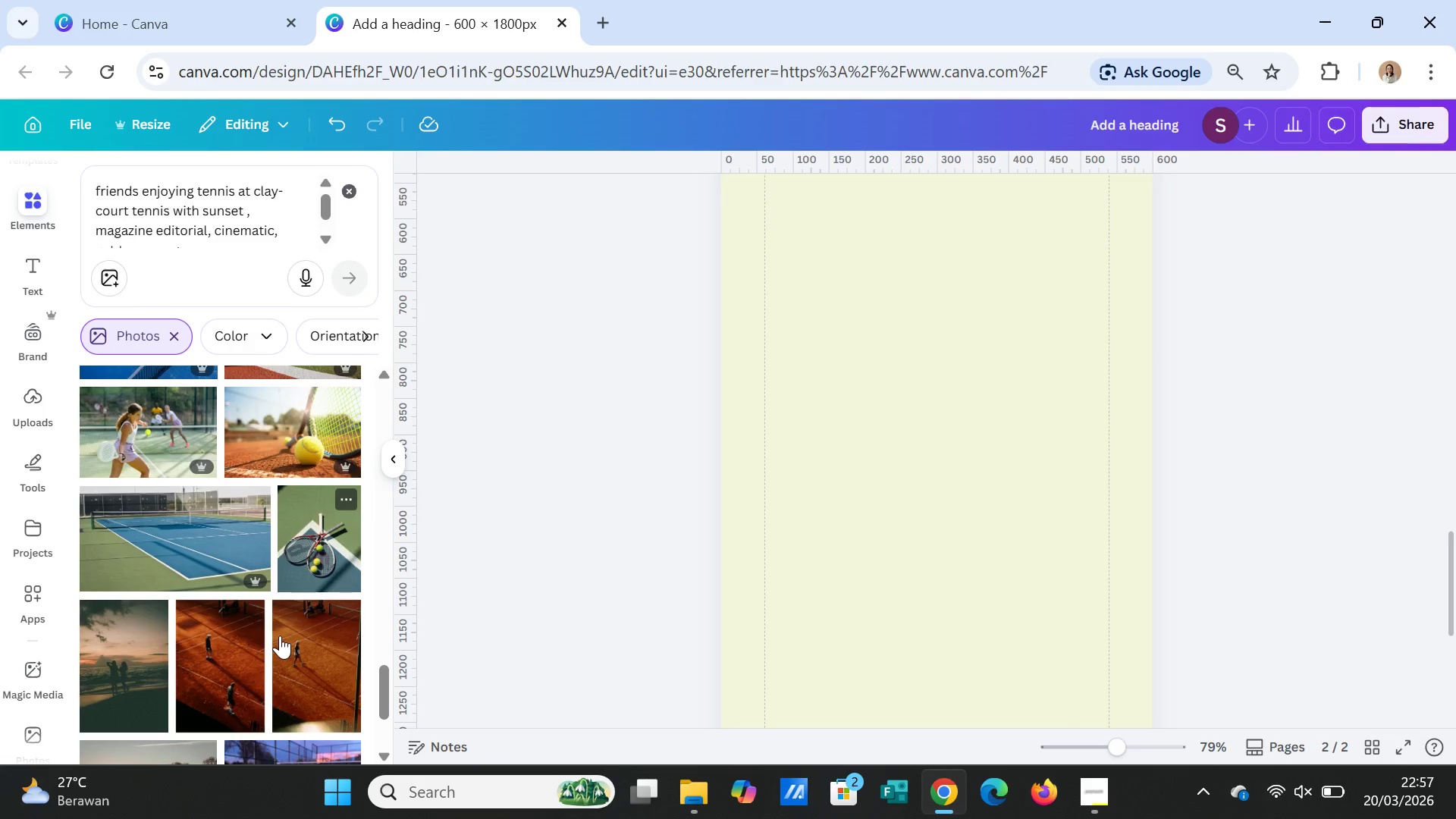 
left_click([180, 607])
 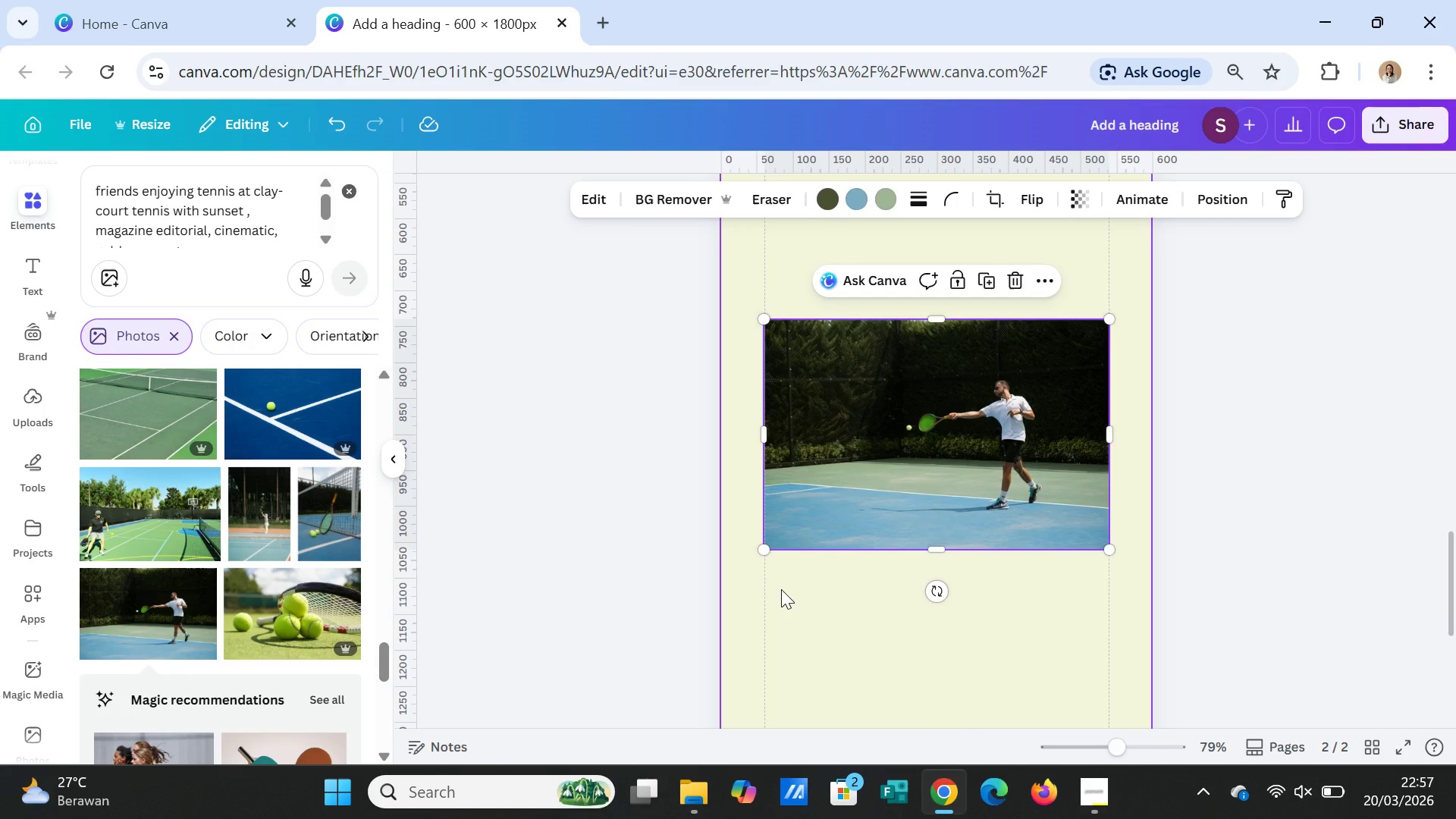 
key(Delete)
 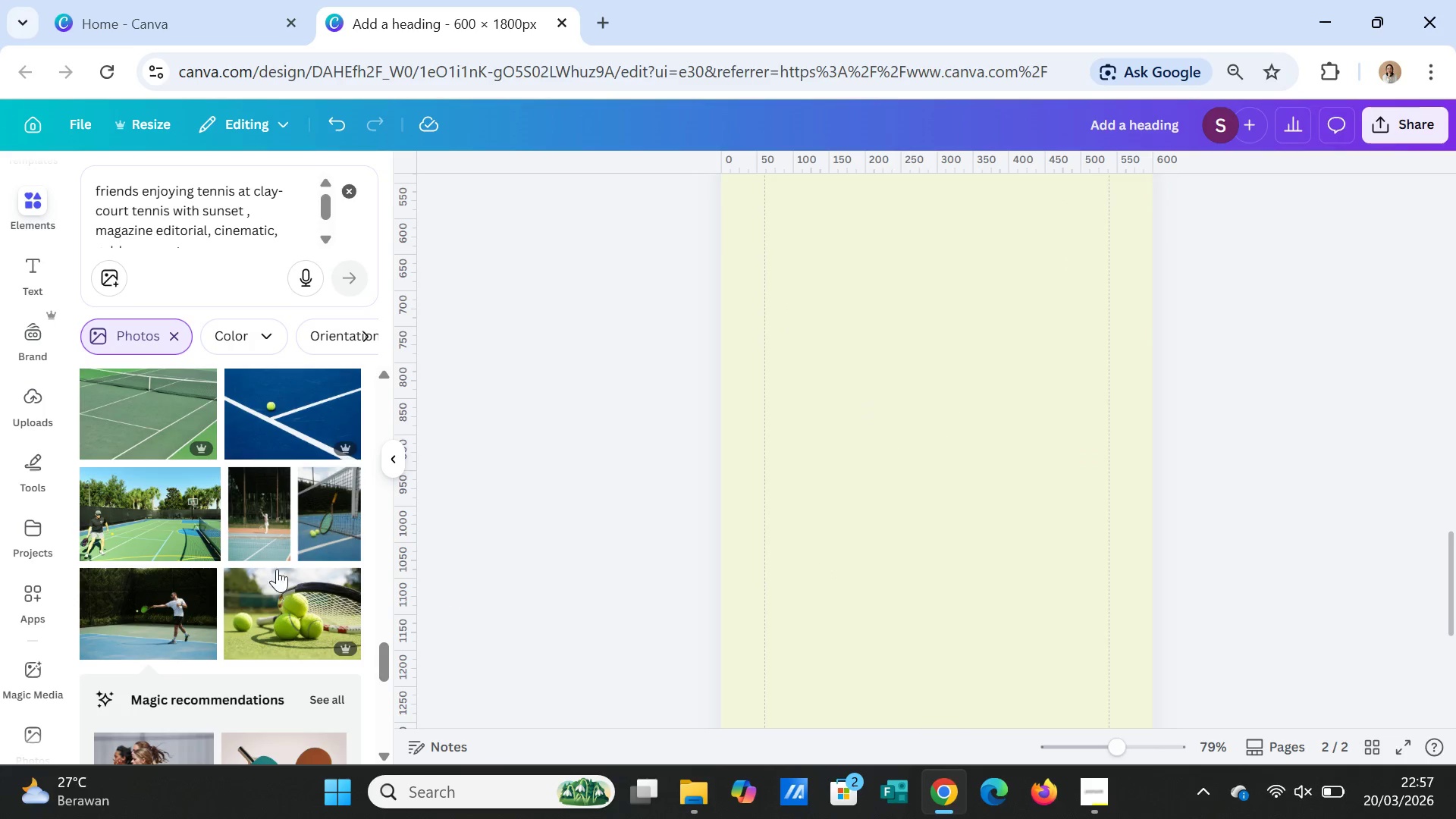 
scroll: coordinate [294, 640], scroll_direction: down, amount: 6.0
 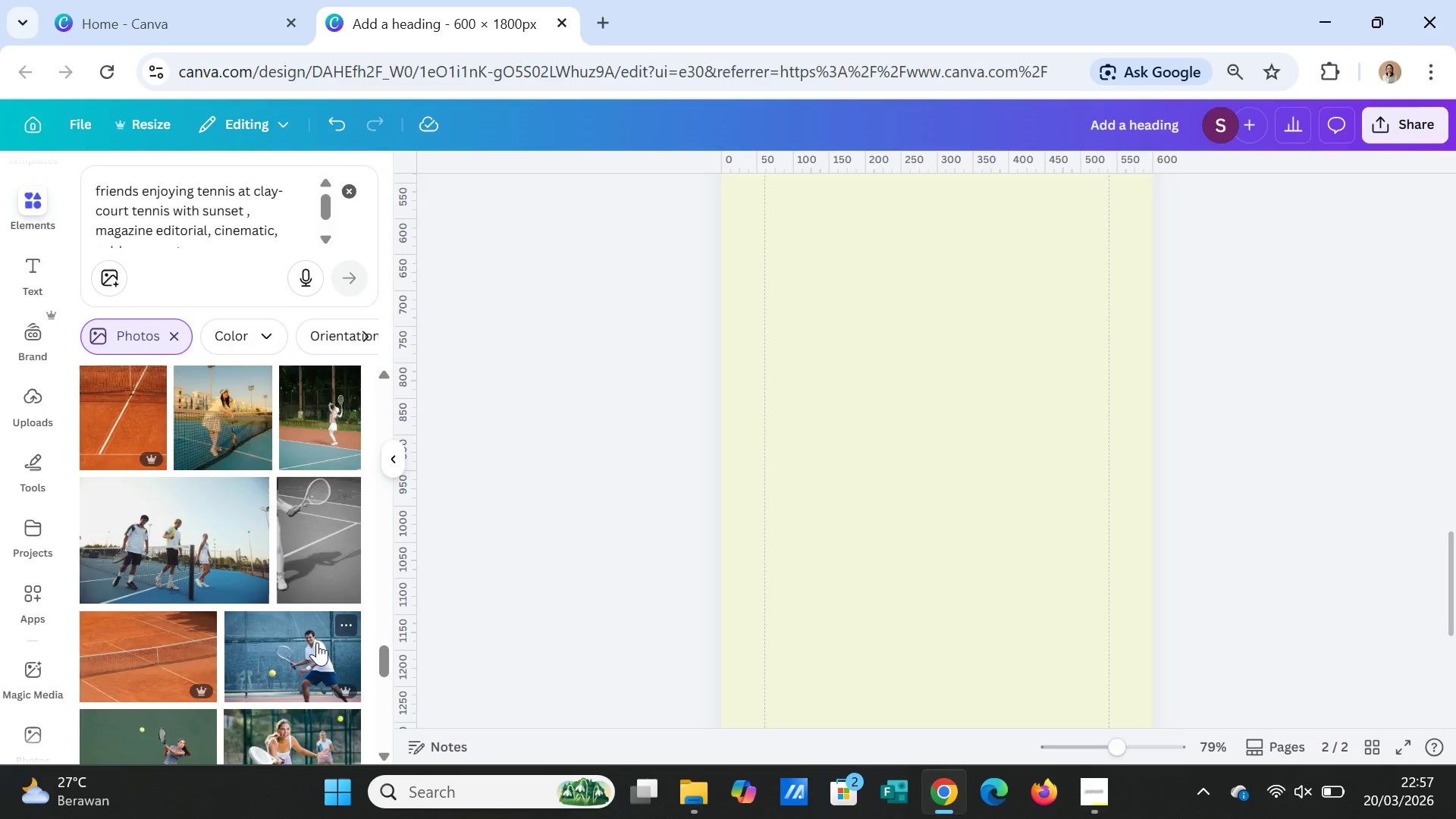 
scroll: coordinate [317, 639], scroll_direction: up, amount: 1.0
 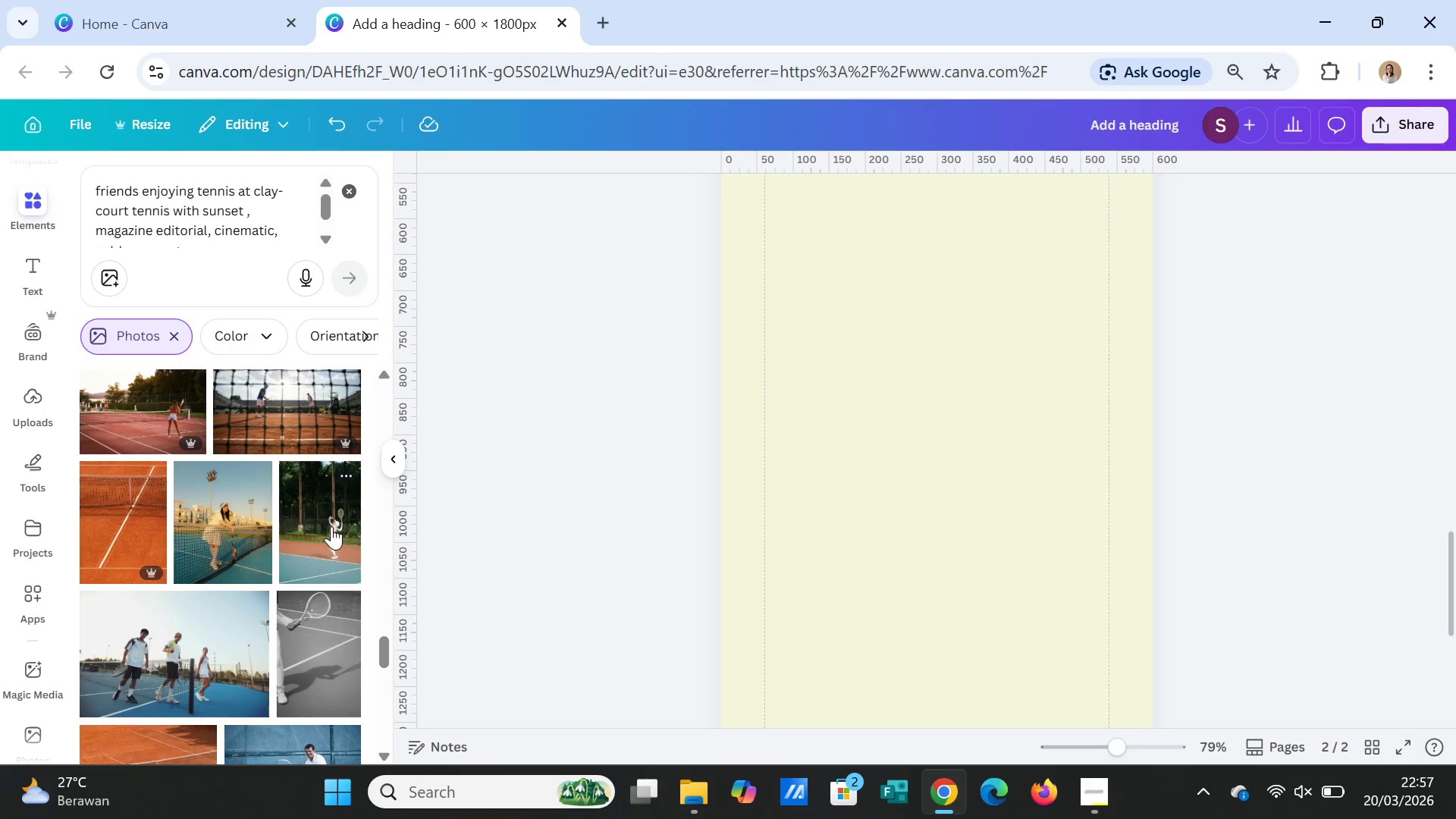 
left_click([331, 526])
 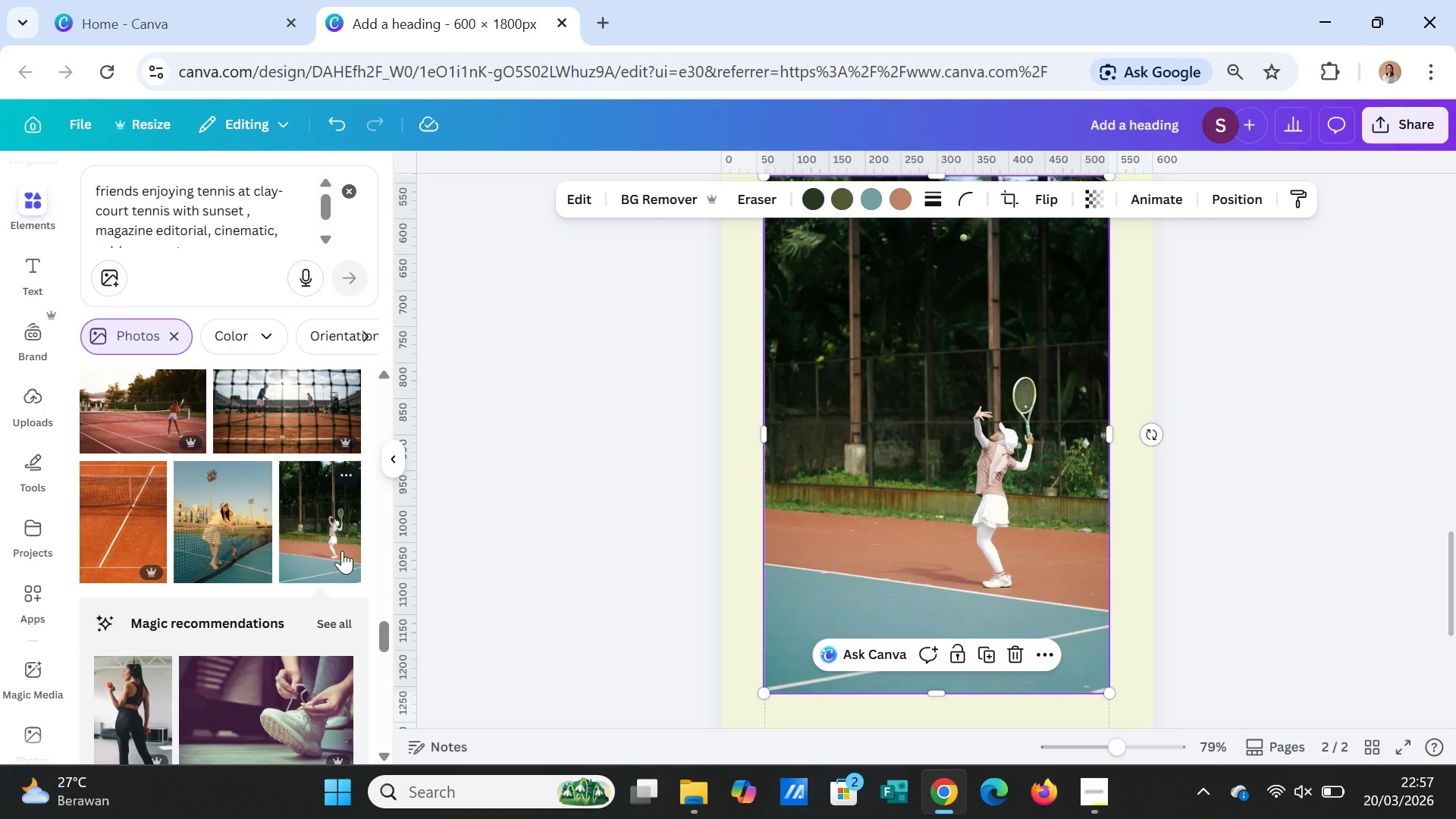 
key(Delete)
 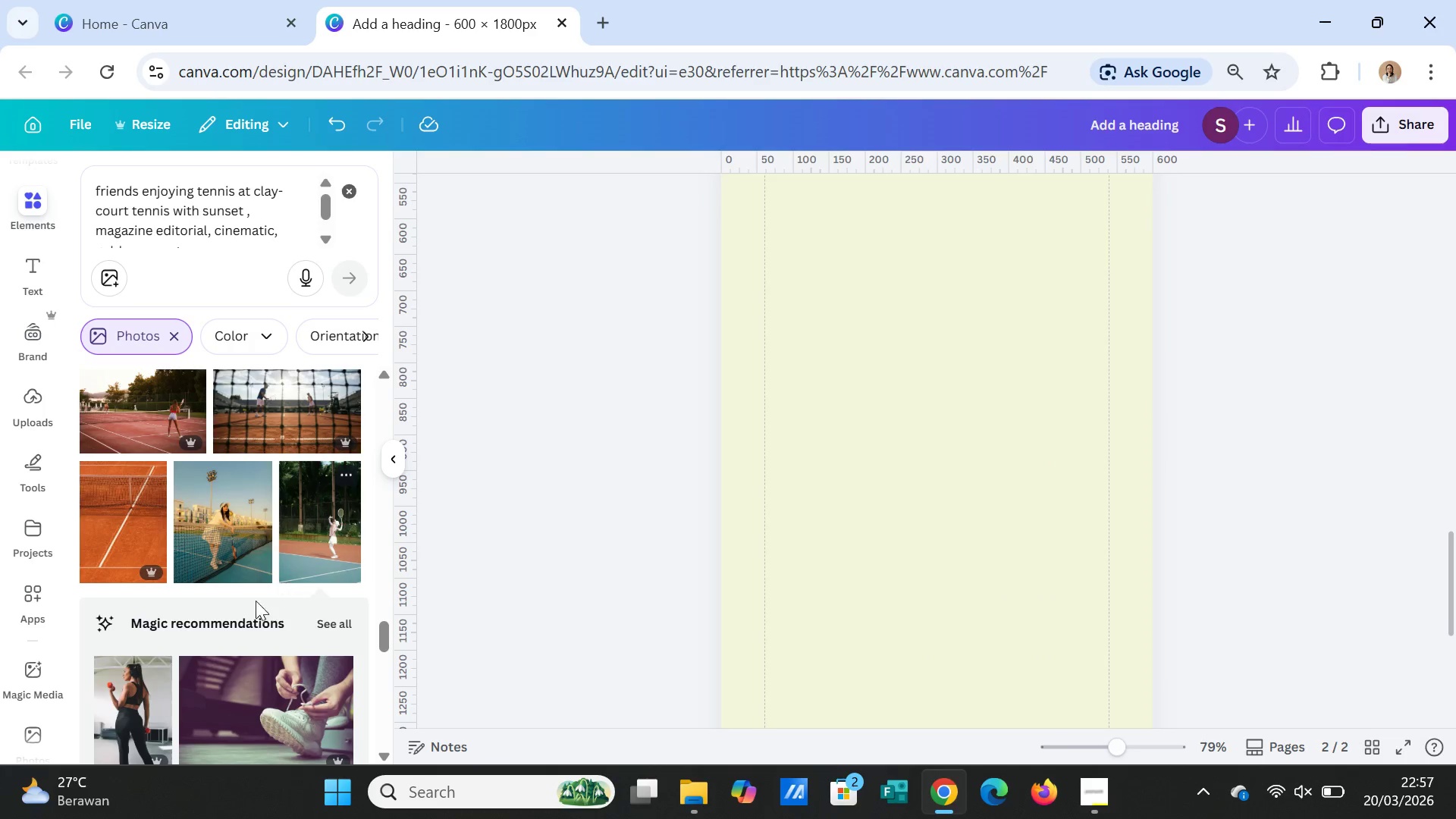 
scroll: coordinate [227, 621], scroll_direction: down, amount: 6.0
 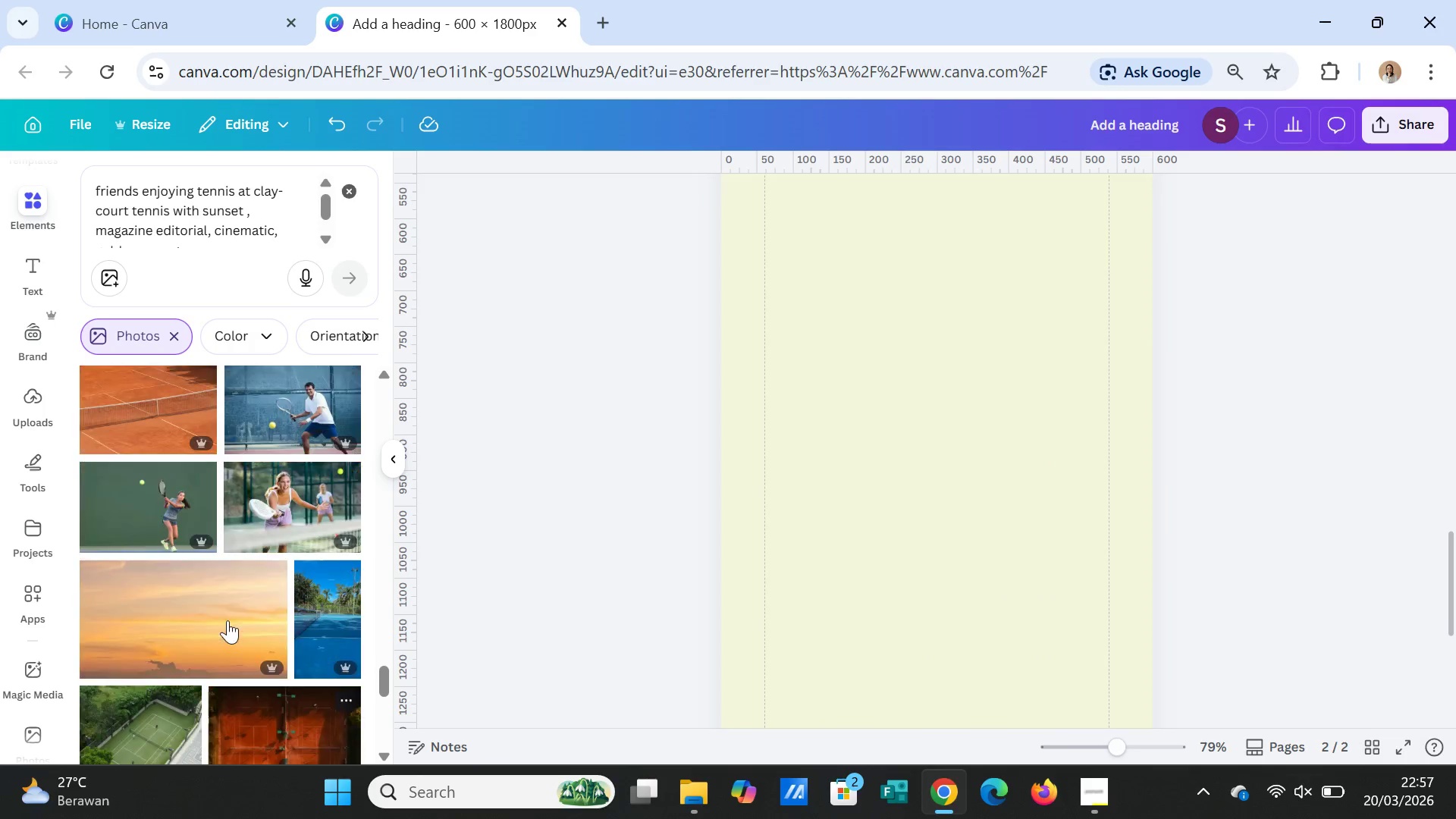 
scroll: coordinate [228, 620], scroll_direction: up, amount: 1.0
 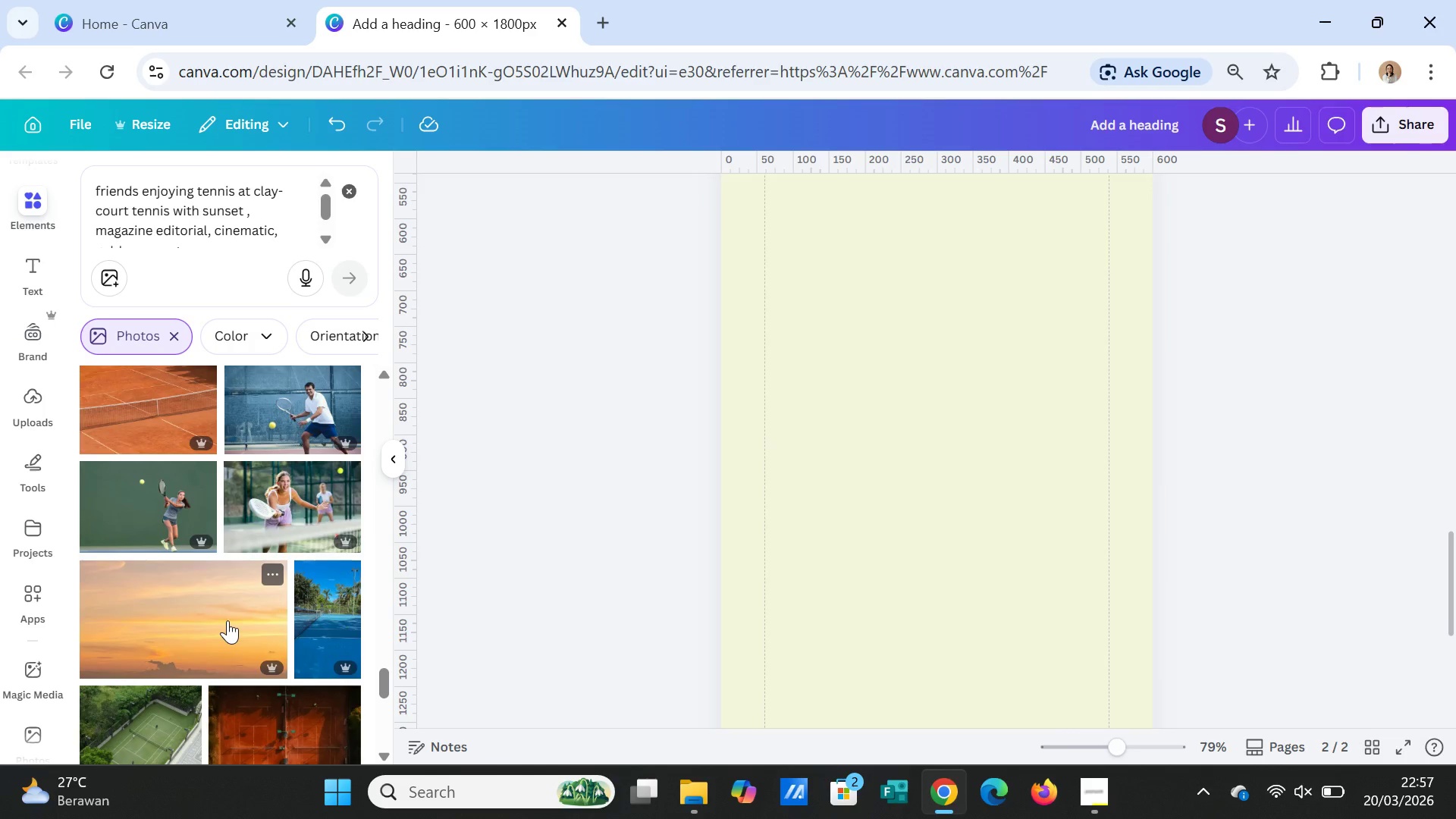 
scroll: coordinate [228, 620], scroll_direction: down, amount: 9.0
 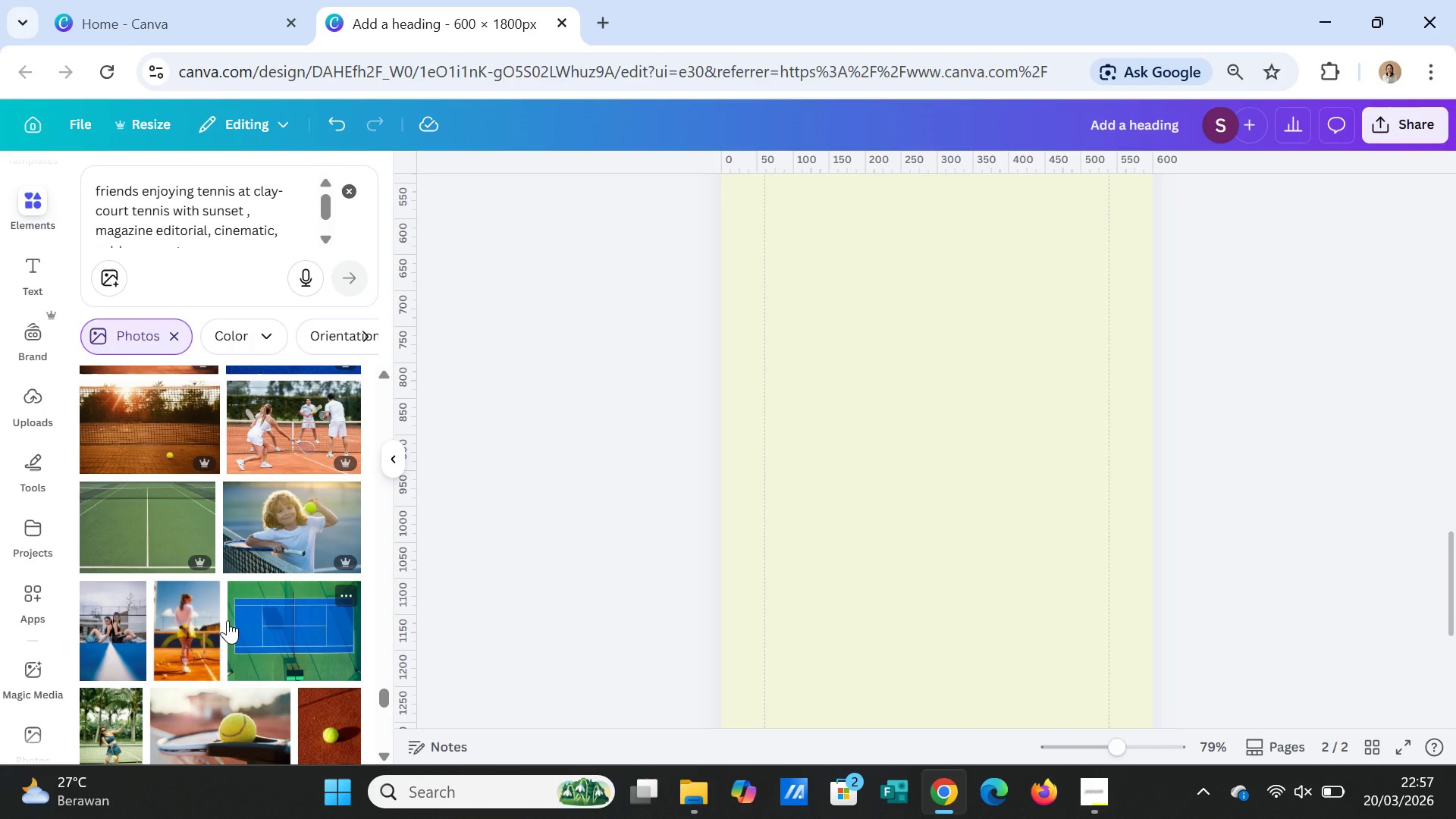 
scroll: coordinate [228, 620], scroll_direction: down, amount: 1.0
 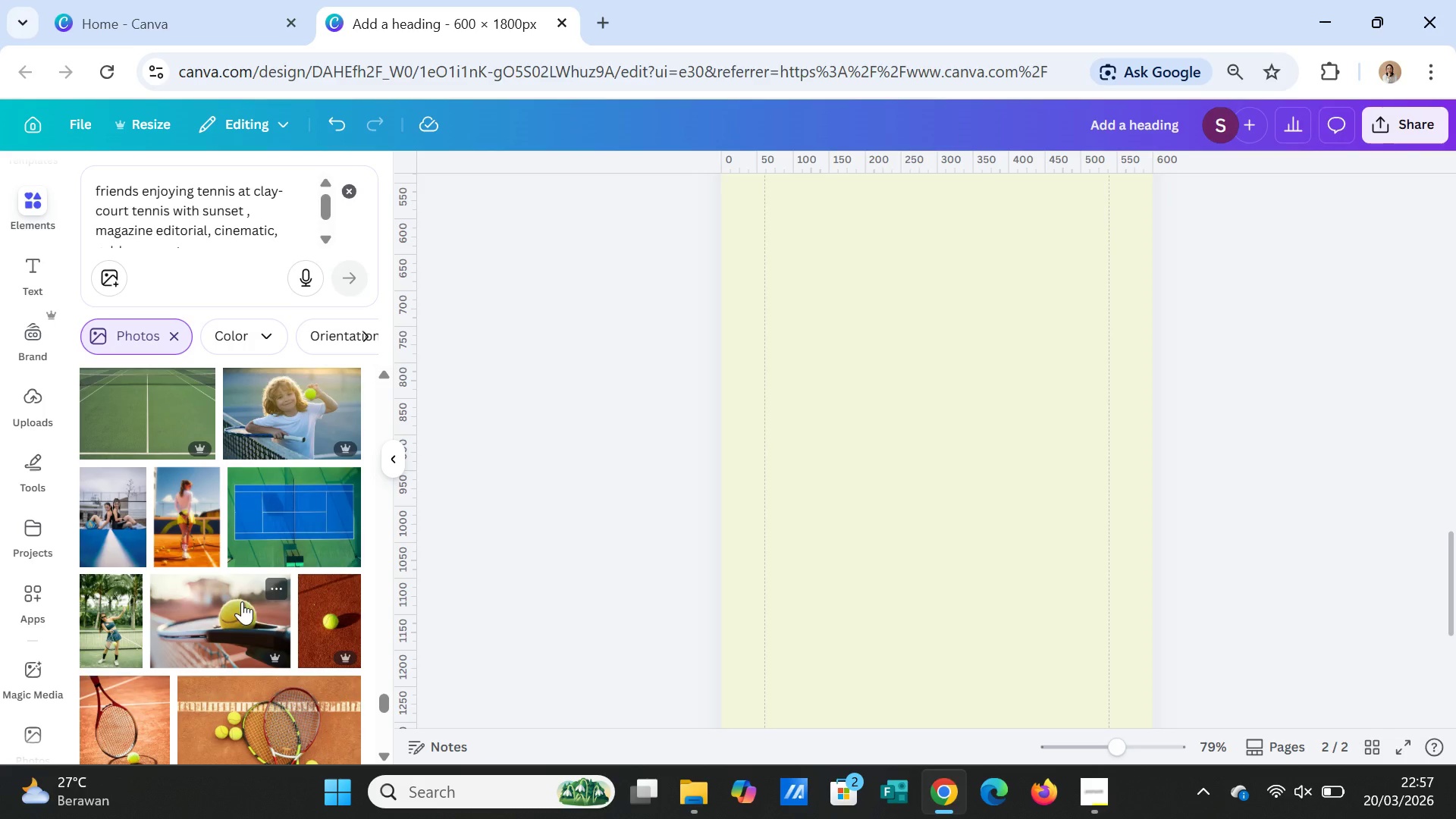 
left_click([275, 425])
 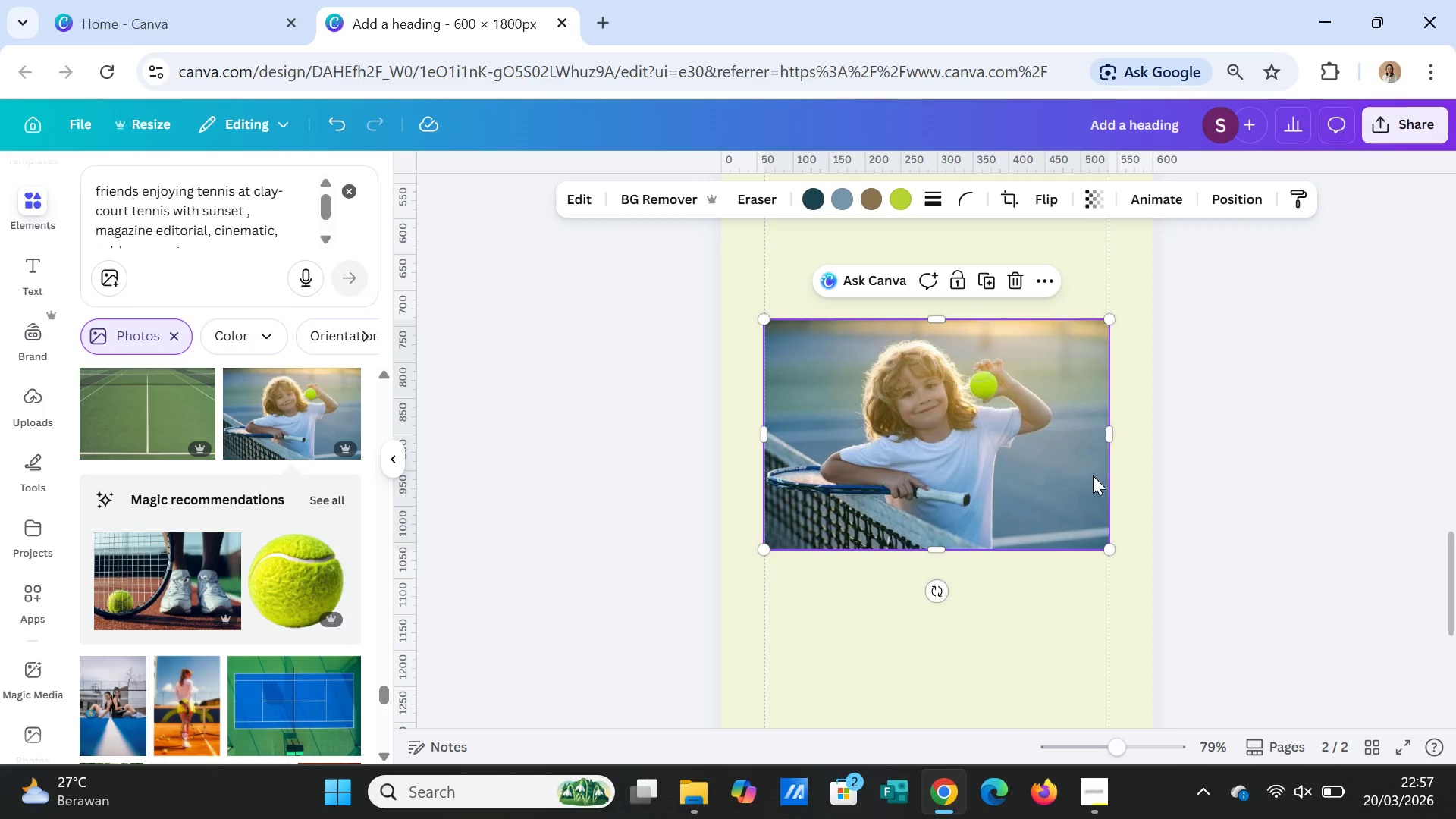 
wait(5.66)
 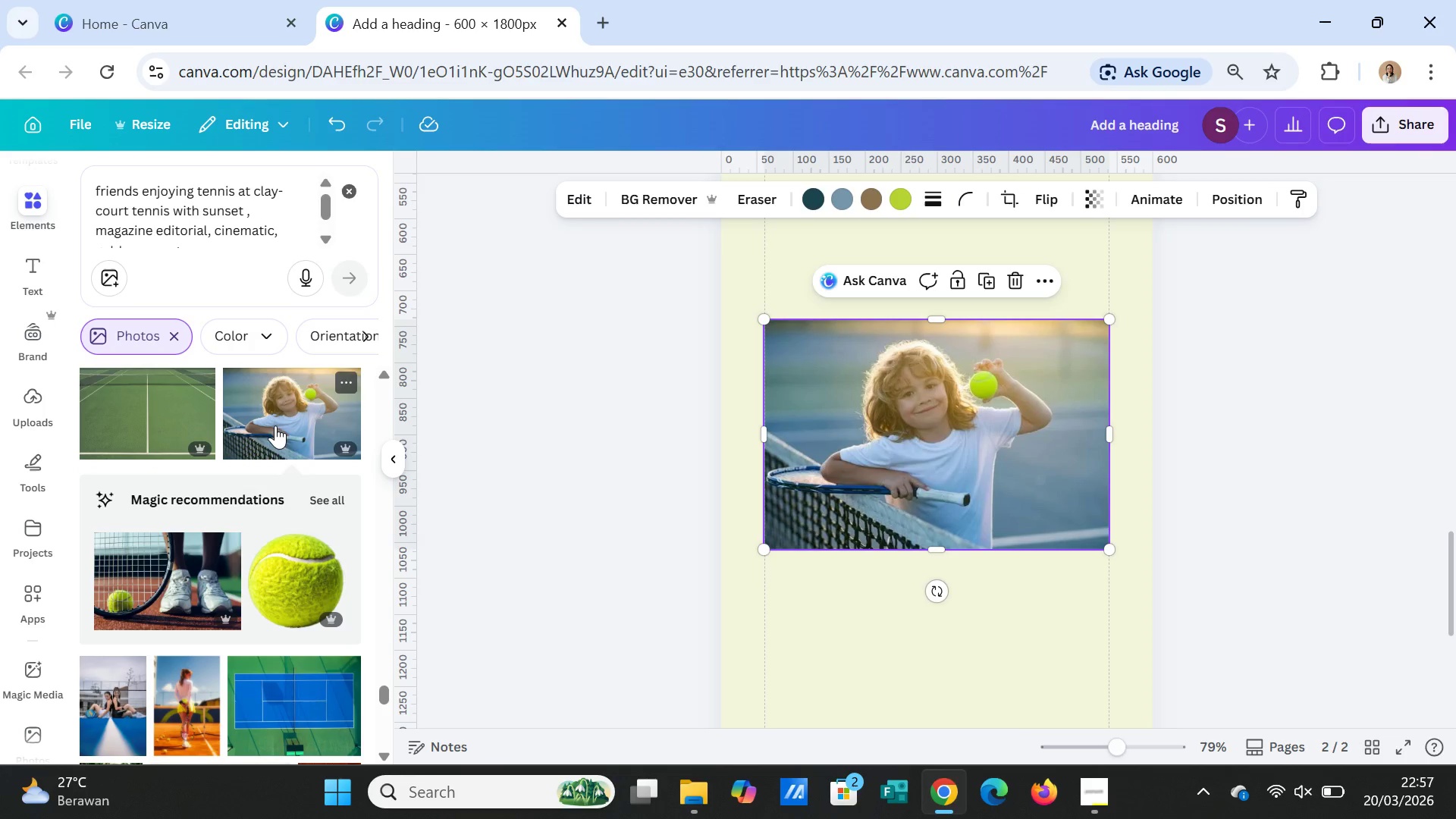 
key(Delete)
 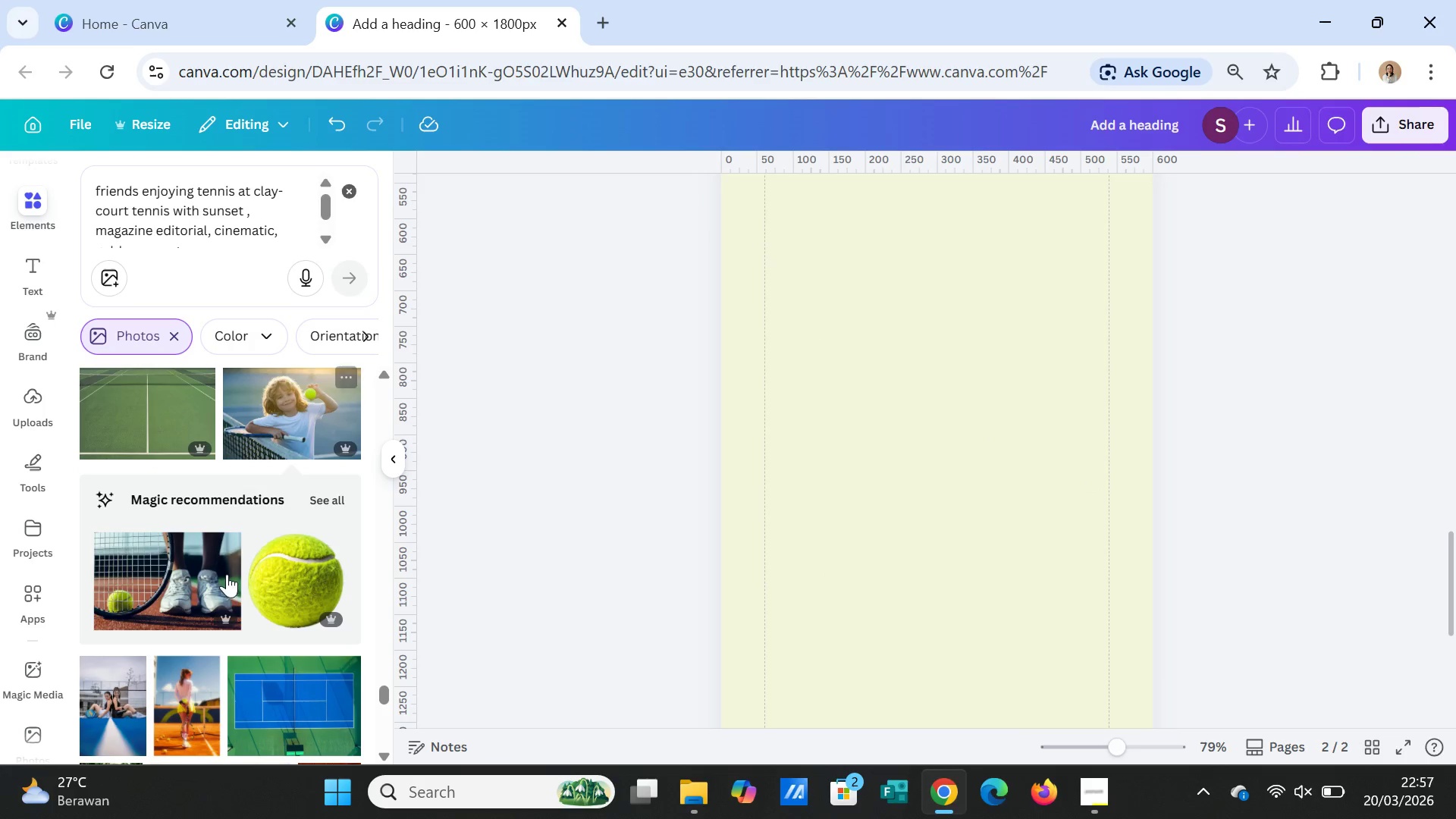 
scroll: coordinate [191, 675], scroll_direction: down, amount: 2.0
 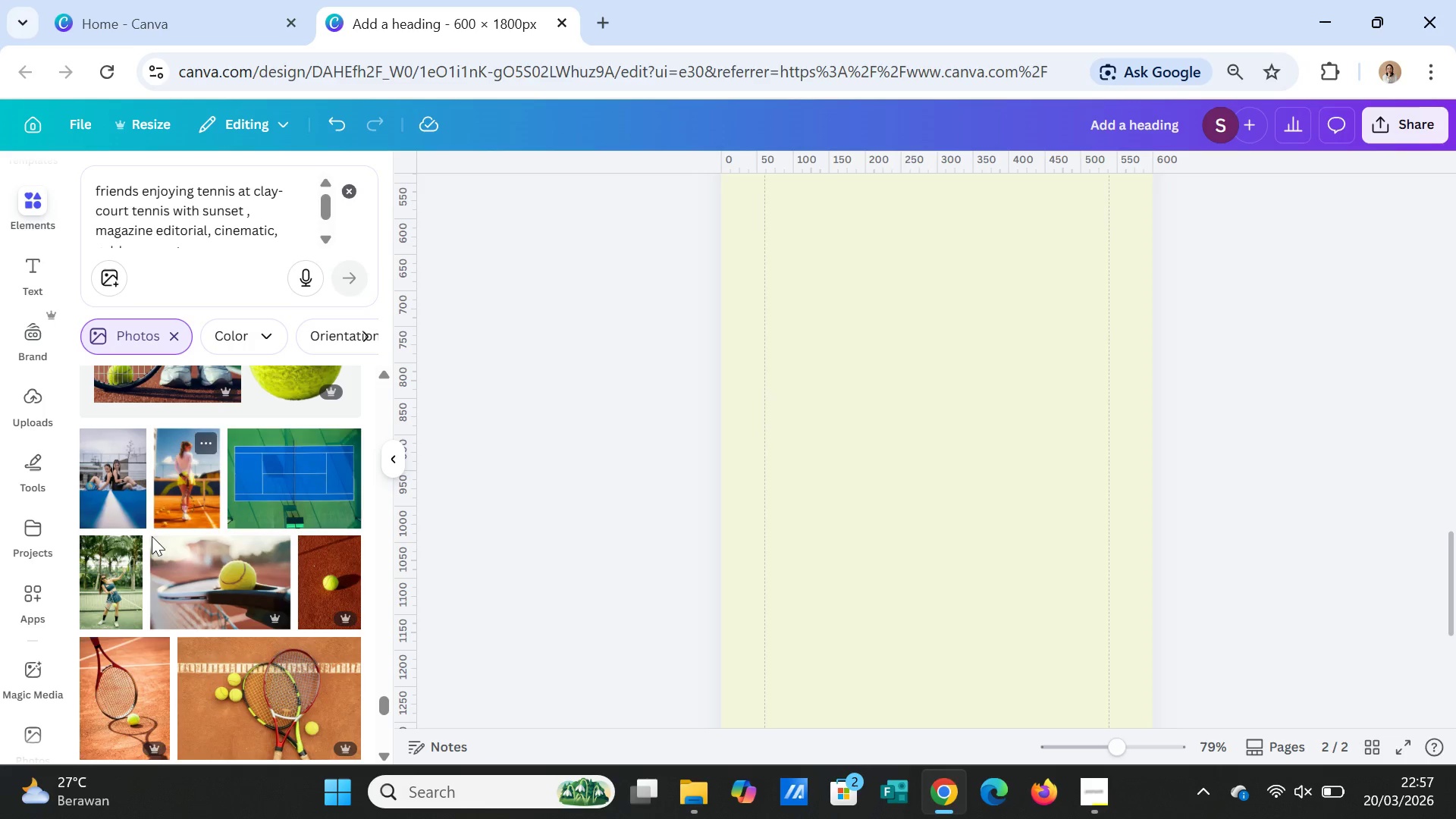 
left_click([118, 580])
 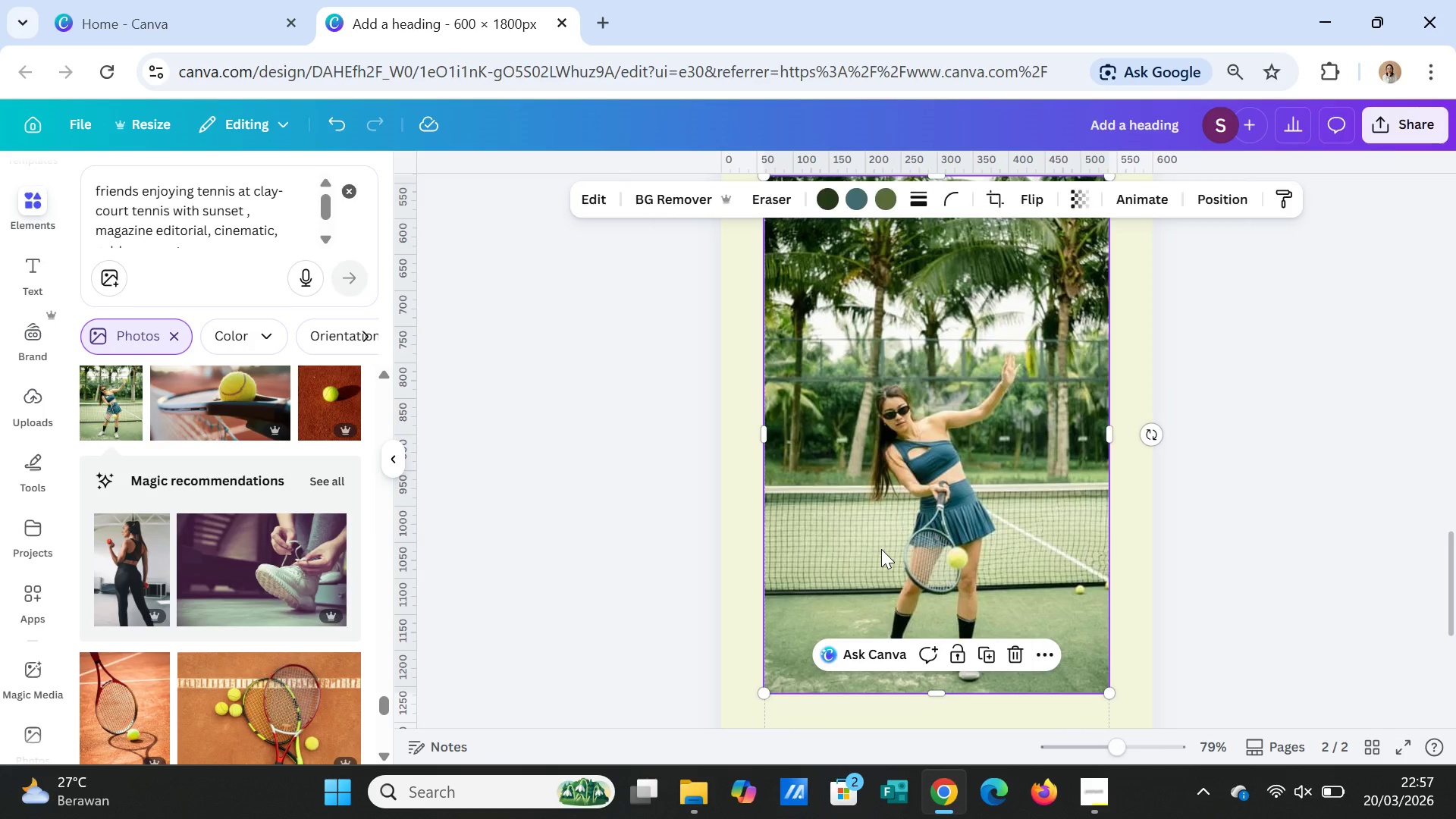 
key(Delete)
 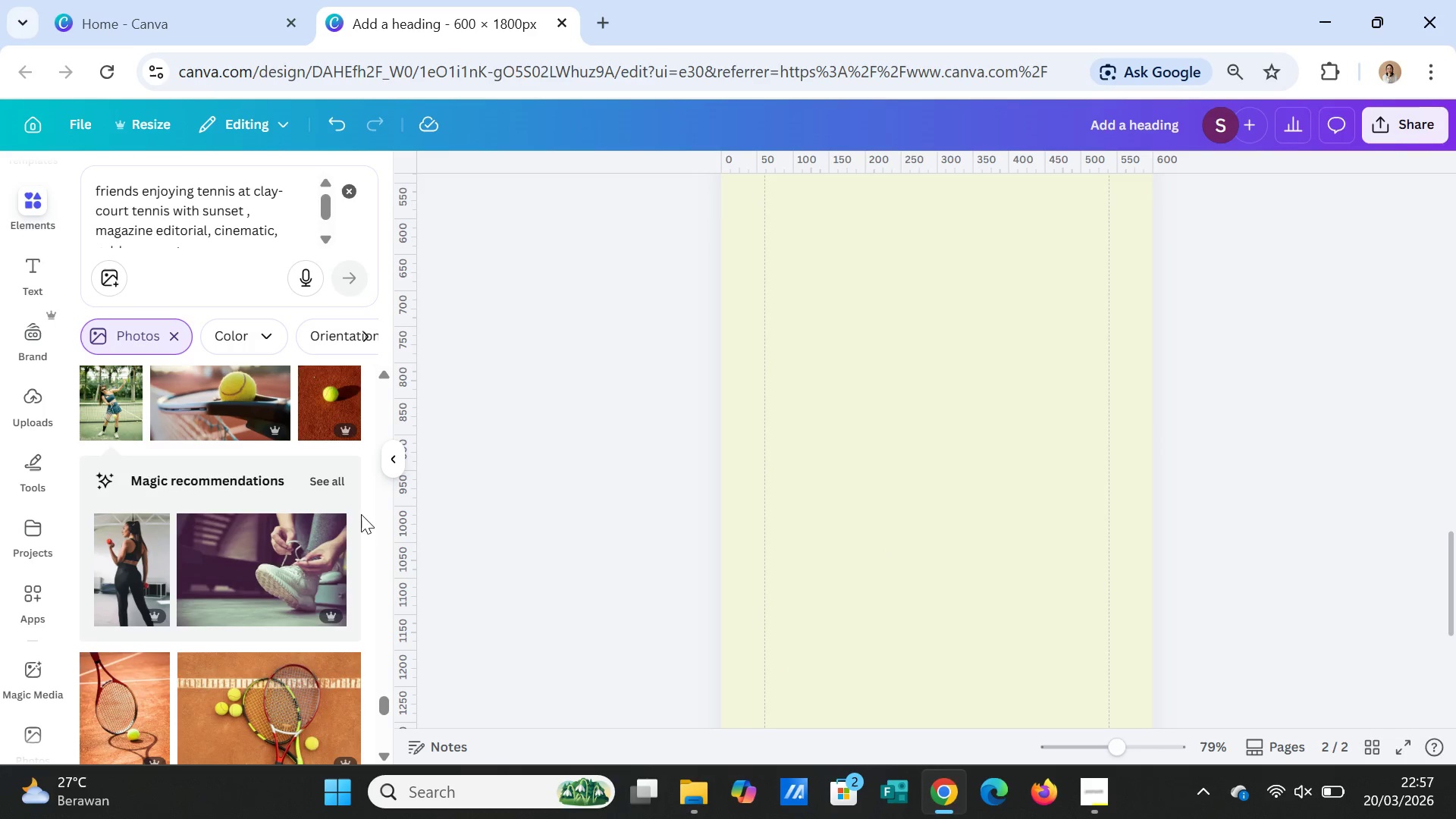 
scroll: coordinate [229, 640], scroll_direction: down, amount: 20.0
 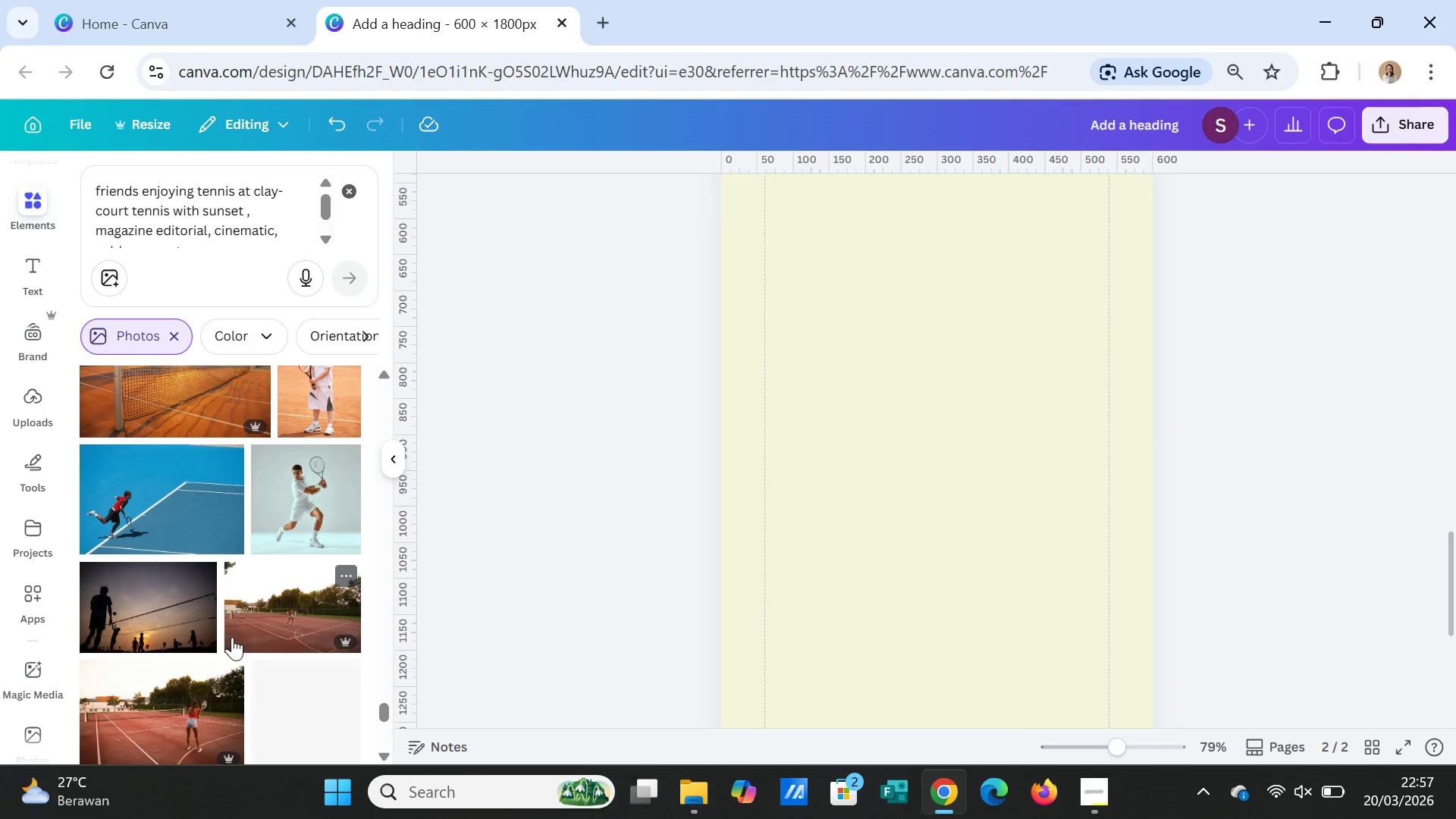 
scroll: coordinate [232, 637], scroll_direction: up, amount: 3.0
 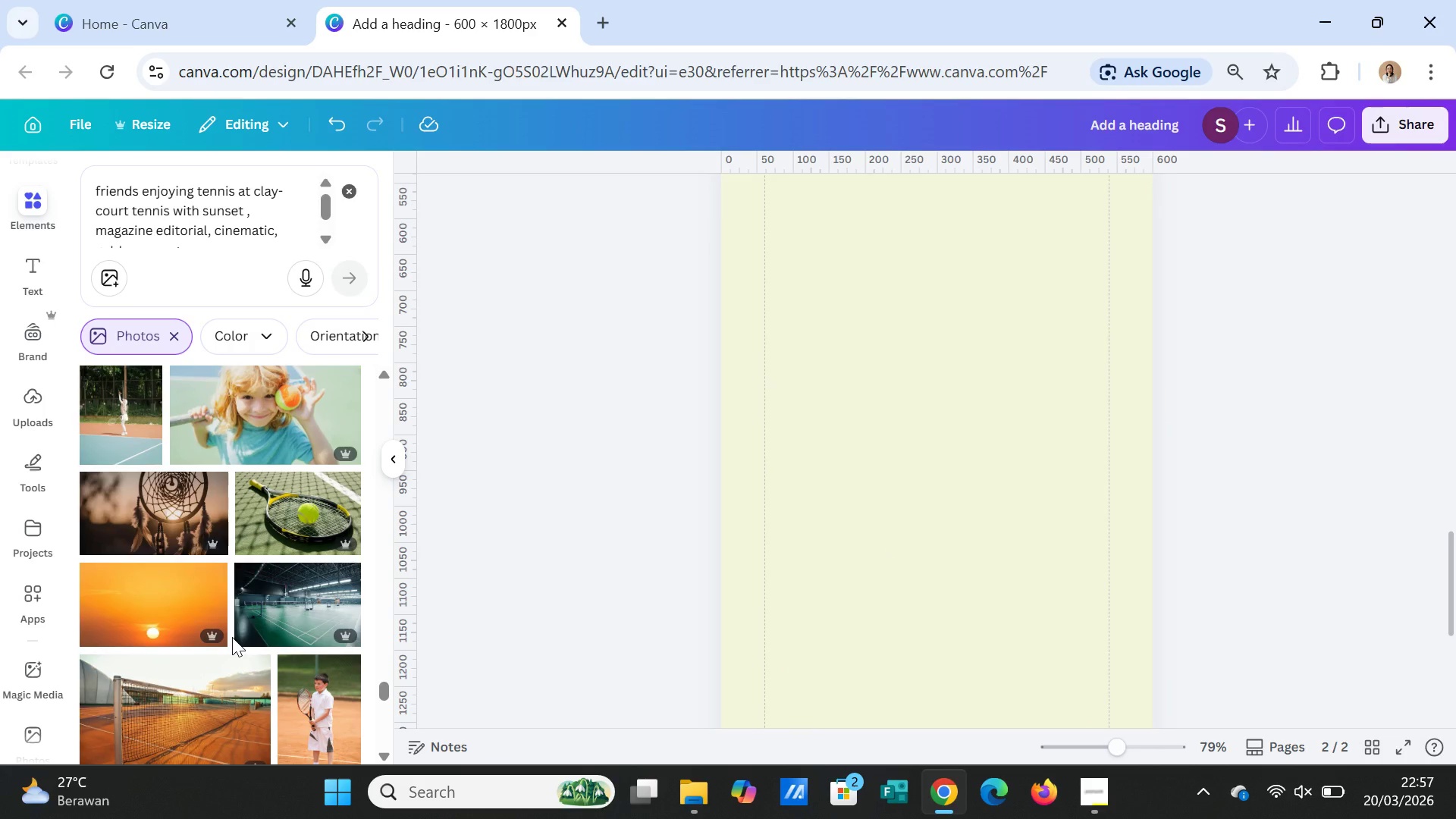 
scroll: coordinate [218, 601], scroll_direction: down, amount: 13.0
 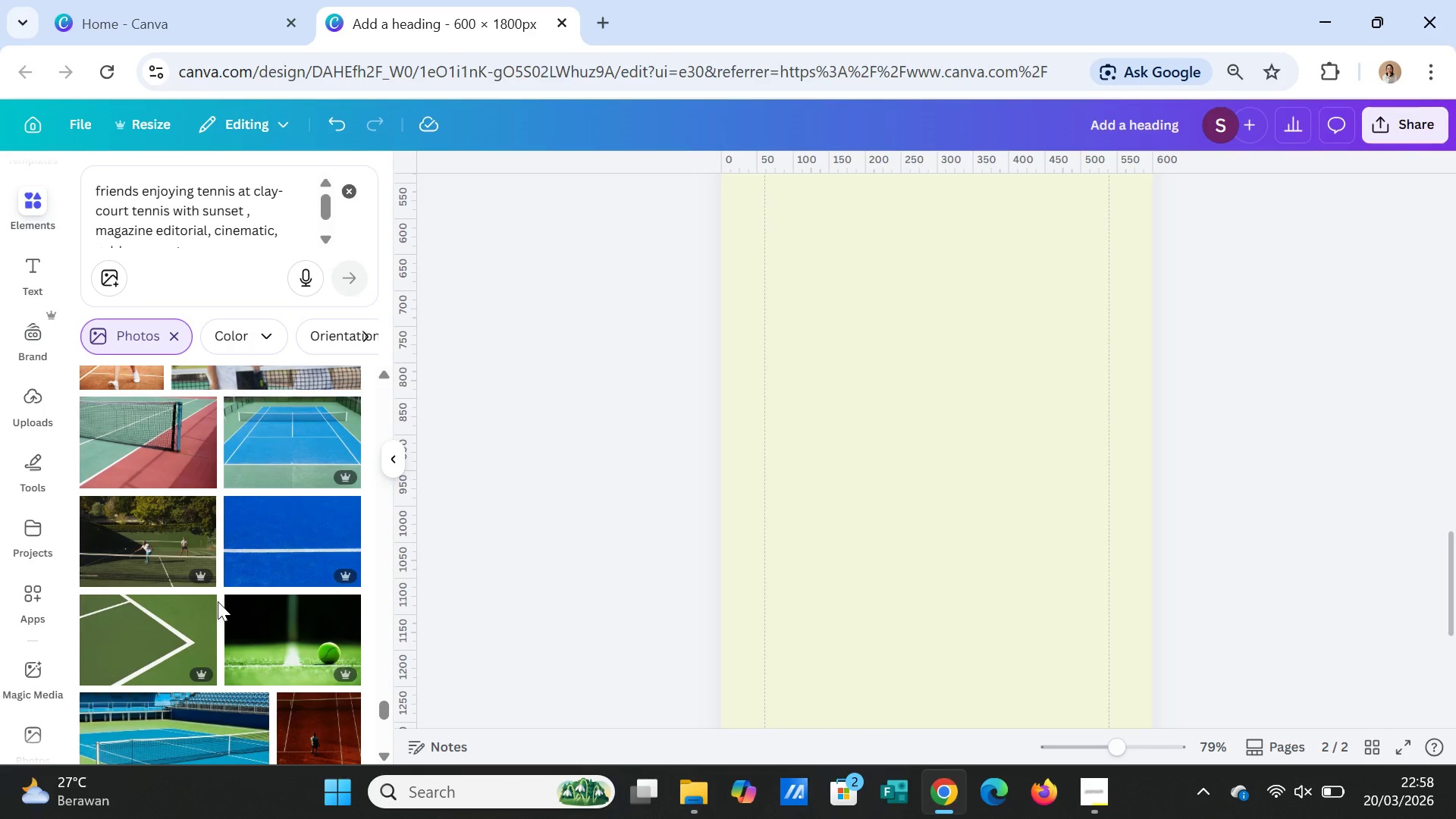 
left_click([163, 541])
 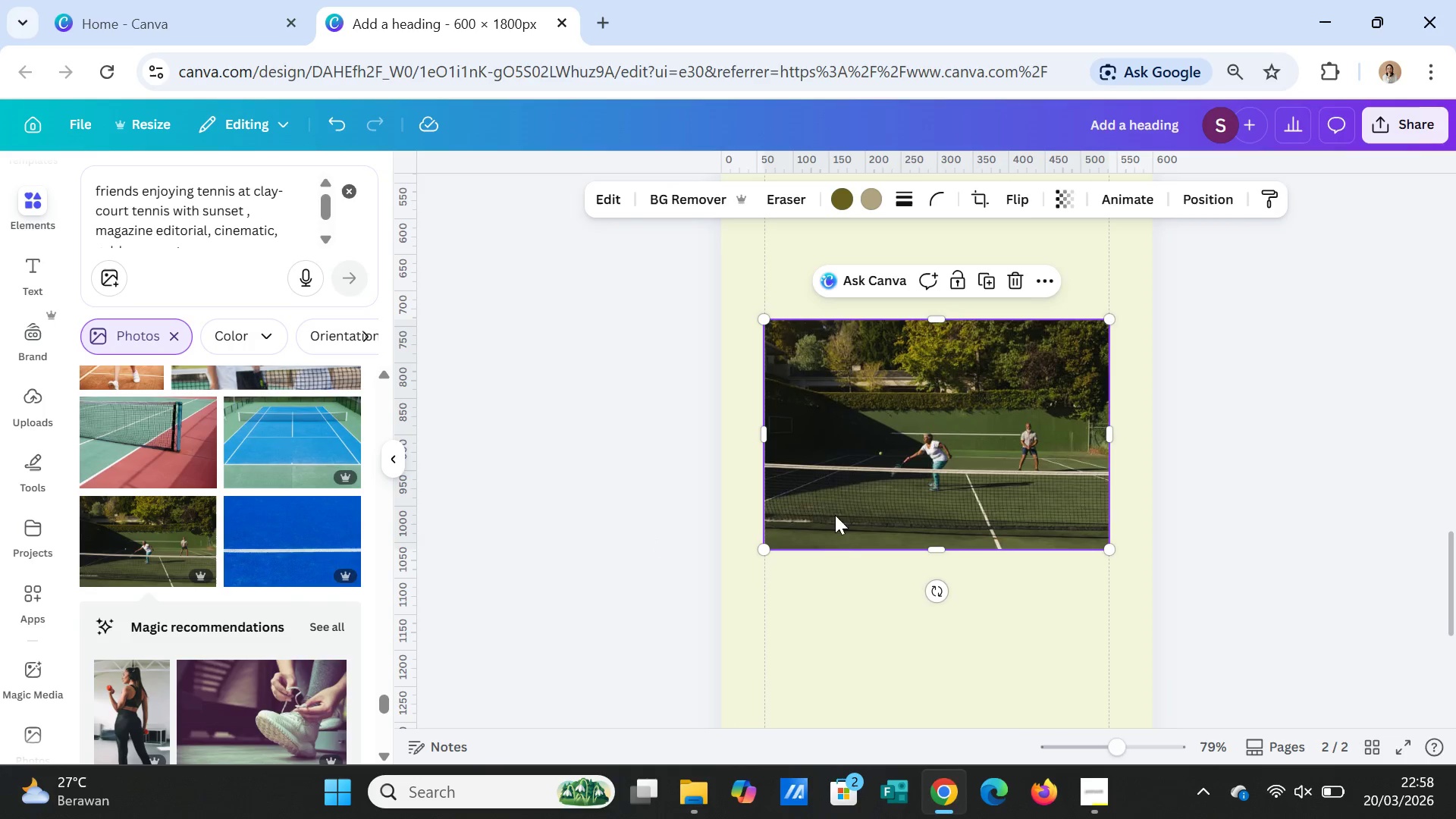 
scroll: coordinate [271, 222], scroll_direction: down, amount: 19.0
 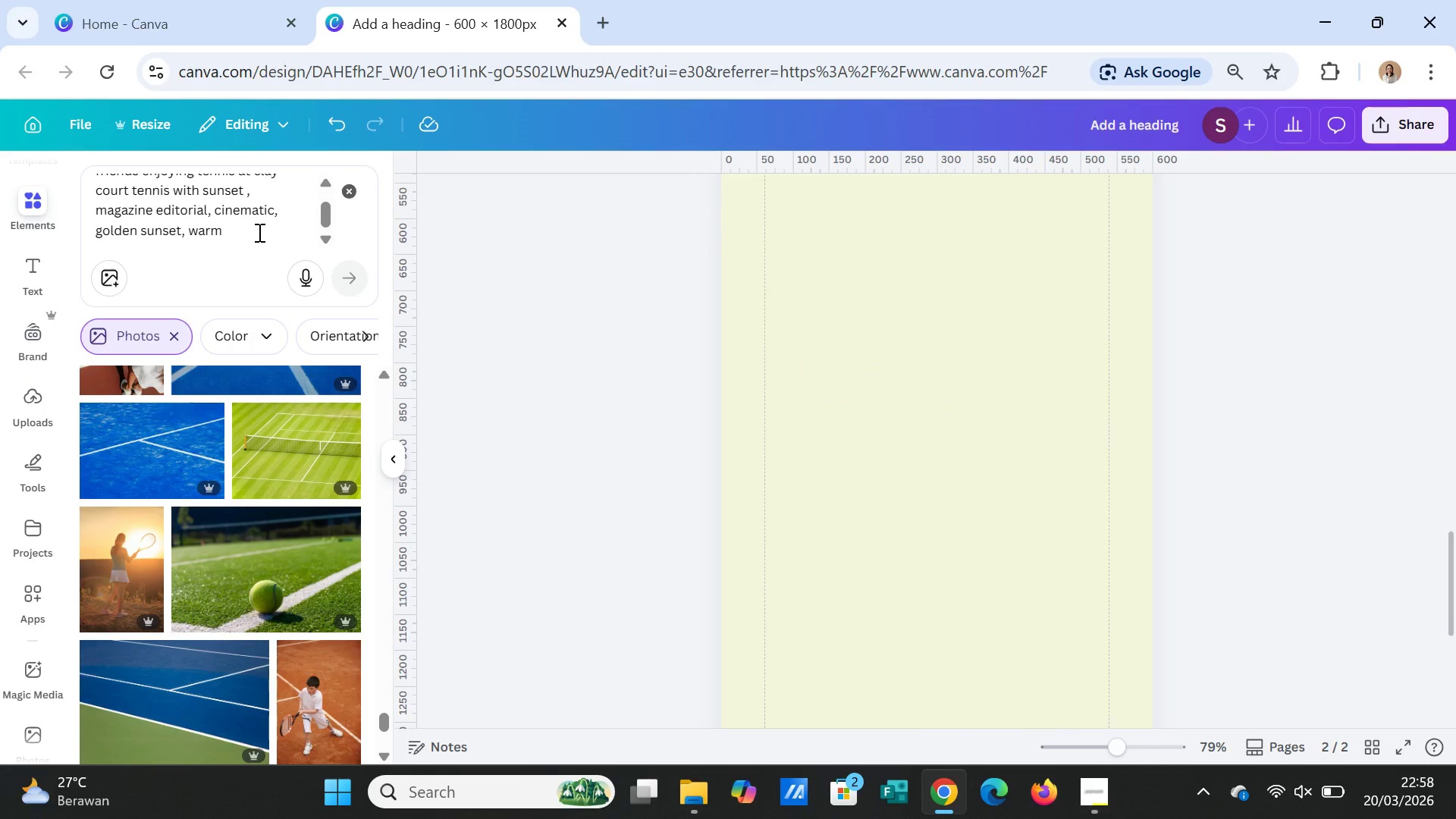 
left_click([258, 232])
 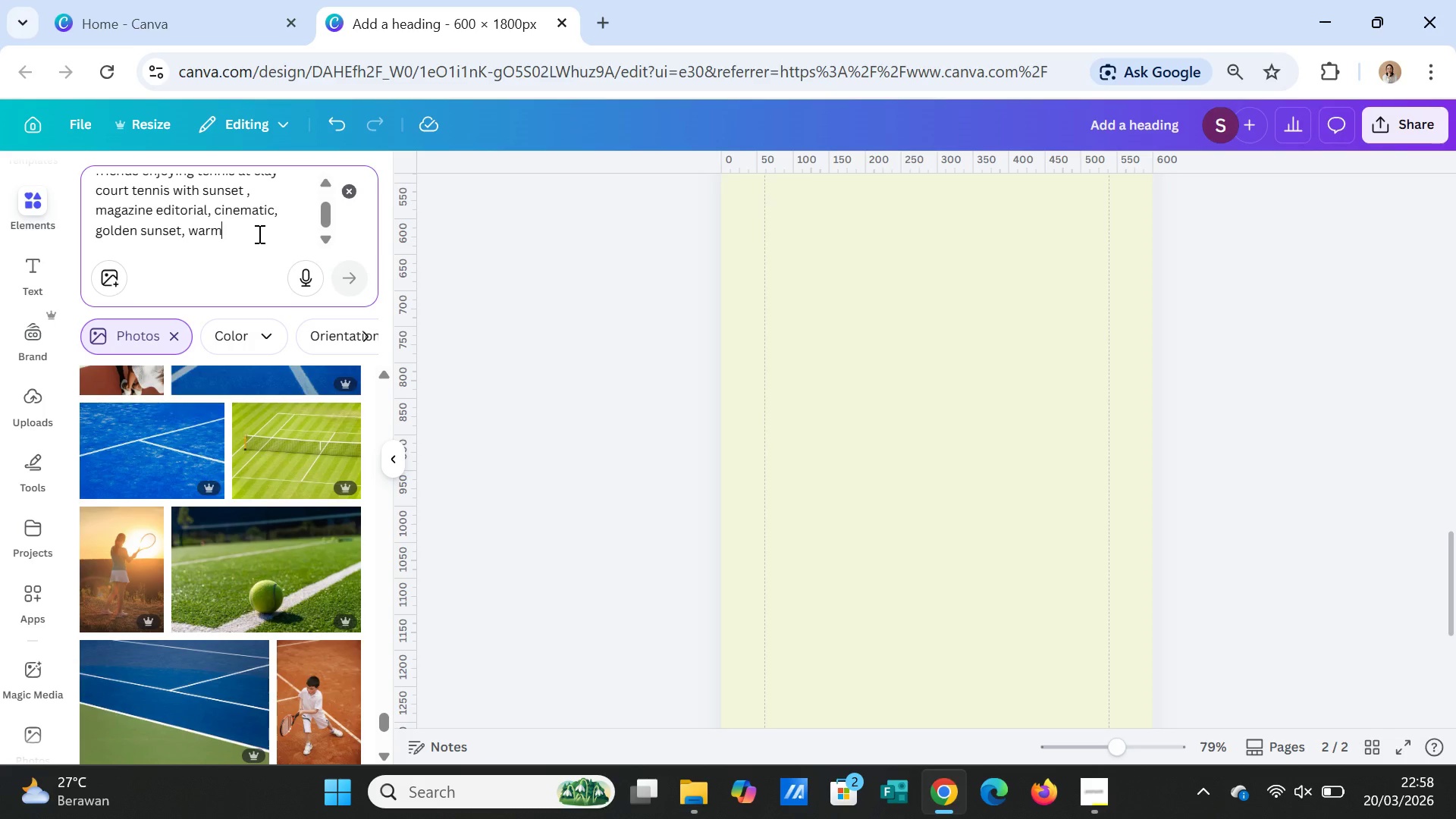 
key(Space)
 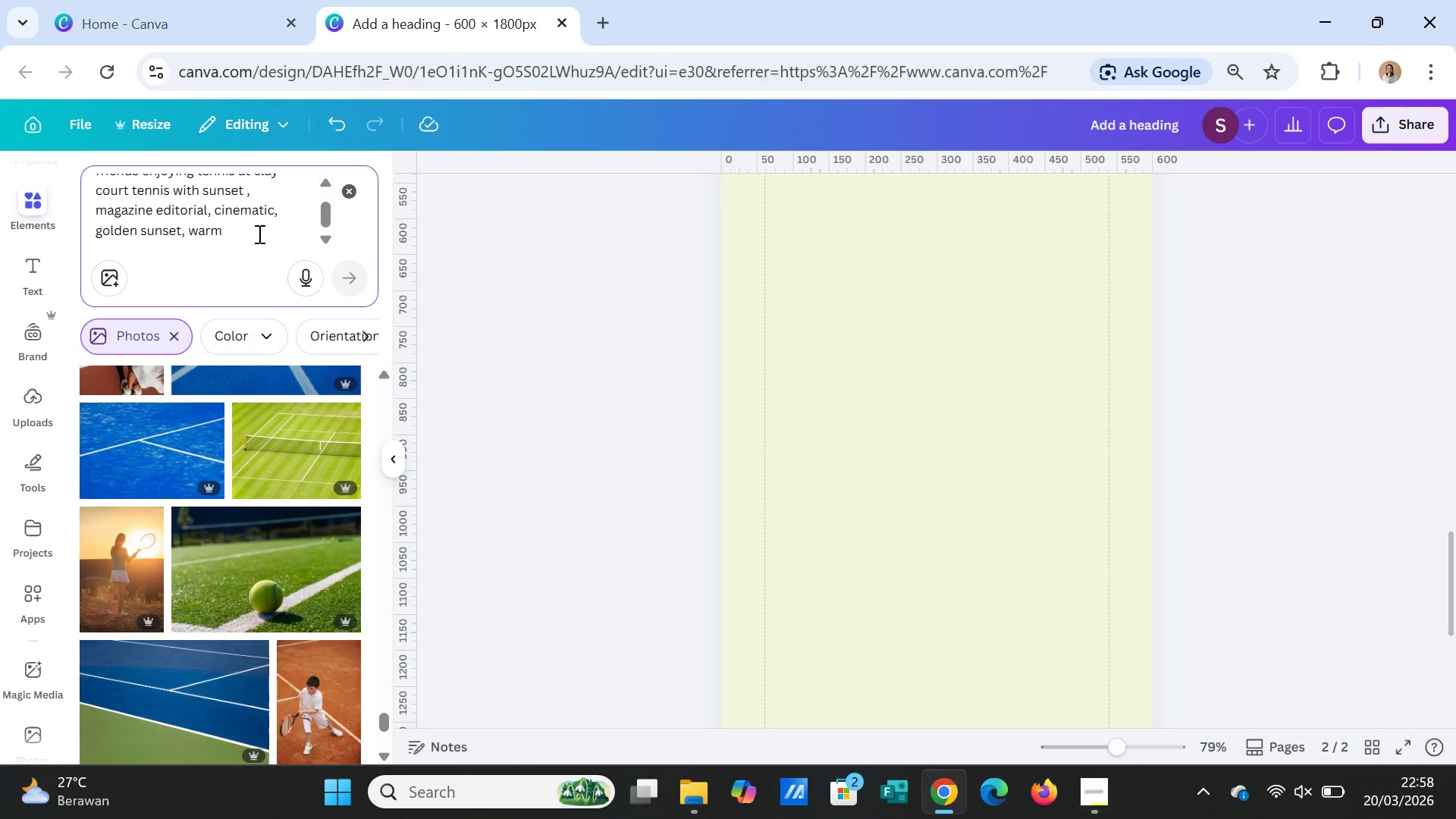 
key(Backspace)
 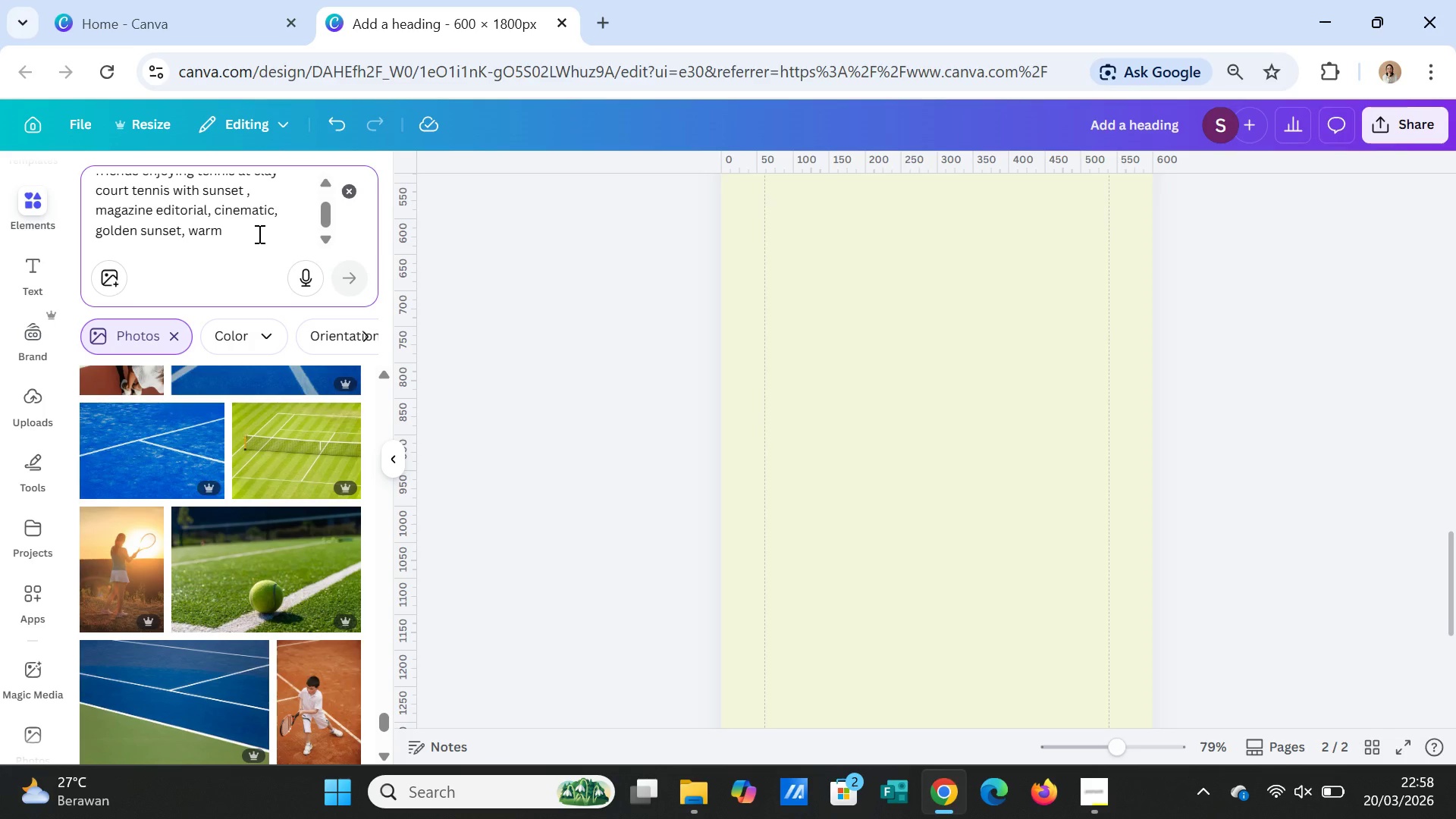 
key(Period)
 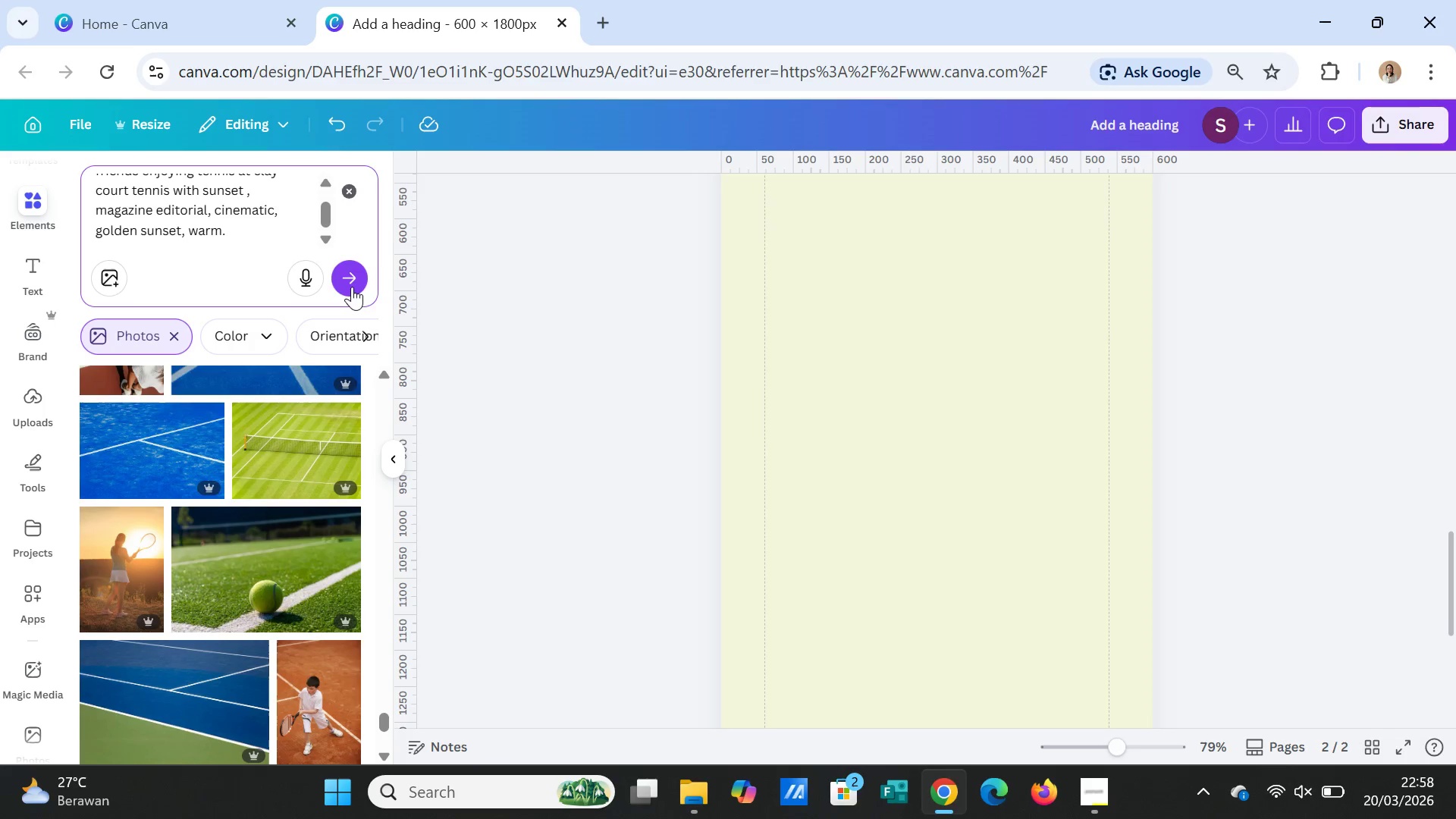 
left_click([352, 287])
 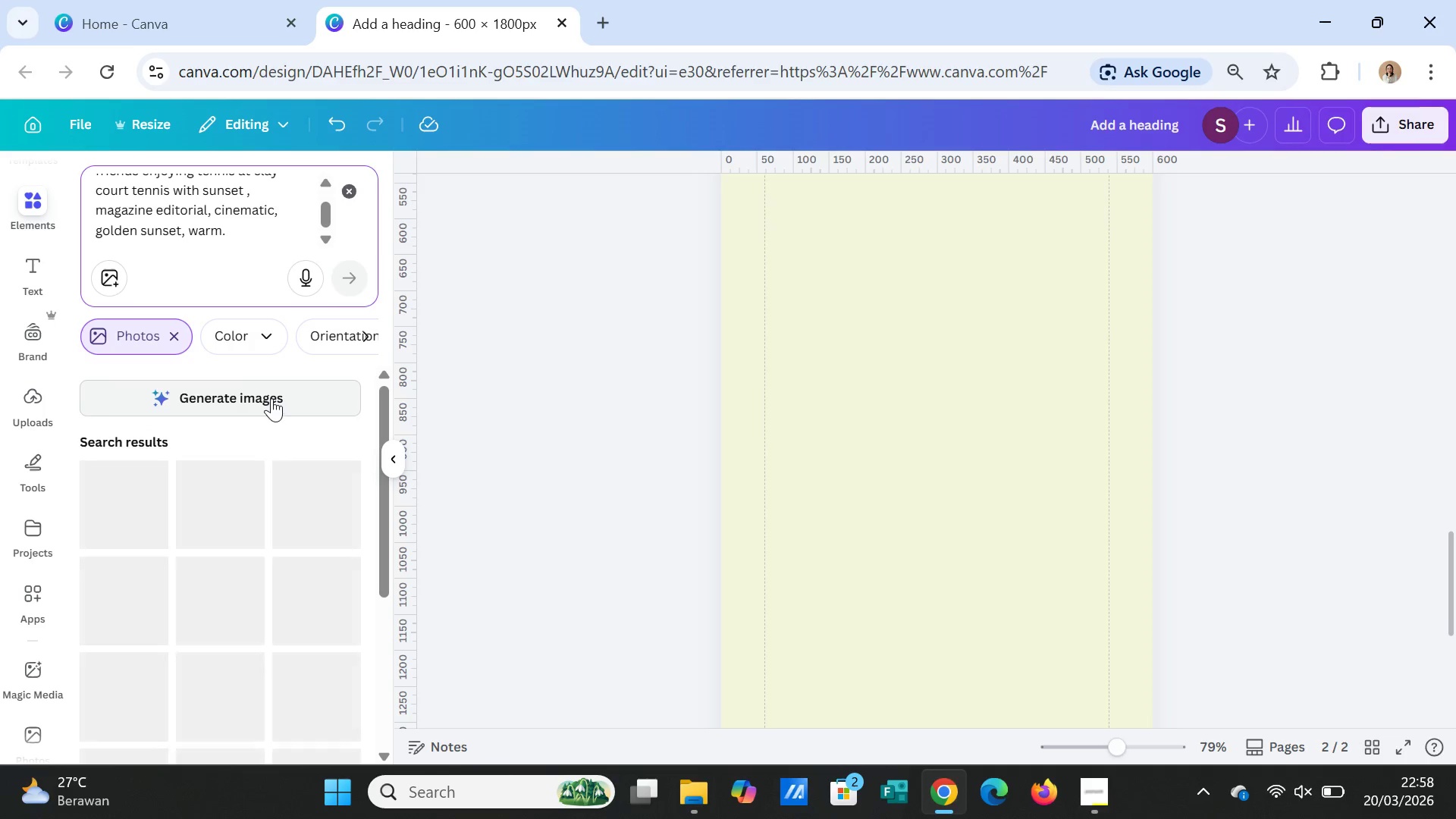 
left_click([271, 398])
 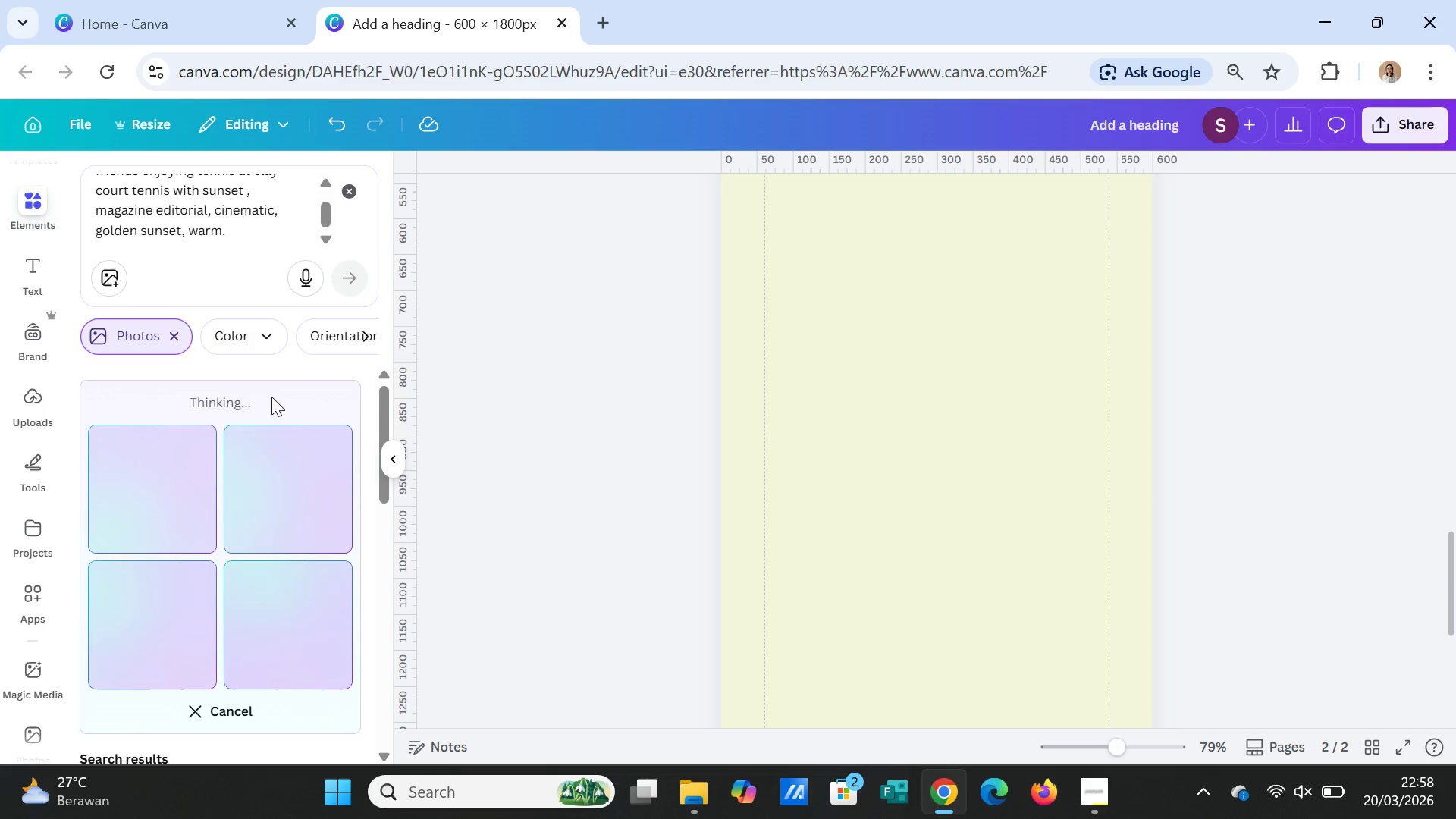 
wait(11.56)
 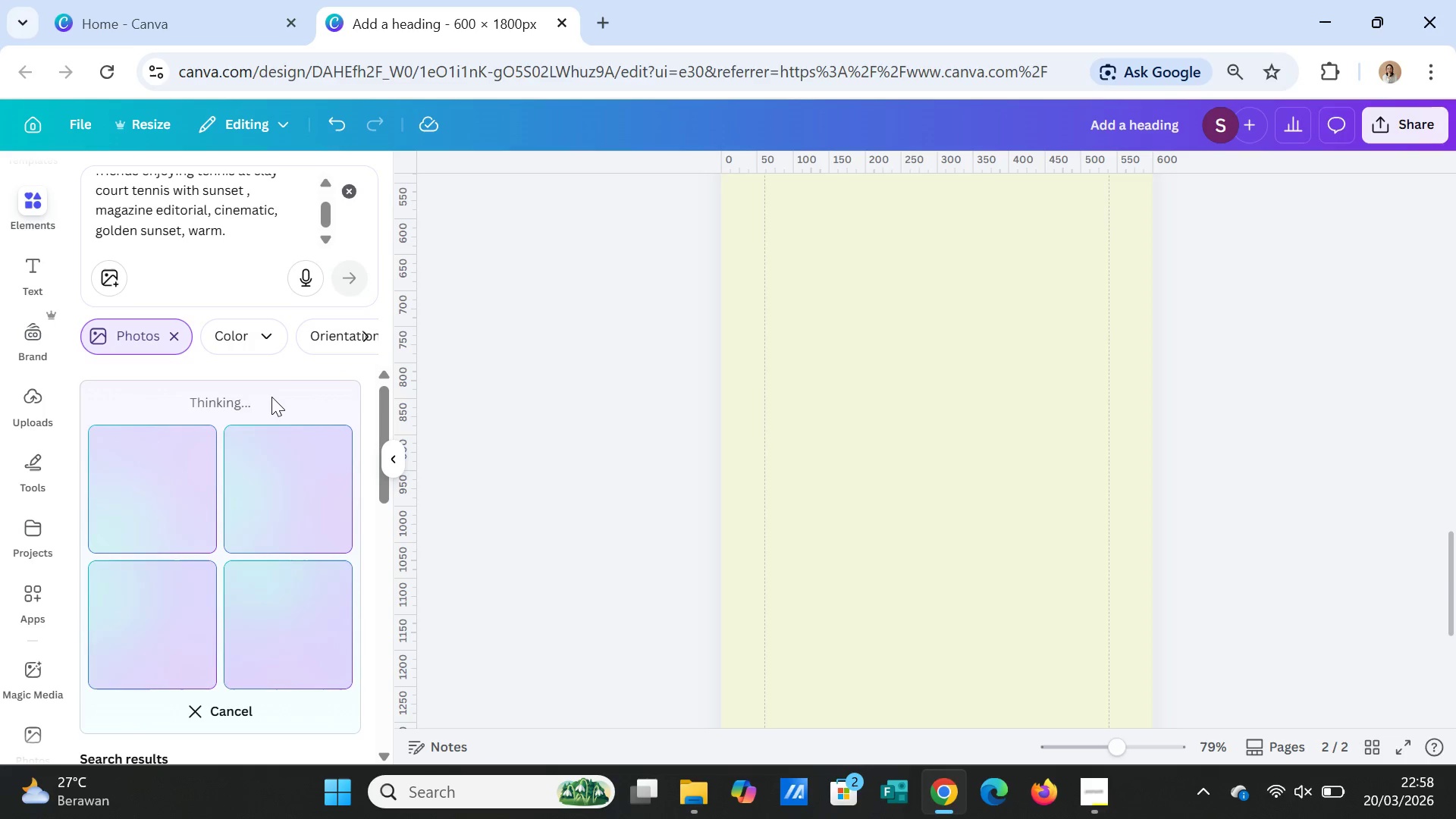 
scroll: coordinate [977, 510], scroll_direction: up, amount: 3.0
 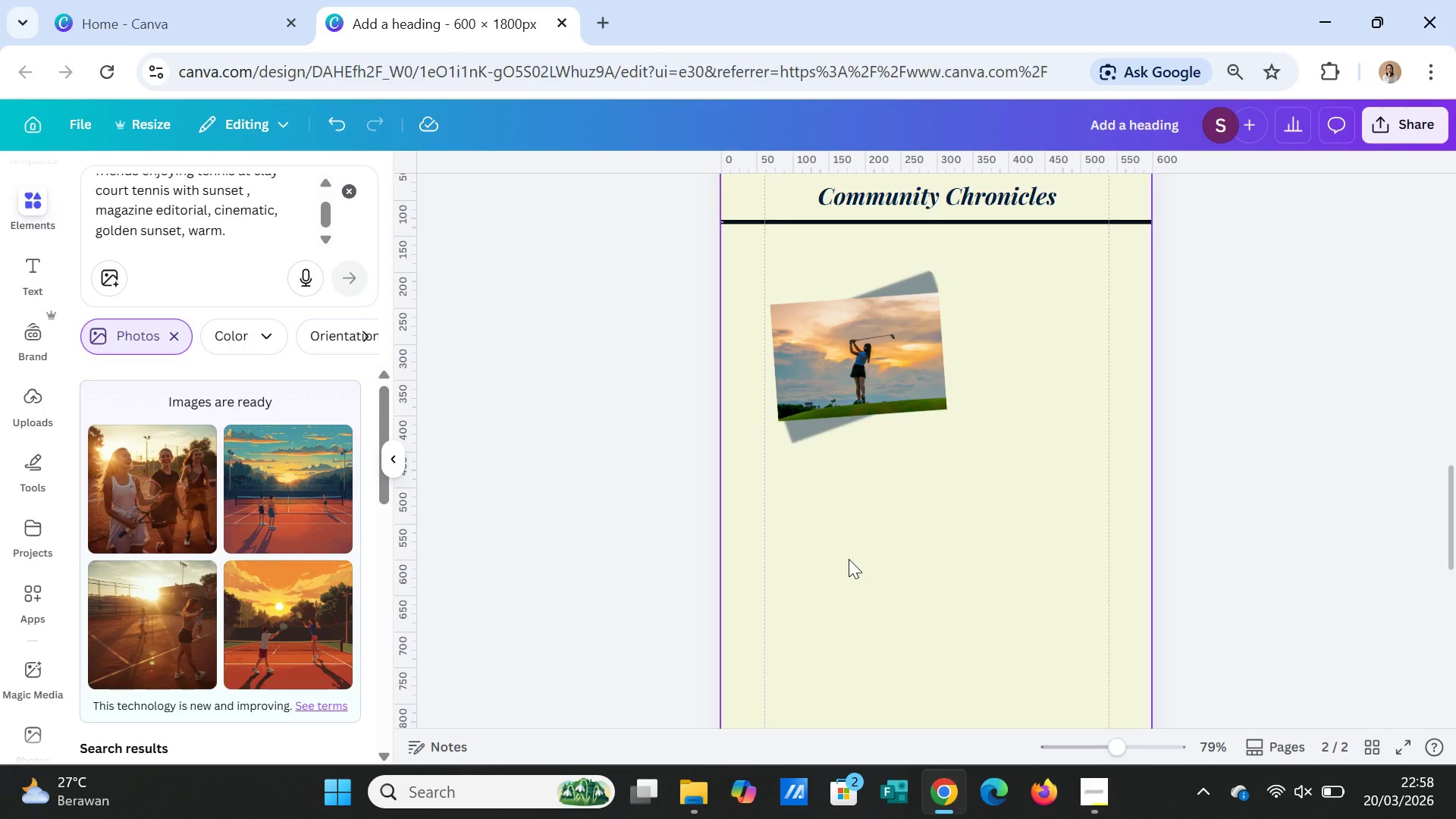 
wait(11.68)
 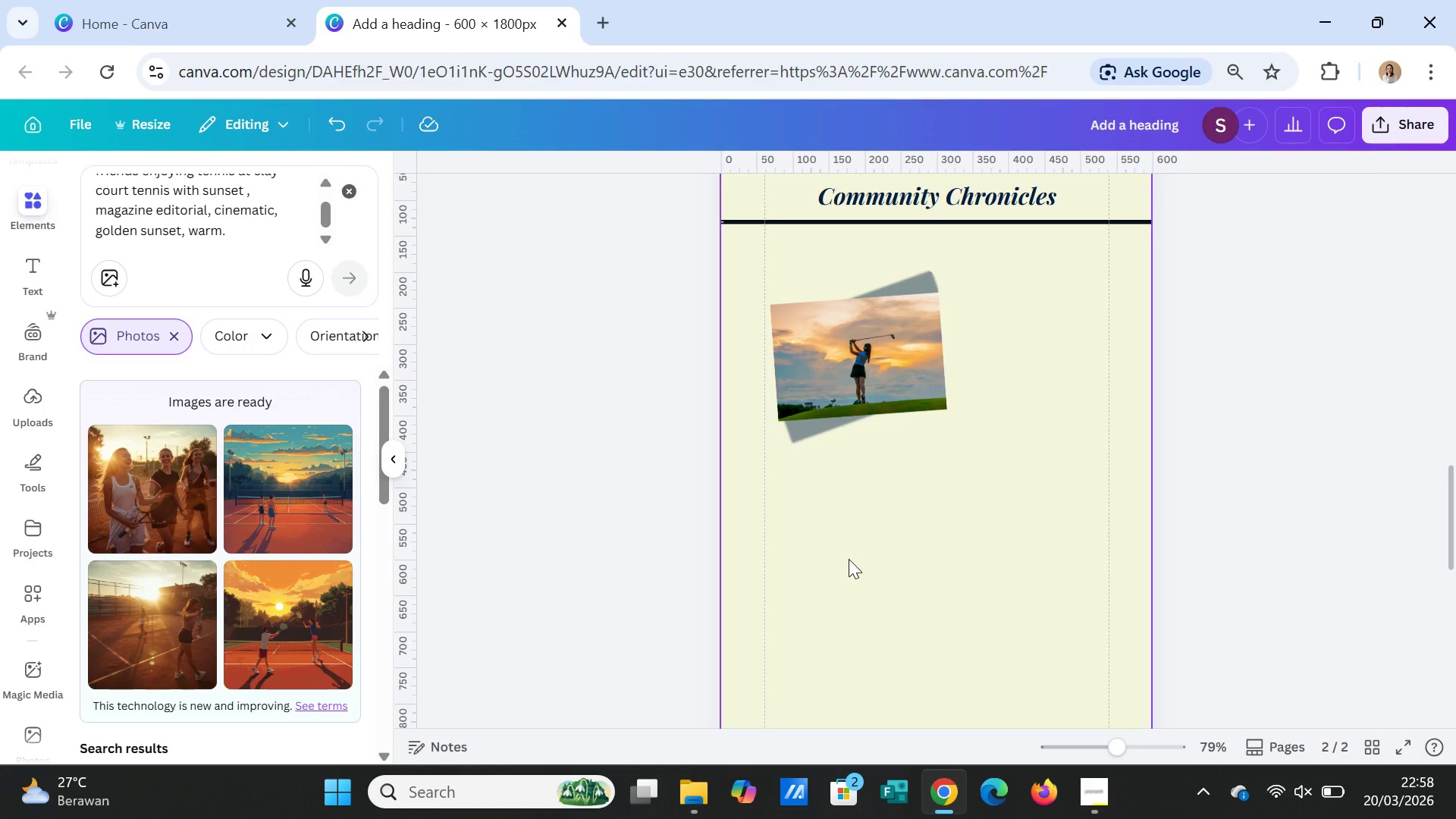 
left_click([274, 651])
 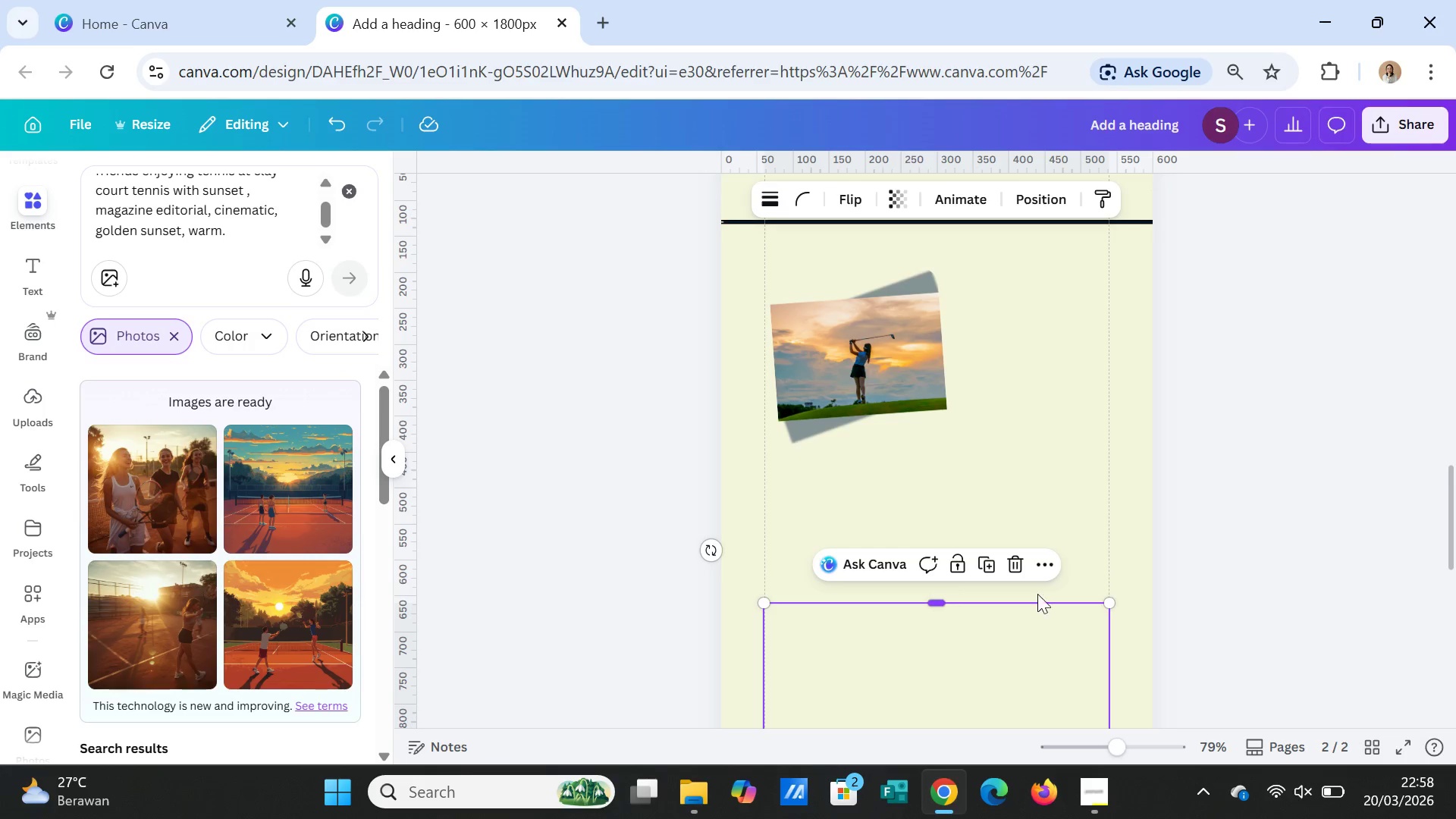 
scroll: coordinate [1048, 592], scroll_direction: down, amount: 2.0
 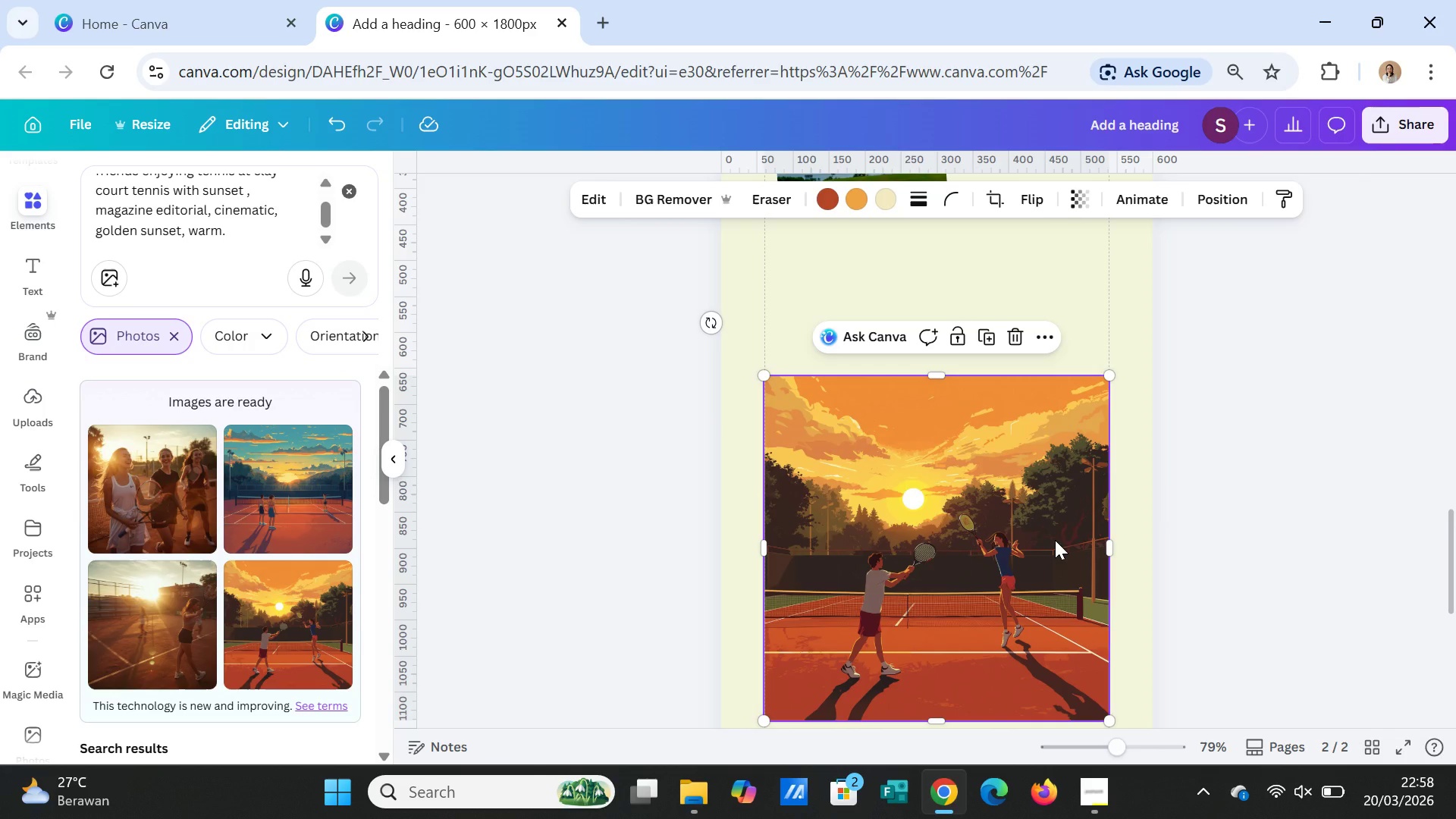 
key(Delete)
 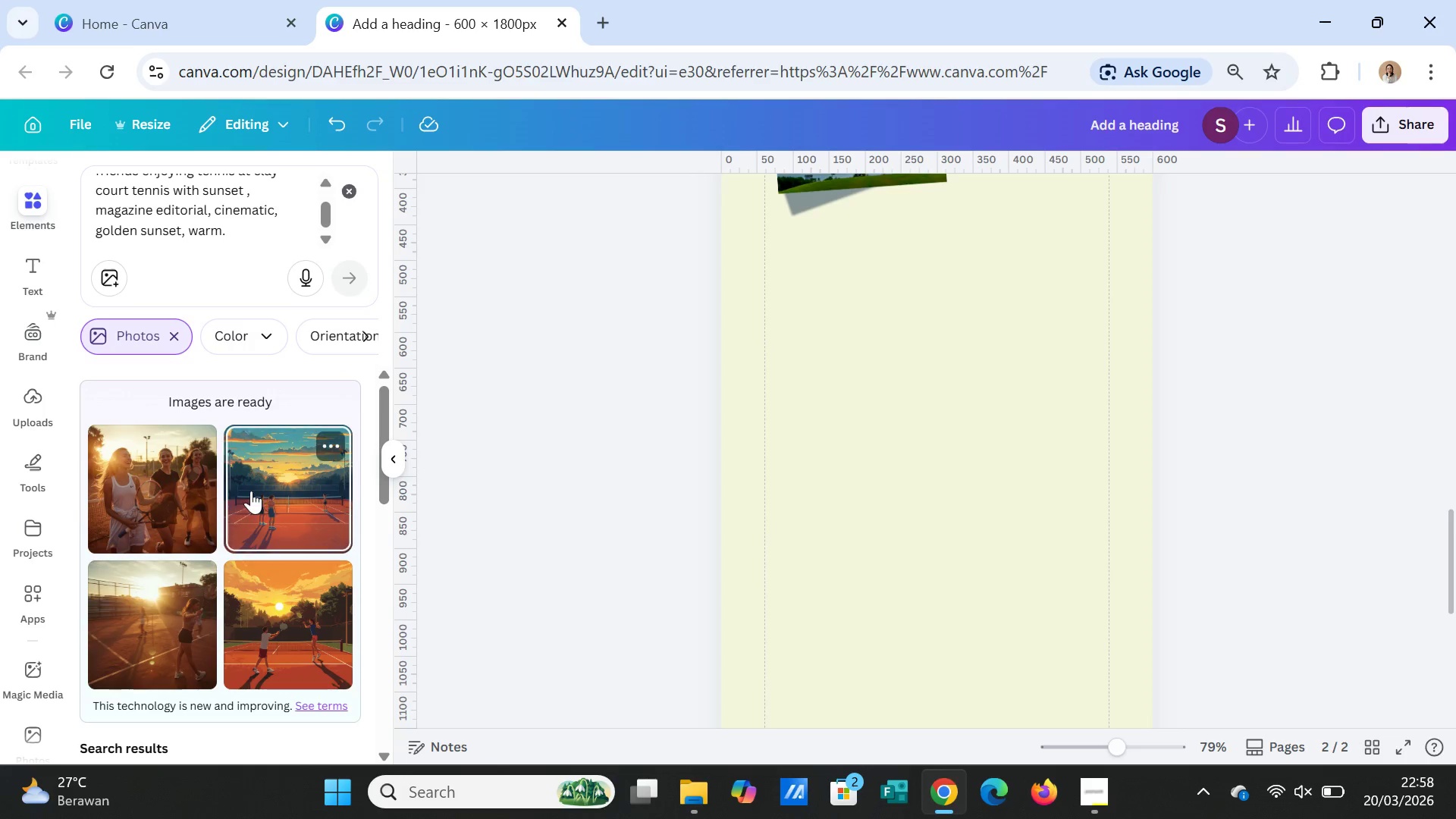 
left_click([134, 488])
 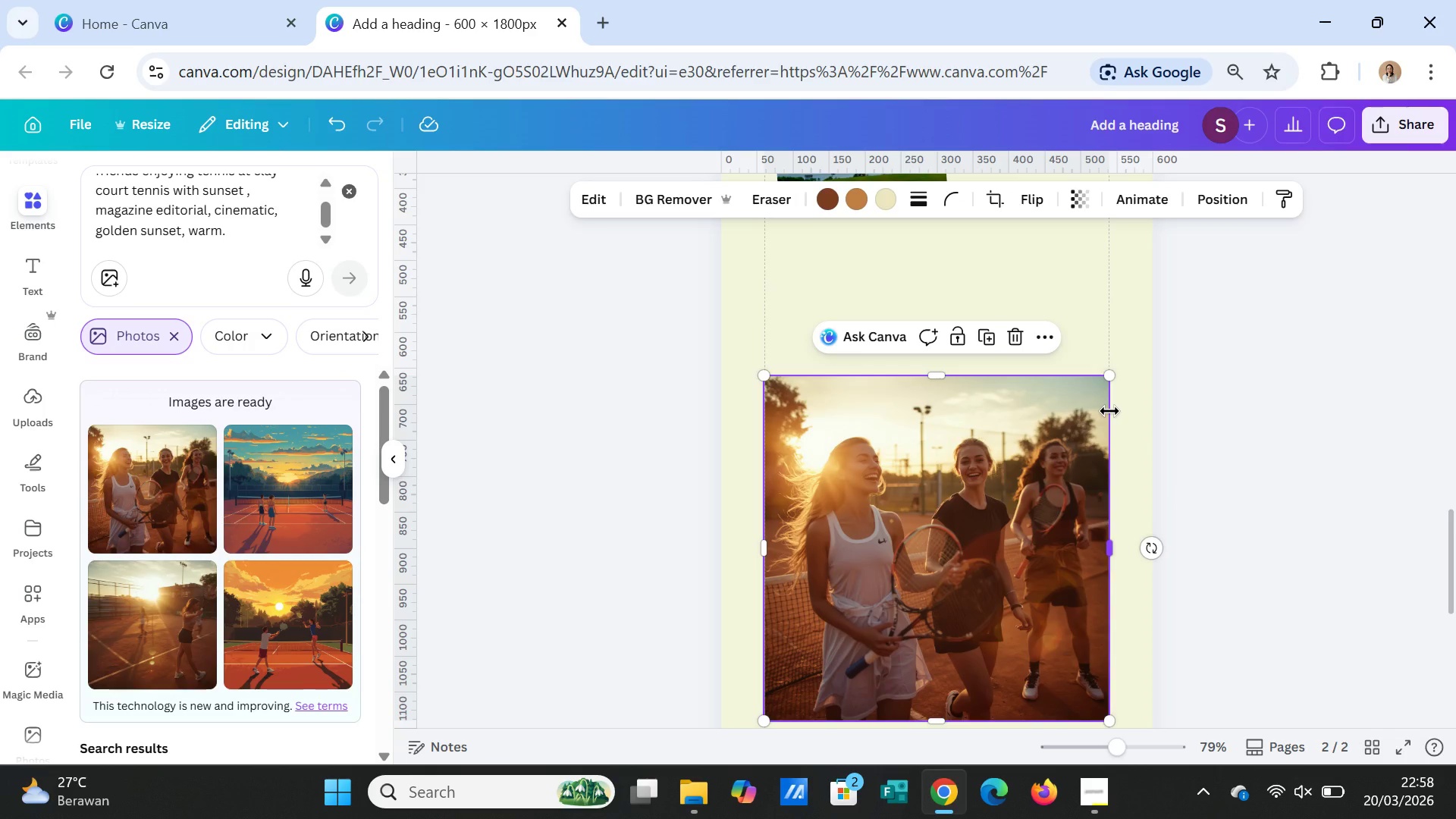 
wait(7.11)
 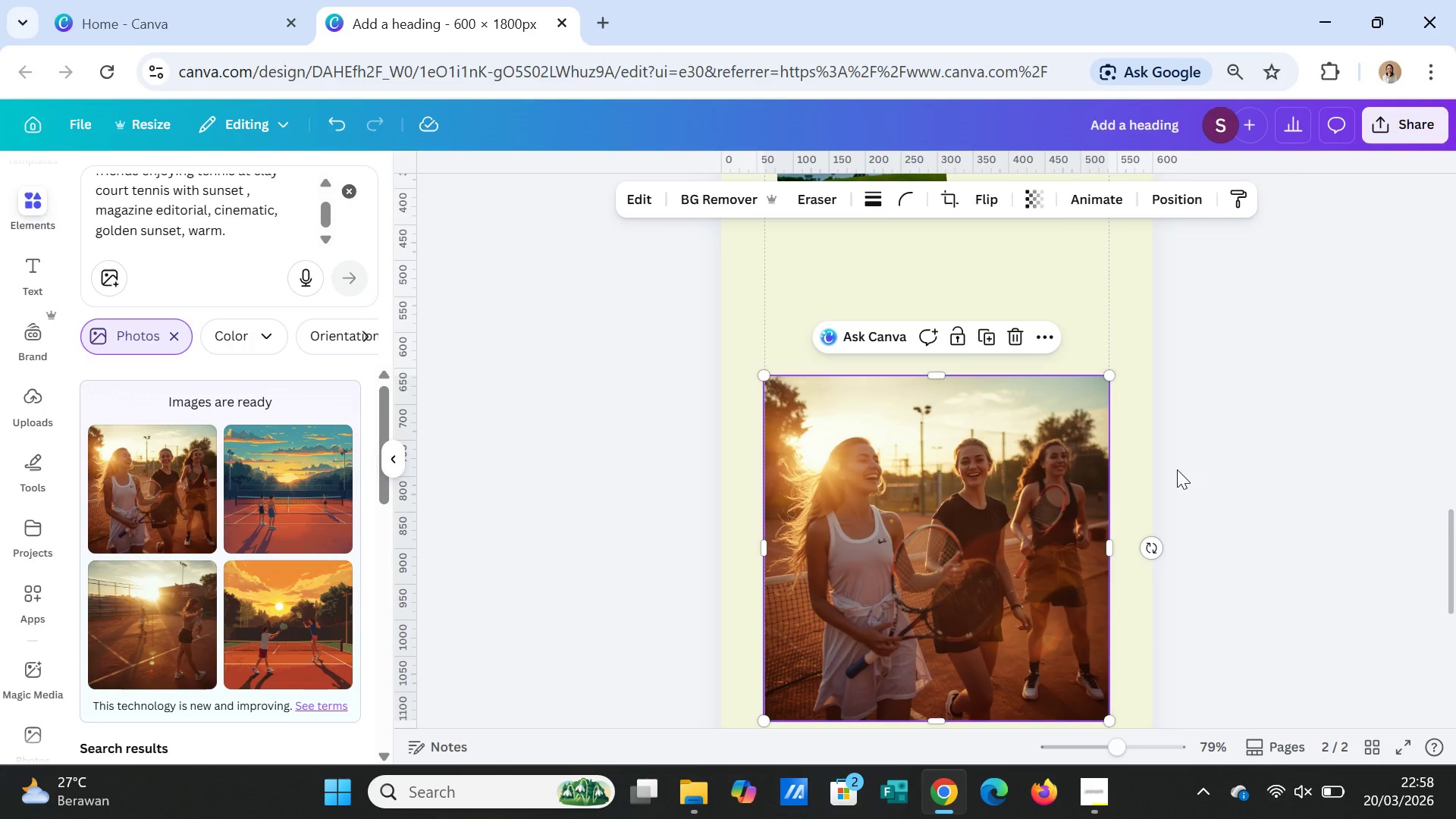 
left_click_drag(start_coordinate=[1103, 377], to_coordinate=[929, 566])
 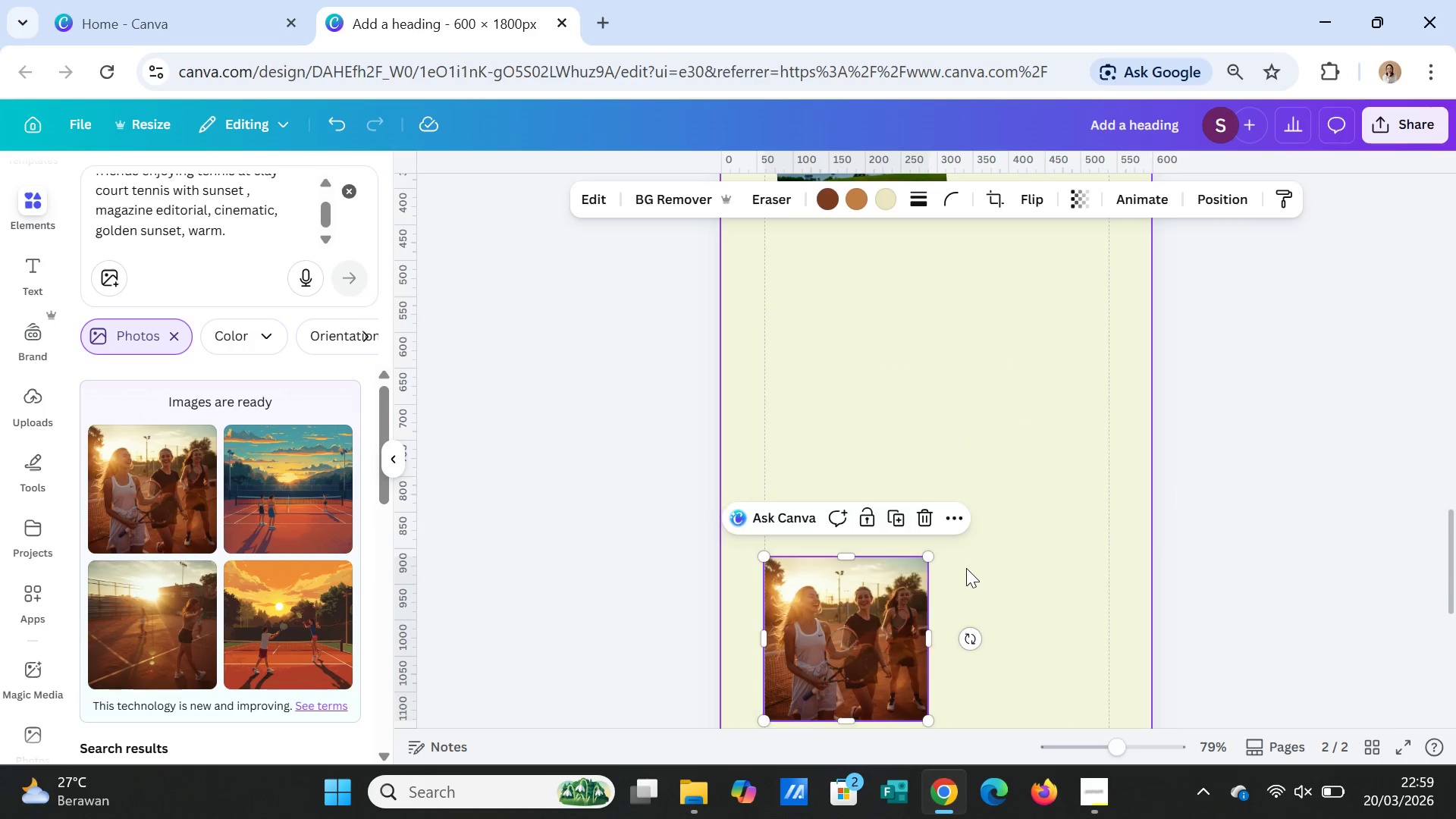 
scroll: coordinate [966, 568], scroll_direction: up, amount: 1.0
 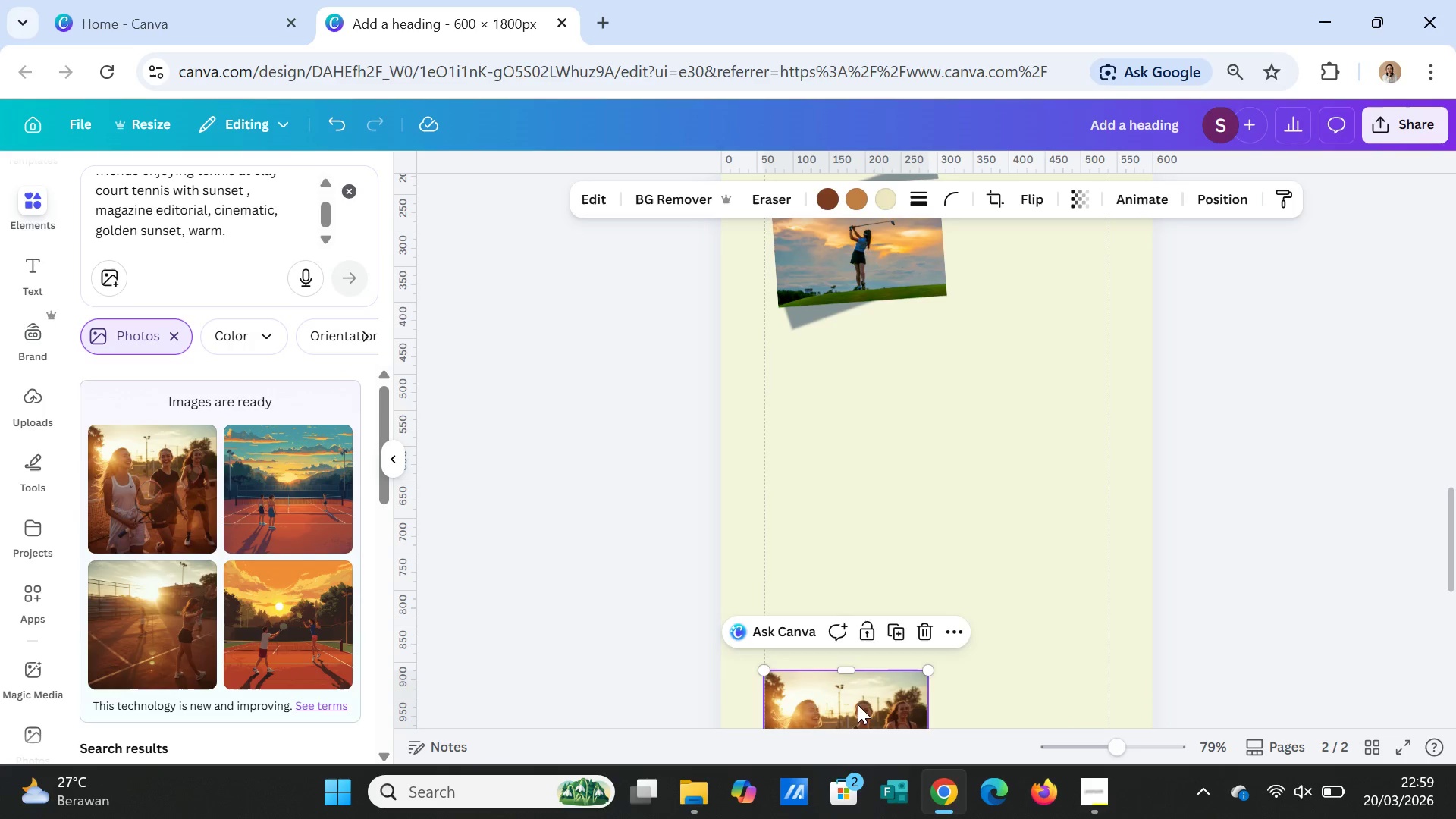 
left_click_drag(start_coordinate=[858, 704], to_coordinate=[1031, 332])
 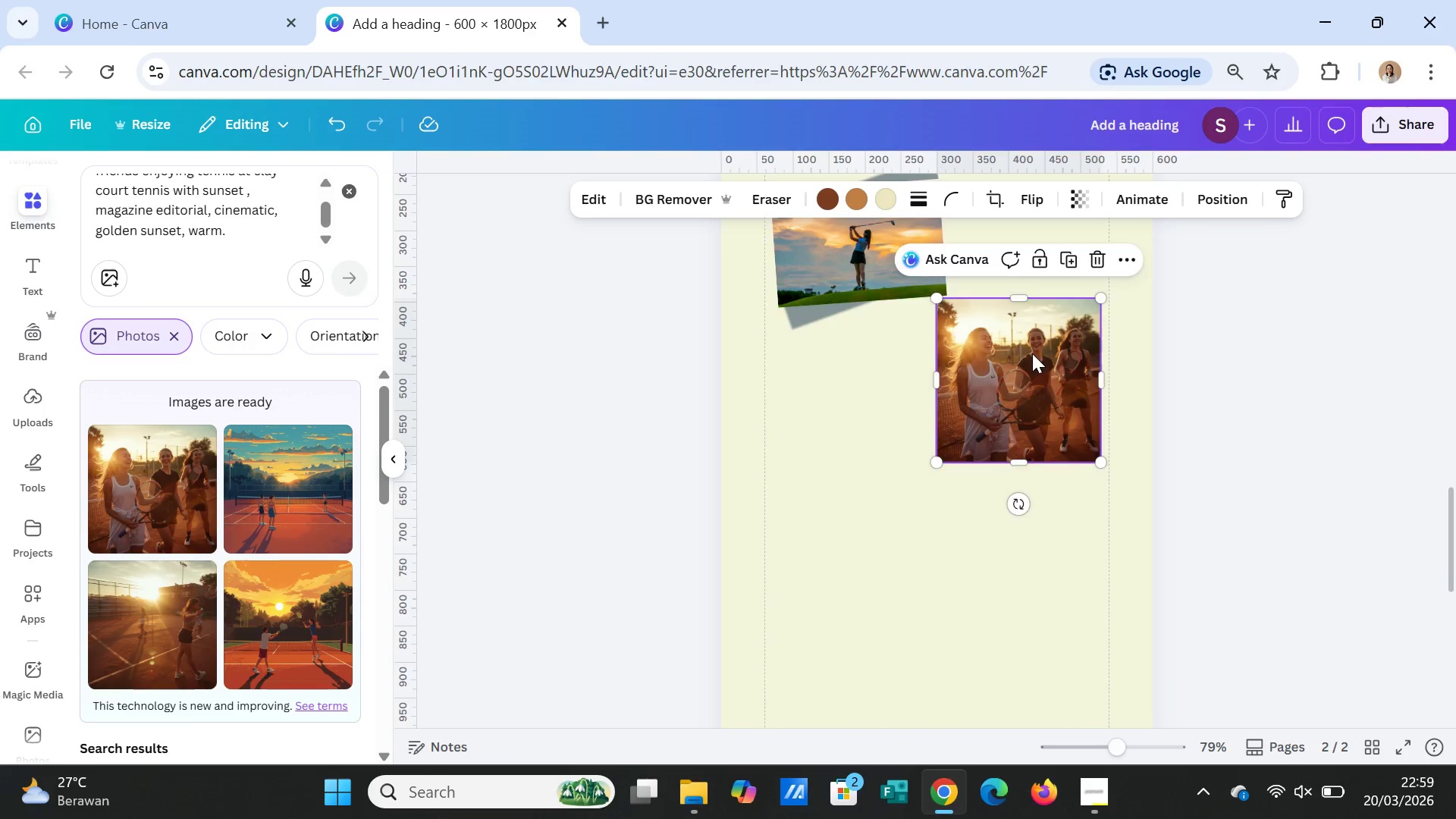 
scroll: coordinate [1032, 353], scroll_direction: up, amount: 1.0
 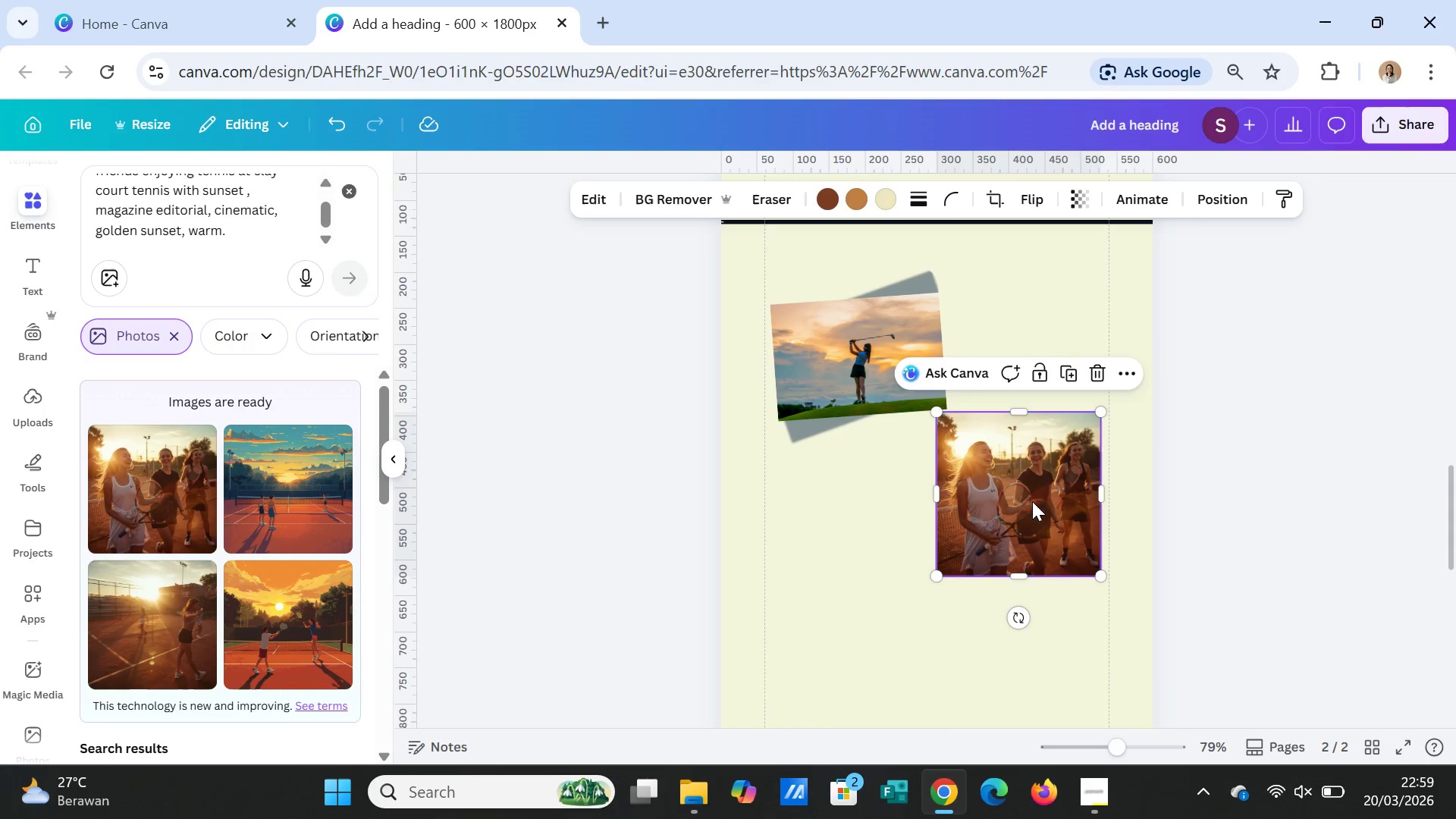 
left_click_drag(start_coordinate=[1032, 501], to_coordinate=[1039, 381])
 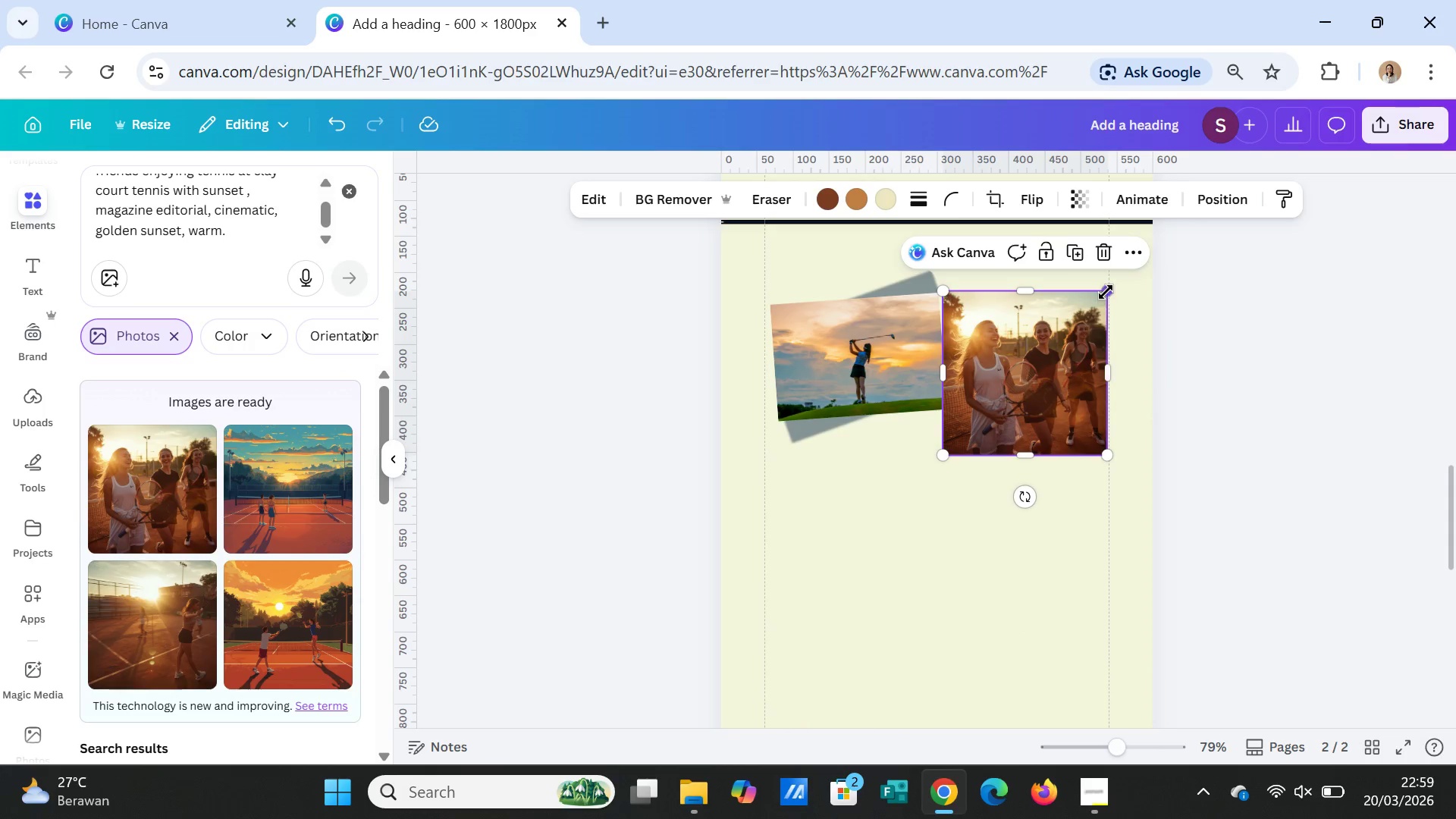 
left_click_drag(start_coordinate=[1106, 292], to_coordinate=[1094, 312])
 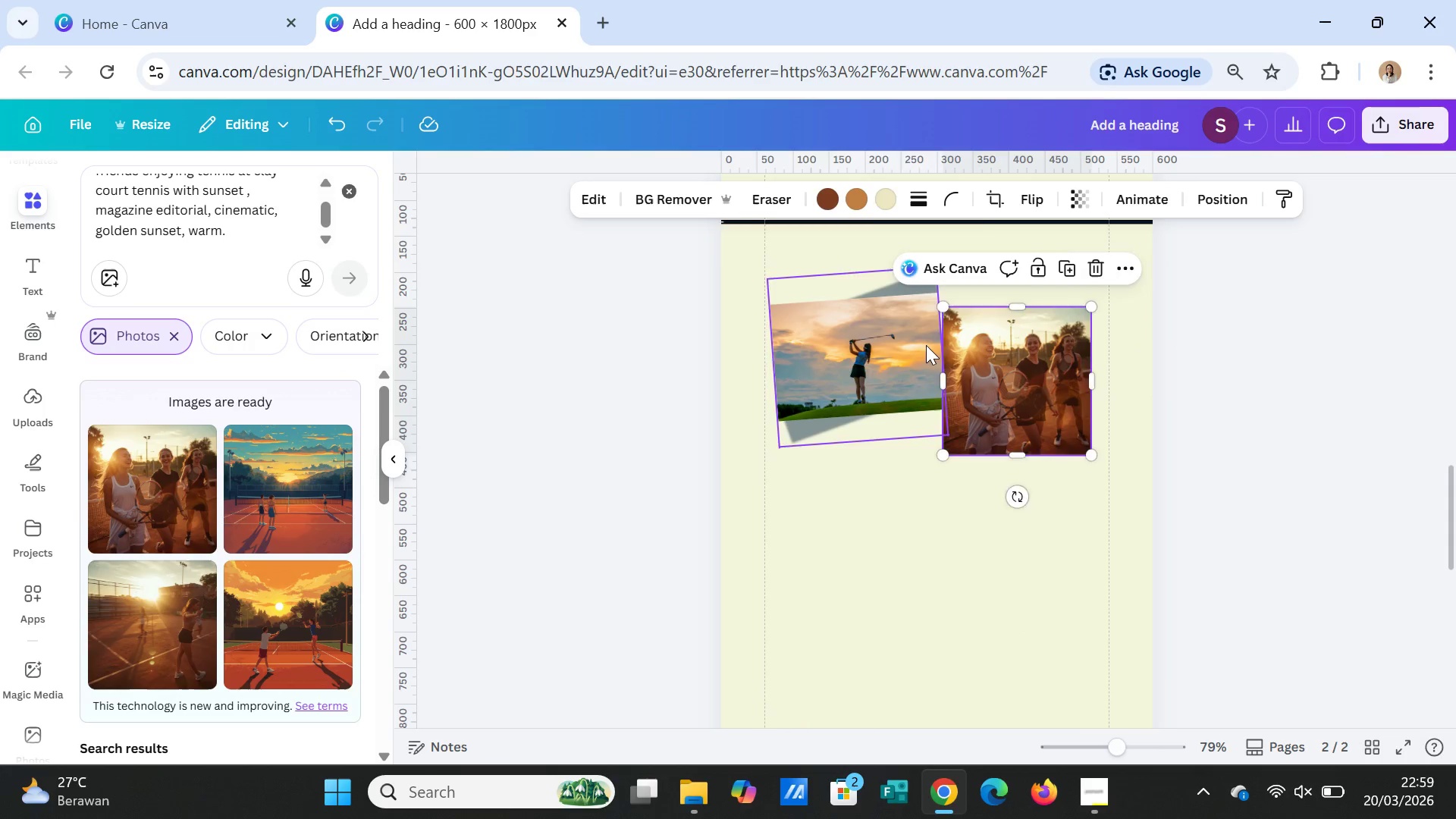 
left_click([926, 345])
 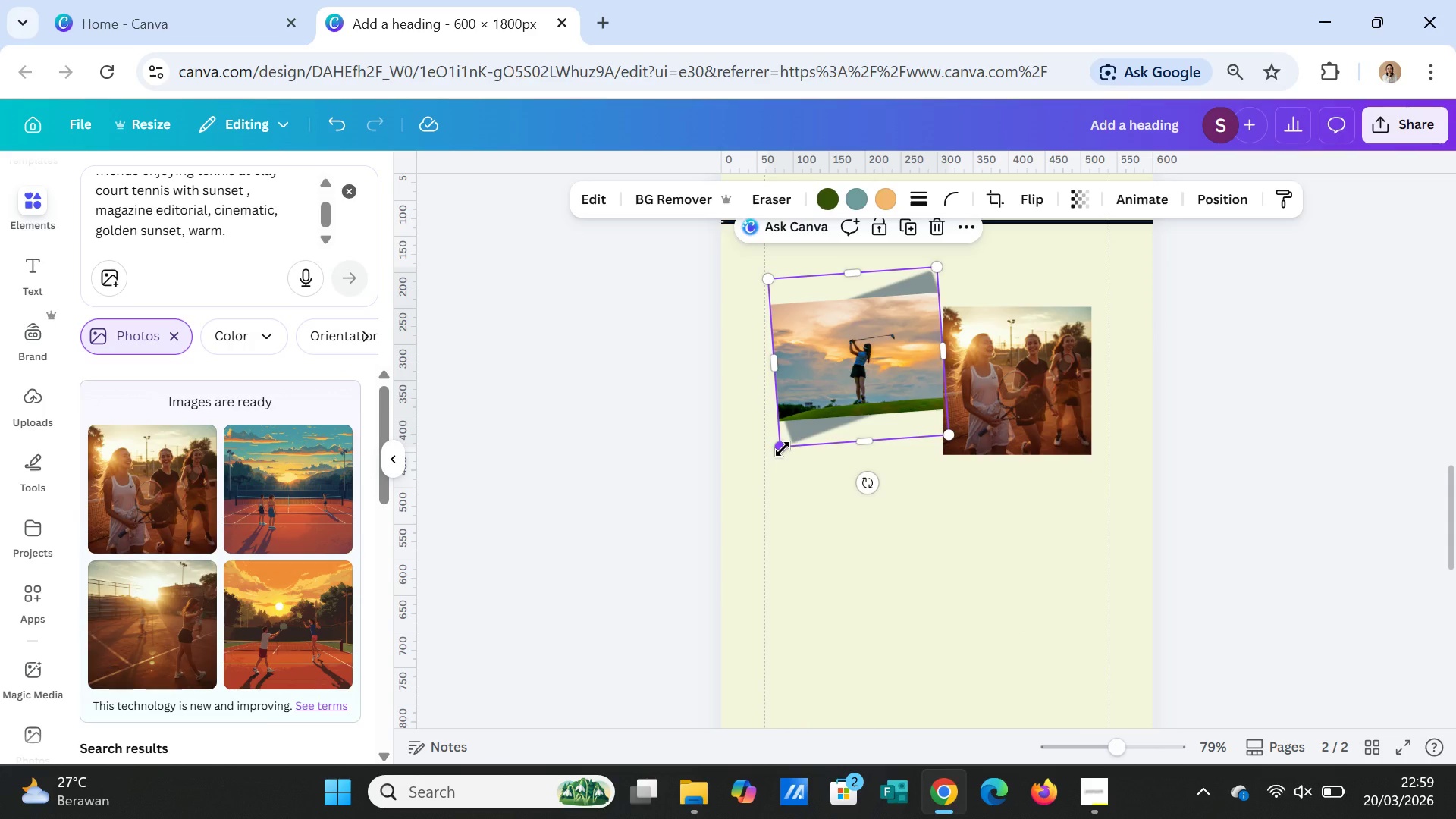 
mouse_move([802, 369])
 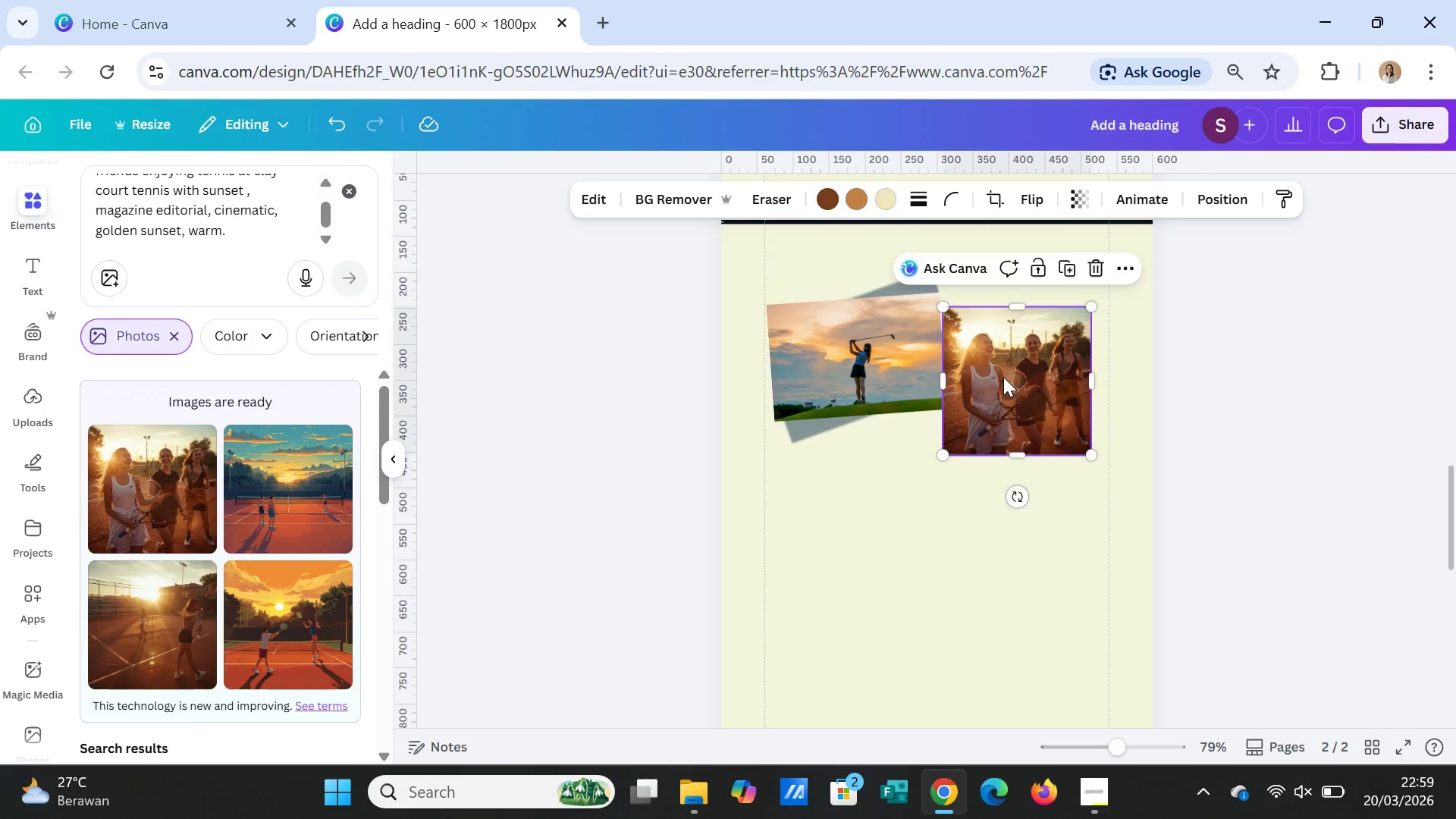 
left_click([1003, 377])
 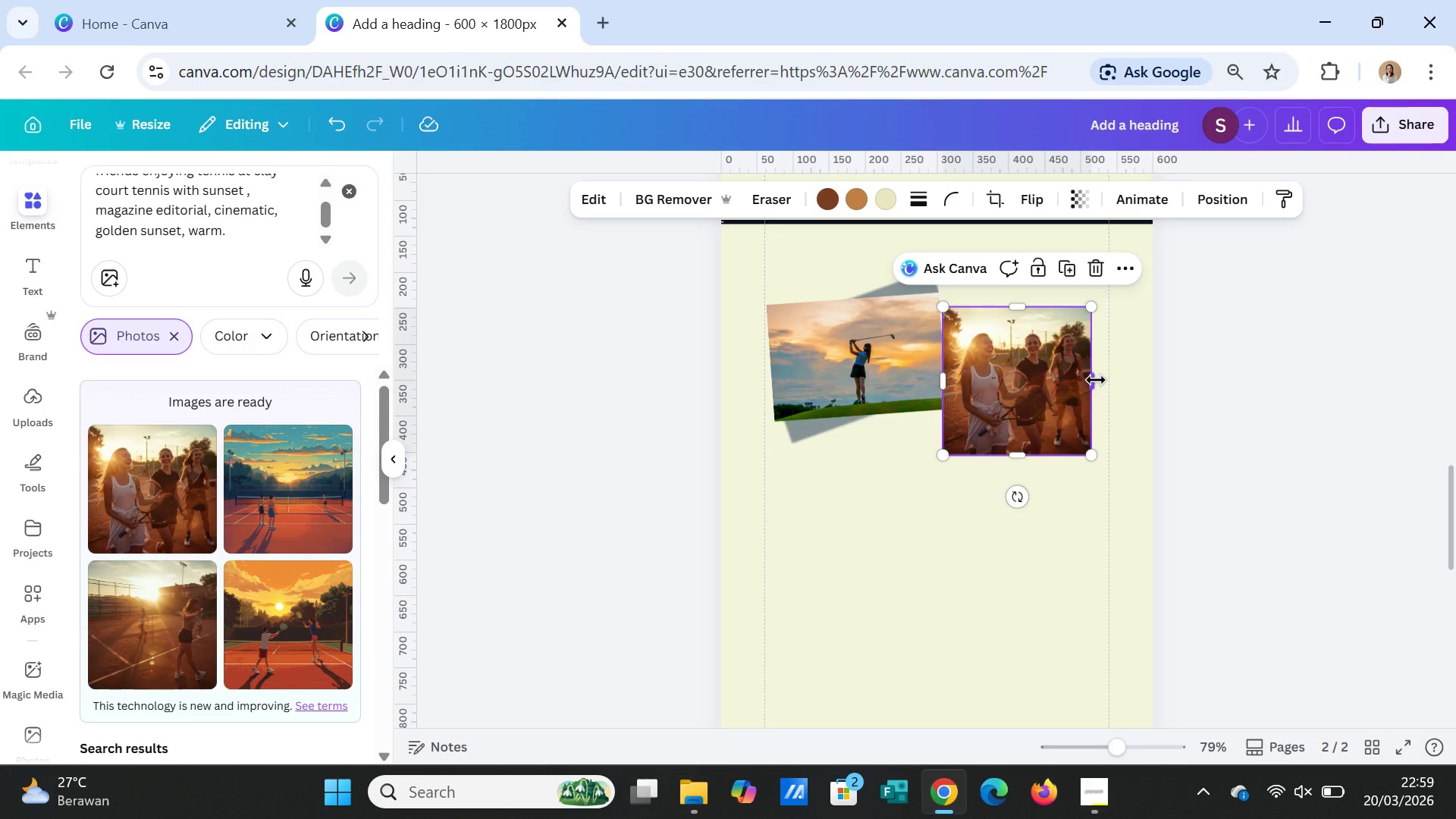 
left_click_drag(start_coordinate=[1096, 380], to_coordinate=[1122, 376])
 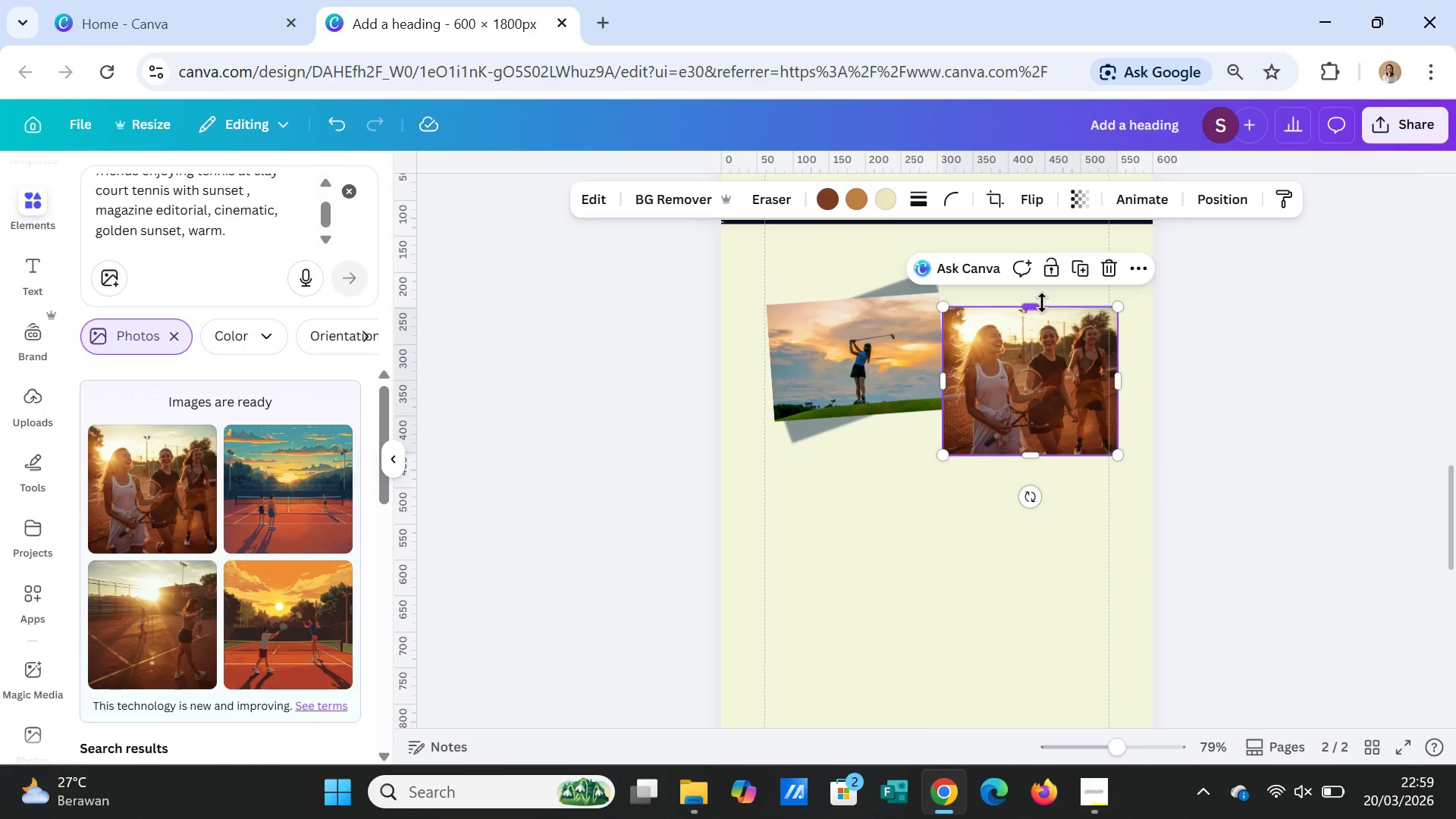 
left_click_drag(start_coordinate=[1031, 303], to_coordinate=[1031, 284])
 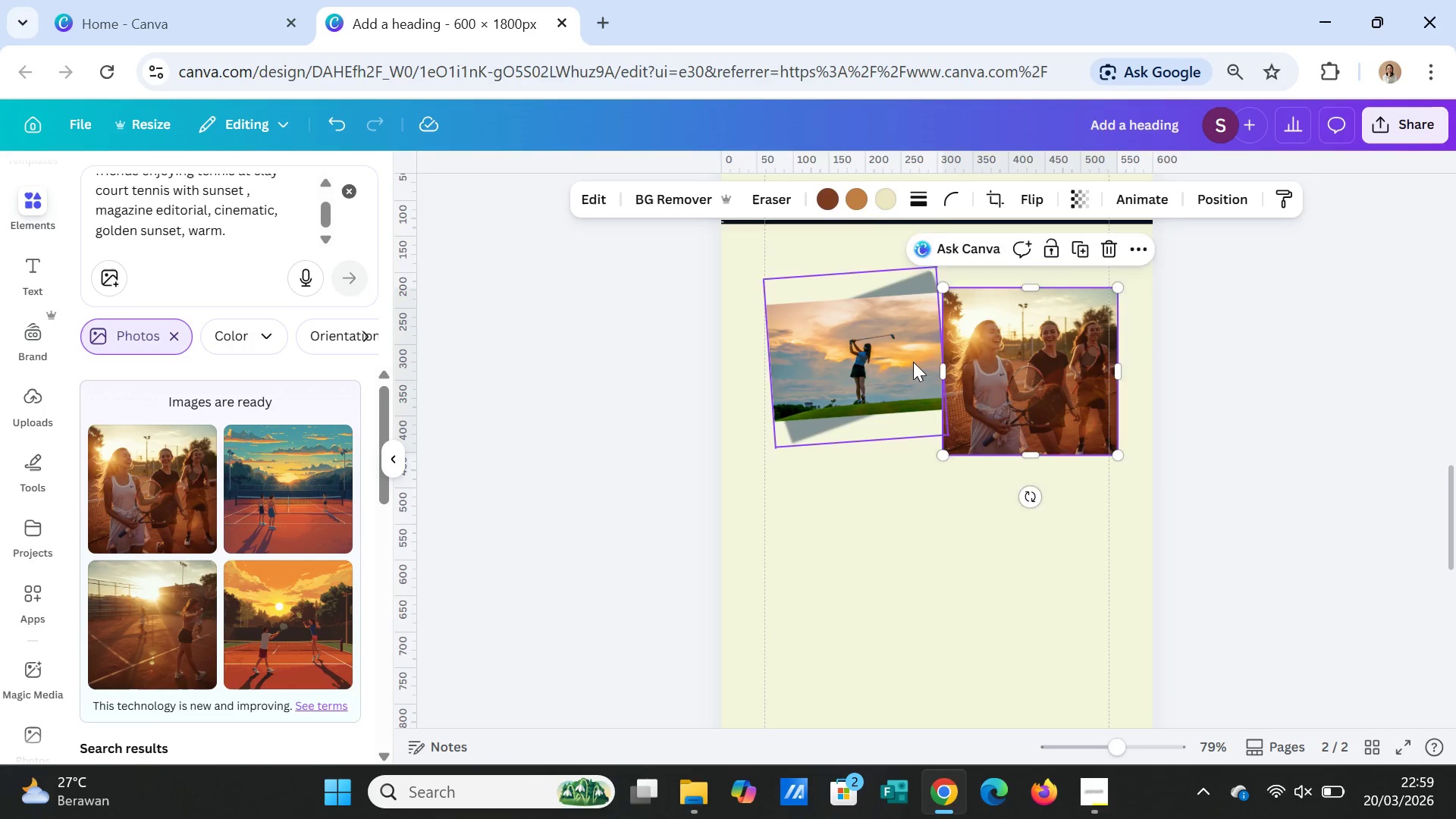 
left_click([913, 362])
 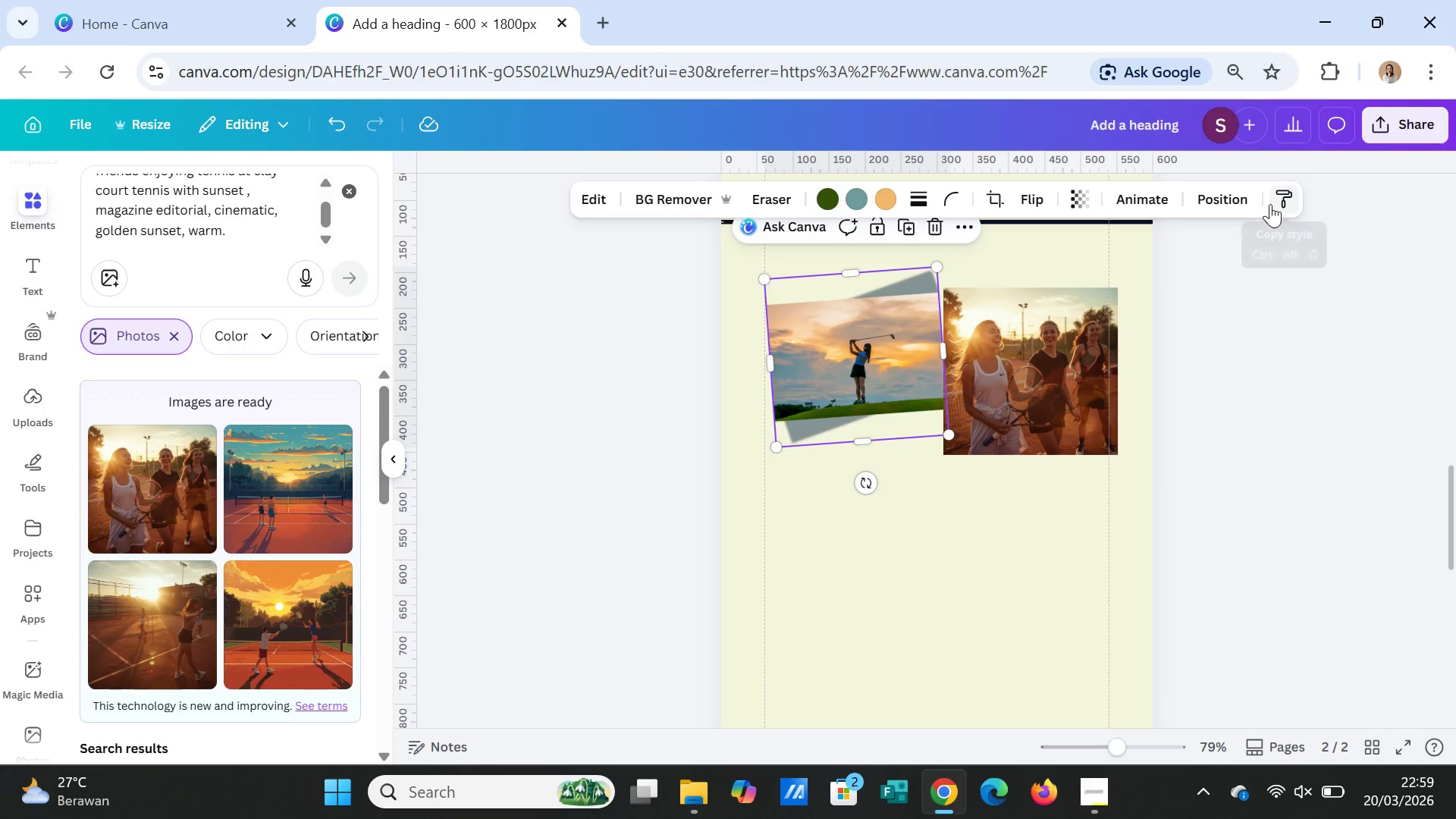 
left_click([1271, 198])
 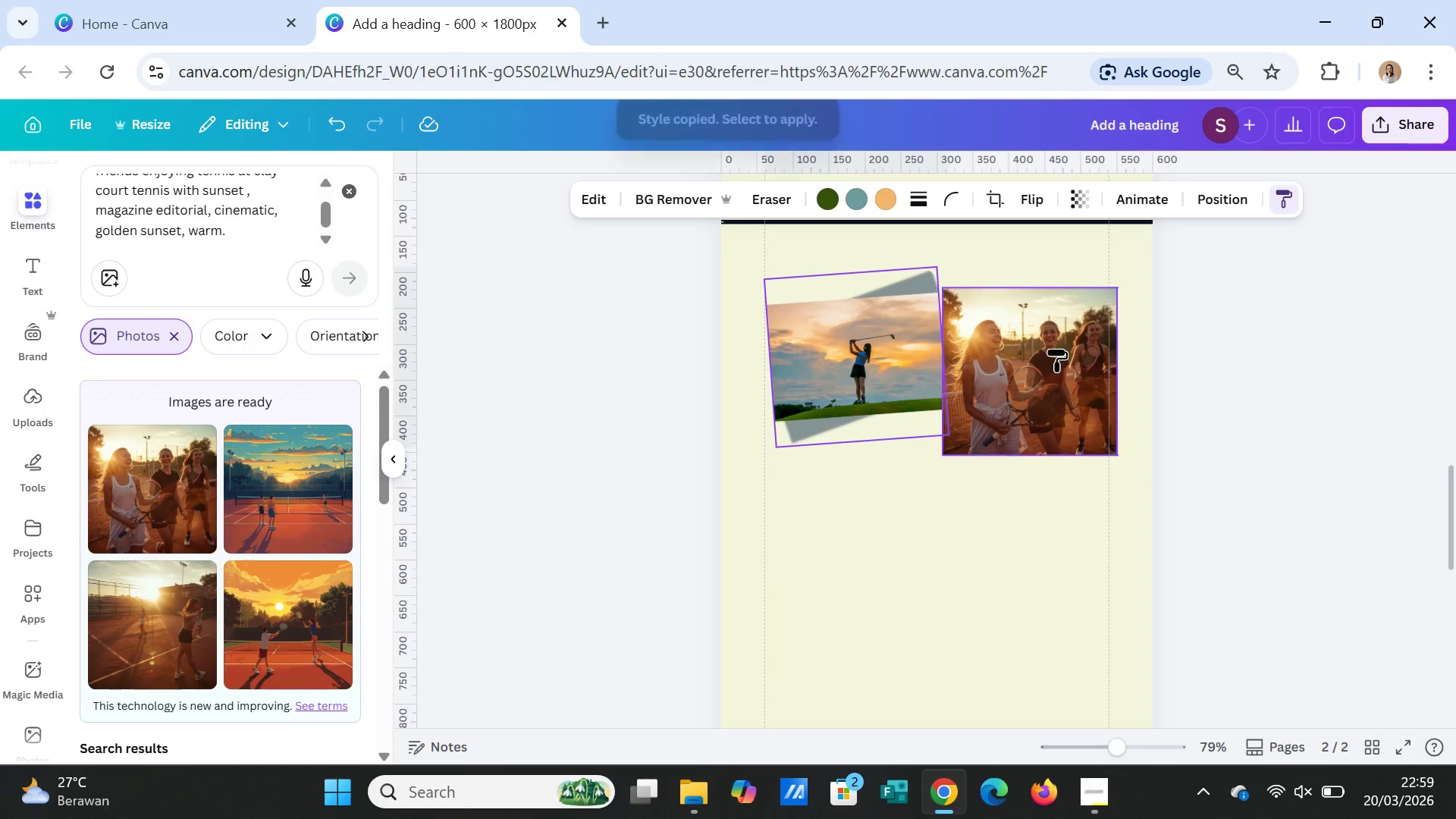 
left_click([1056, 350])
 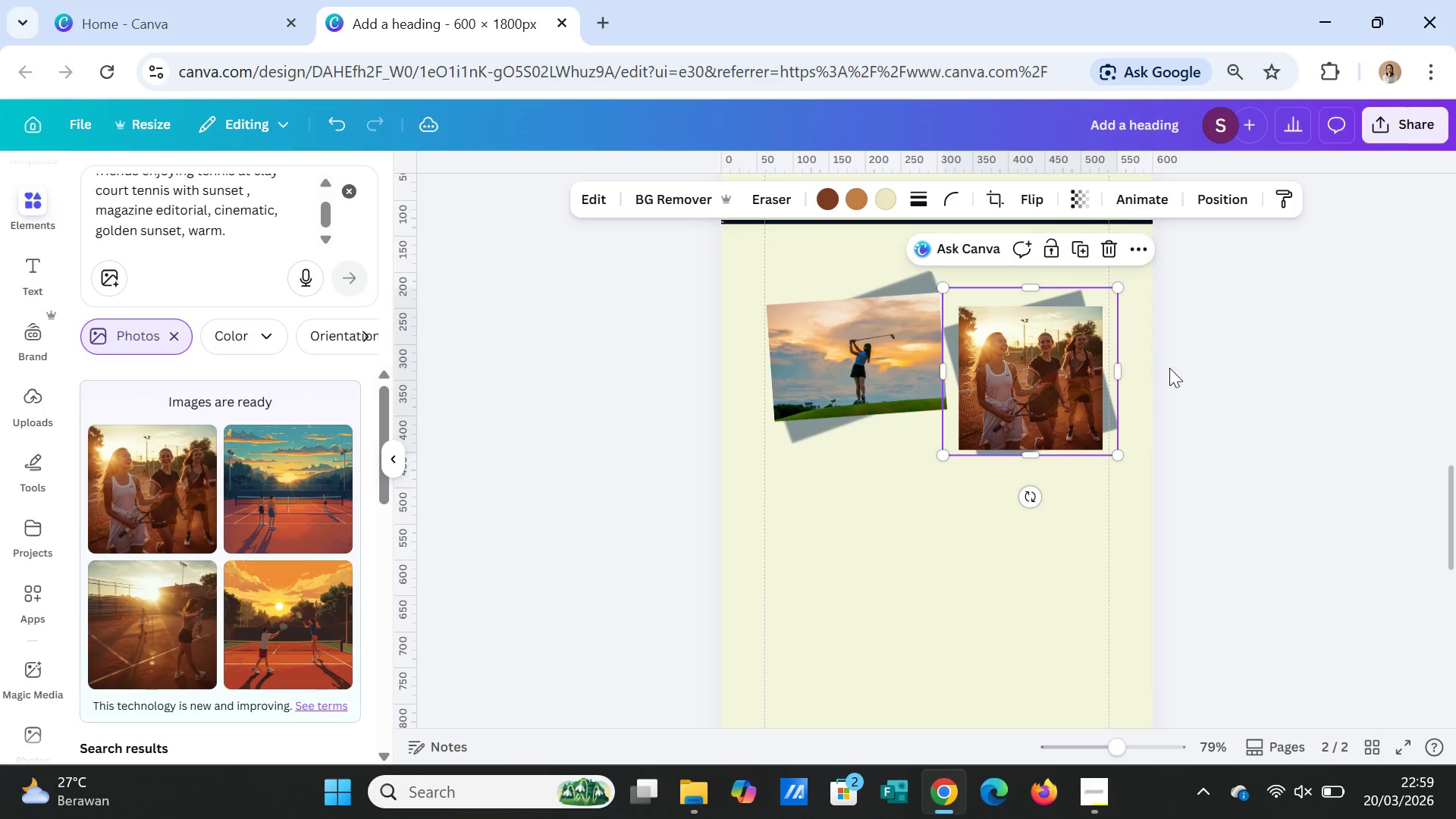 
left_click([1222, 375])
 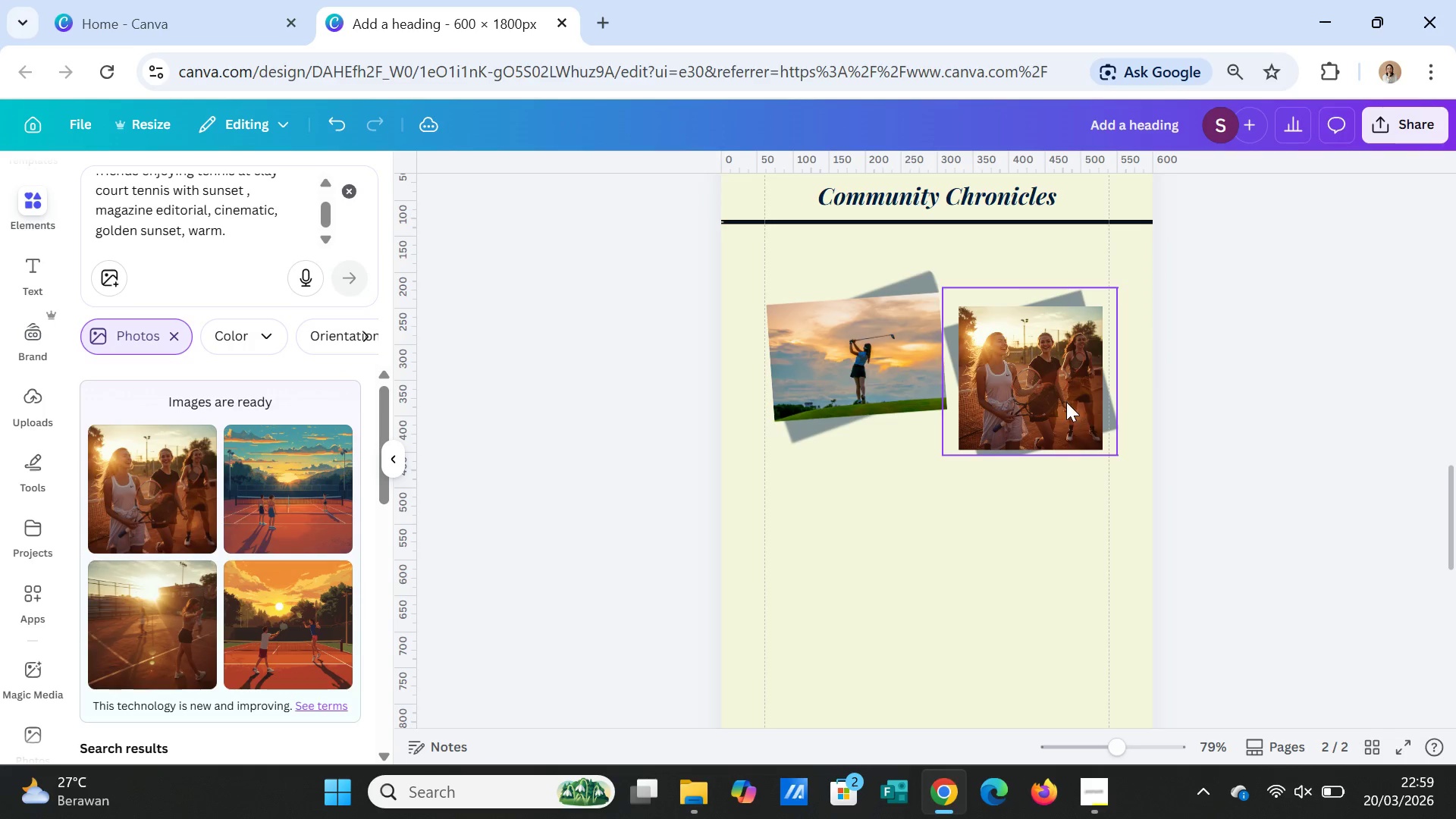 
left_click_drag(start_coordinate=[1066, 402], to_coordinate=[1065, 372])
 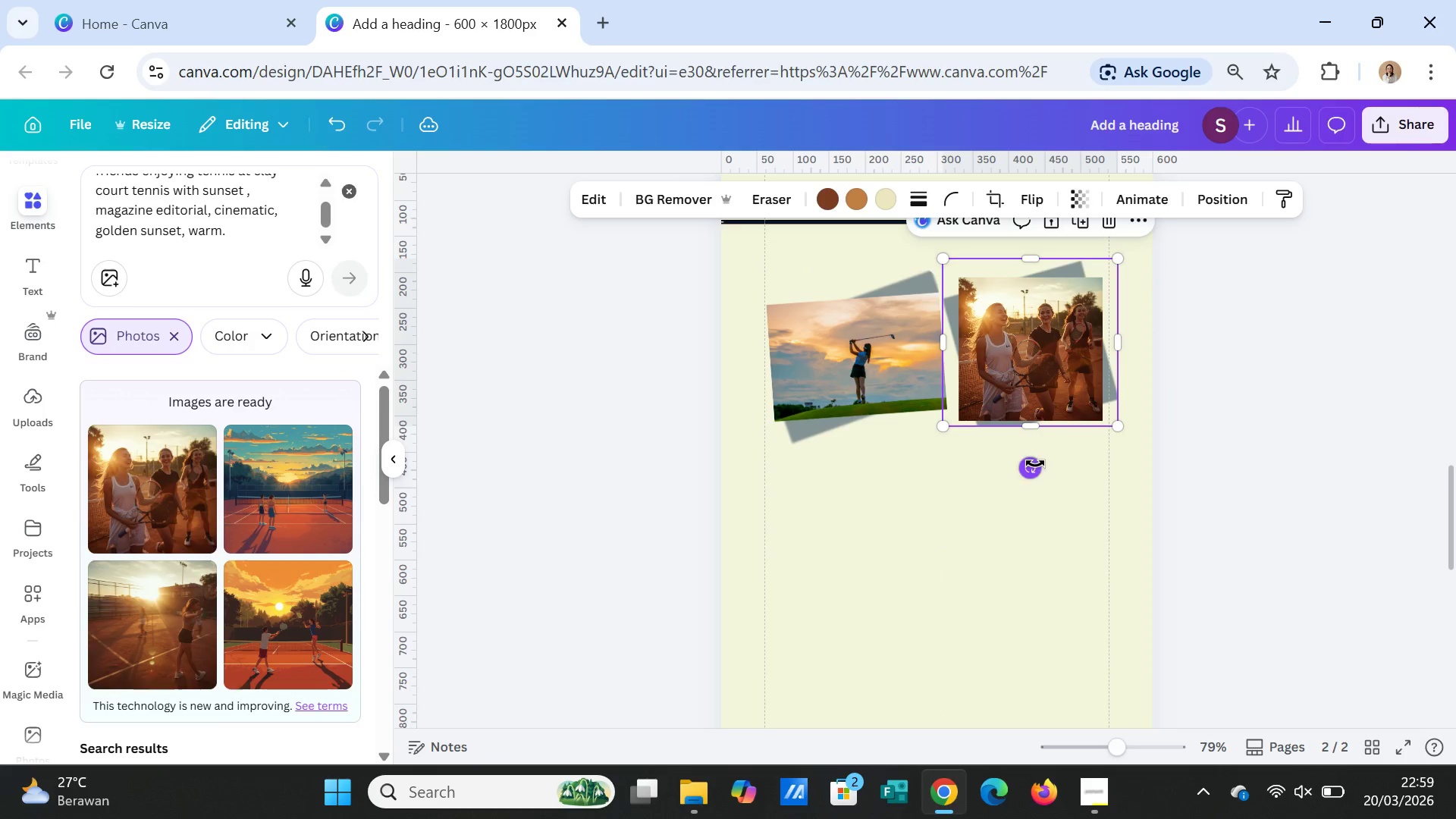 
left_click_drag(start_coordinate=[1035, 463], to_coordinate=[1021, 469])
 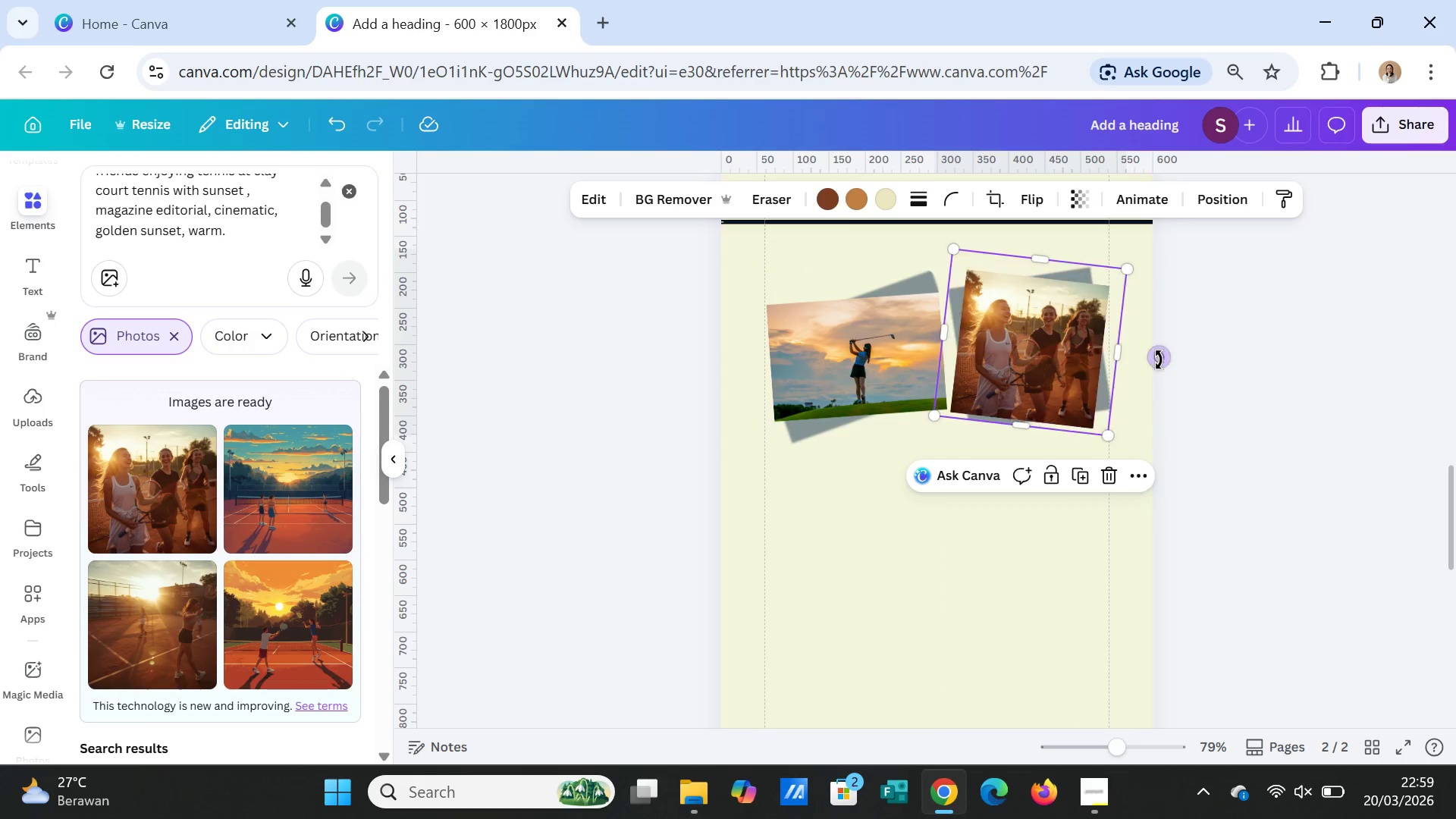 
left_click_drag(start_coordinate=[1160, 358], to_coordinate=[1173, 332])
 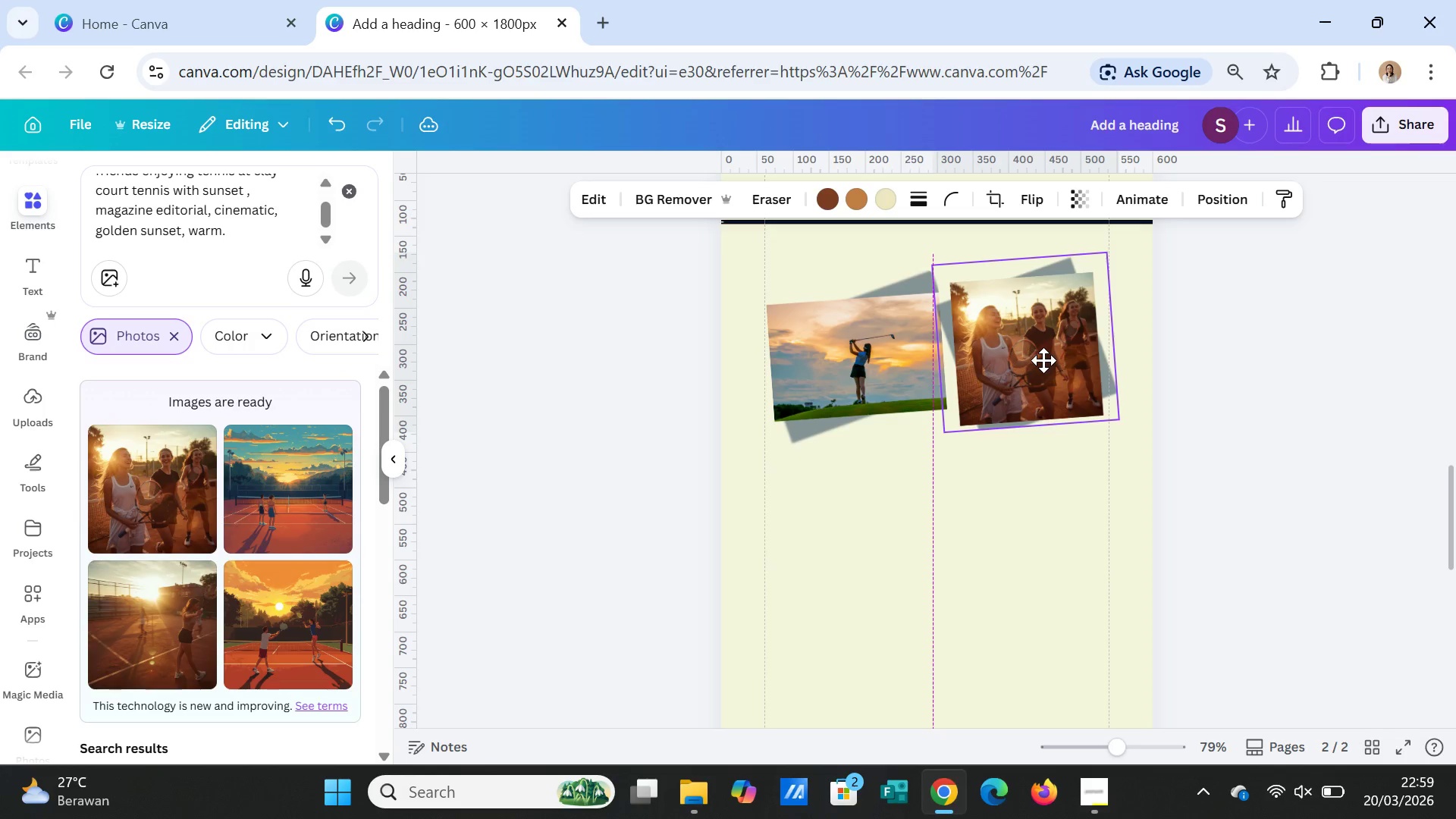 
left_click([1214, 360])
 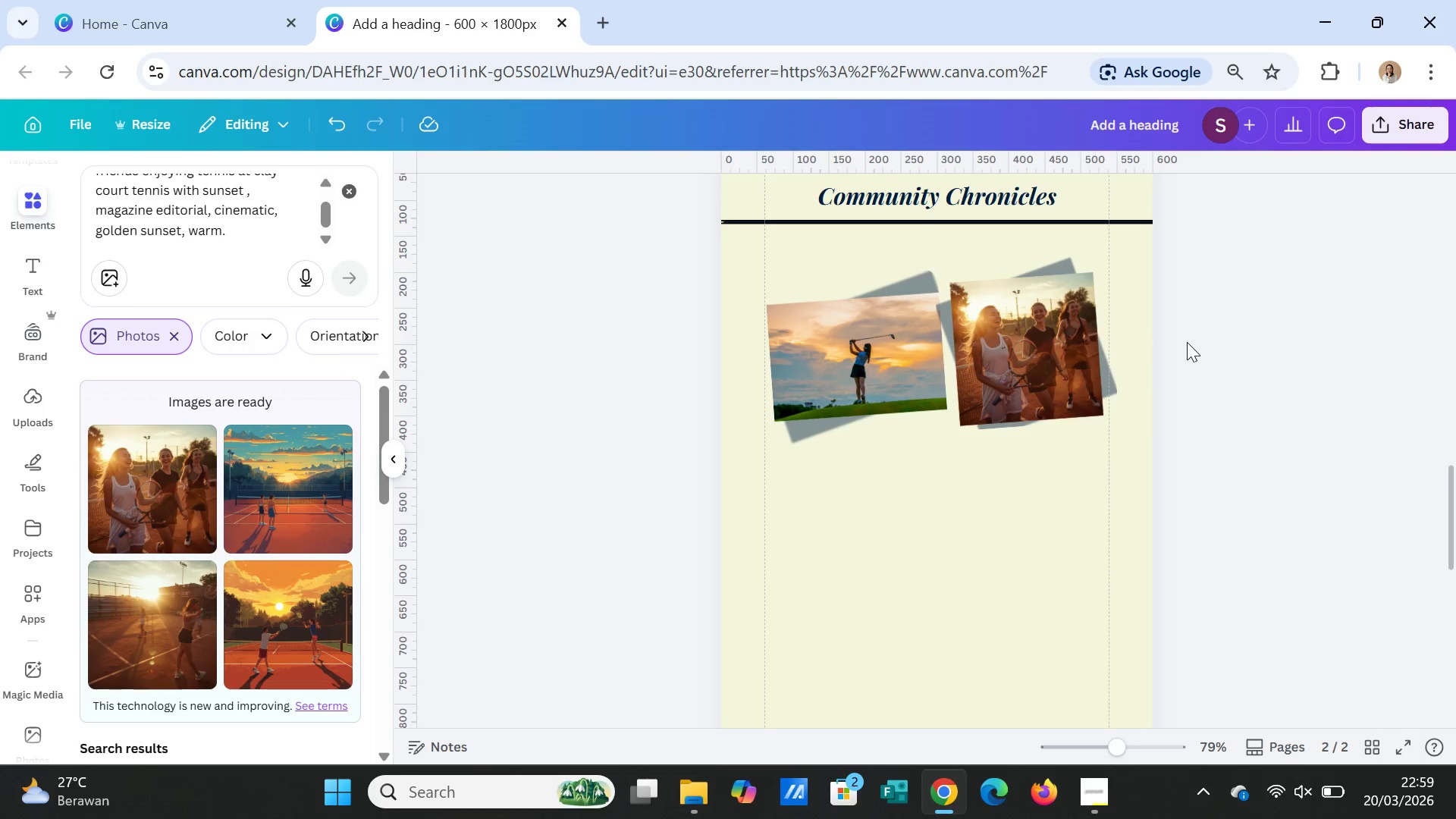 
left_click([896, 353])
 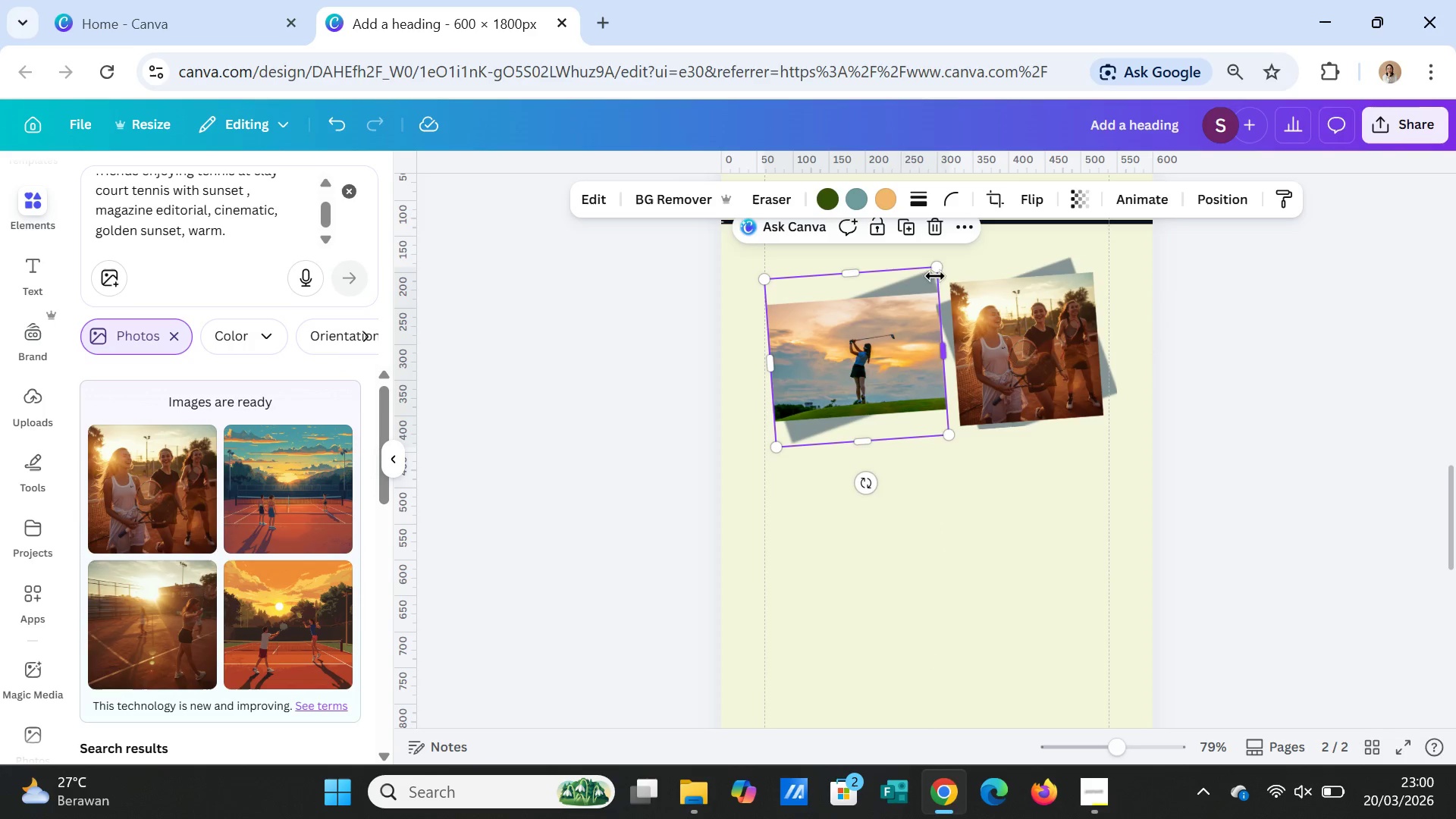 
left_click_drag(start_coordinate=[935, 268], to_coordinate=[918, 283])
 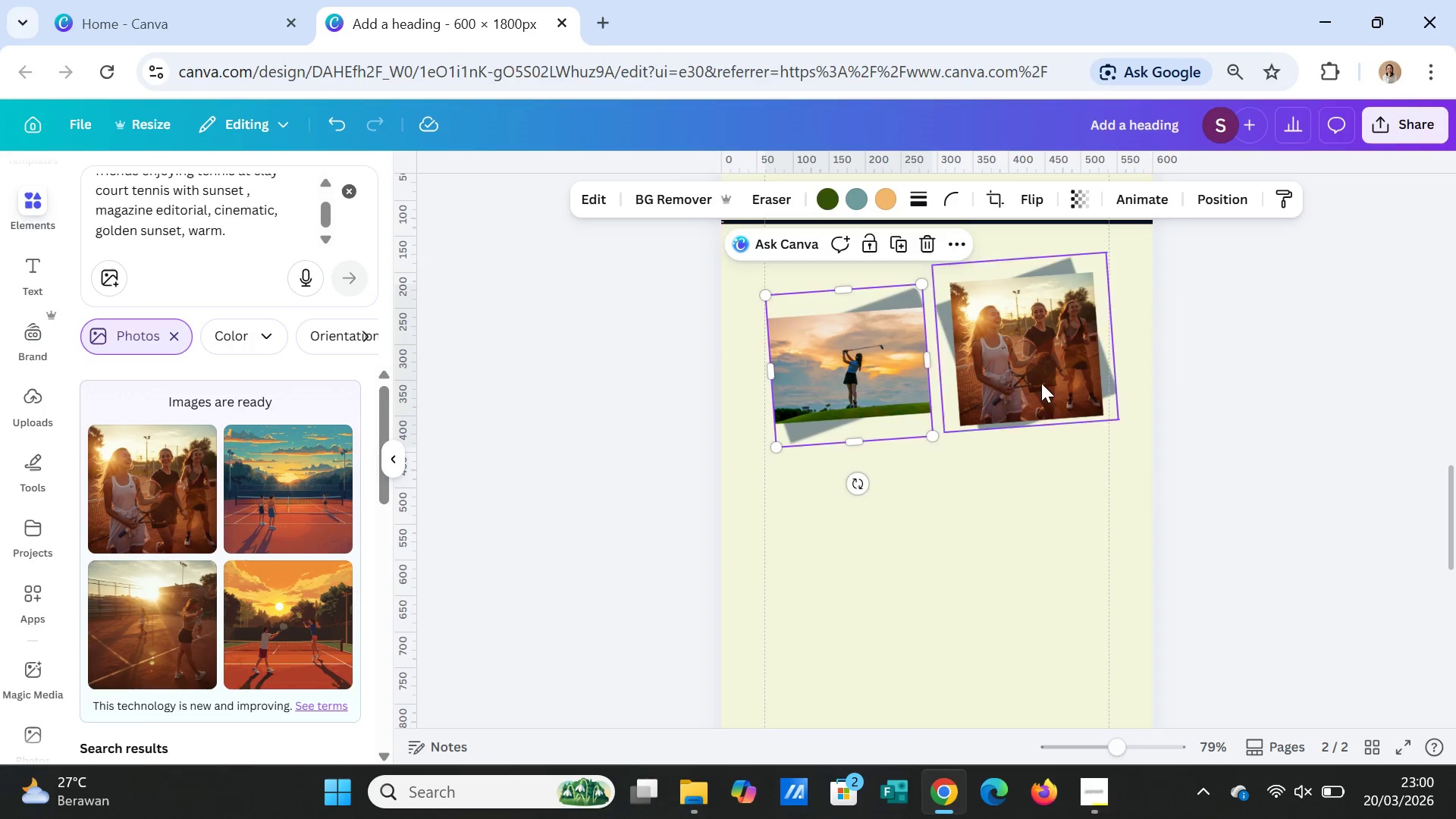 
left_click([1041, 383])
 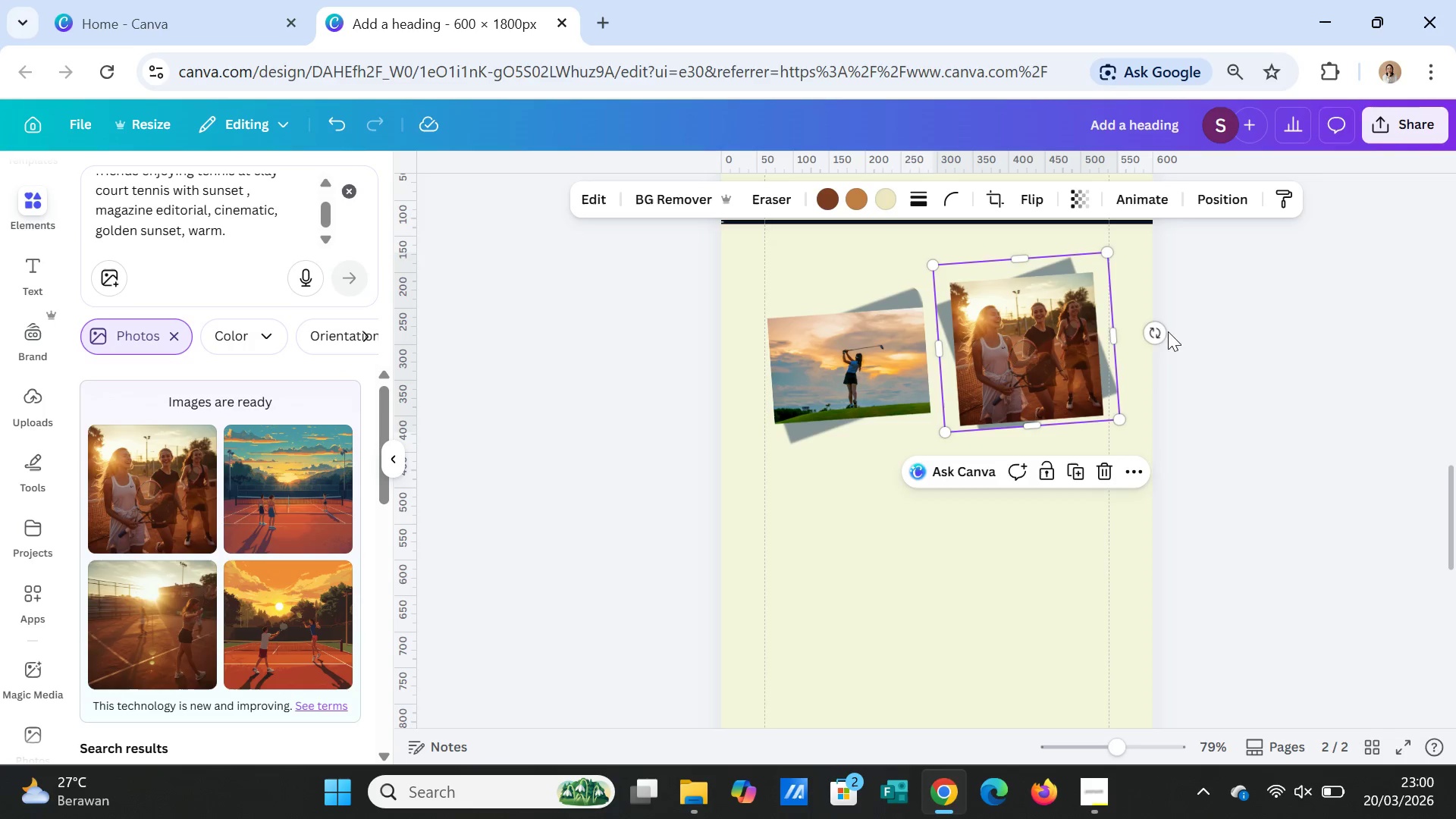 
left_click_drag(start_coordinate=[1153, 336], to_coordinate=[1147, 356])
 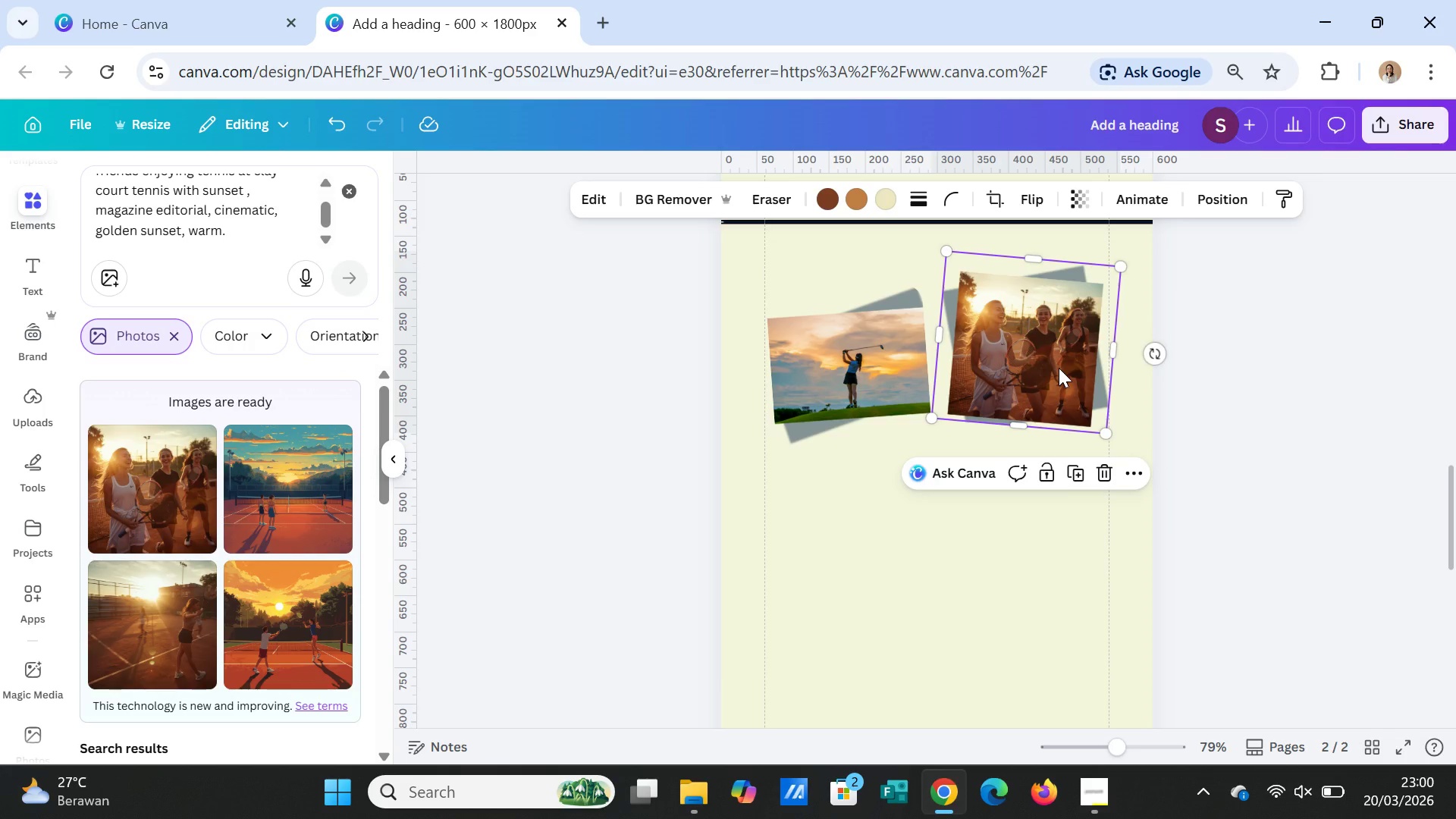 
left_click_drag(start_coordinate=[1059, 368], to_coordinate=[1060, 372])
 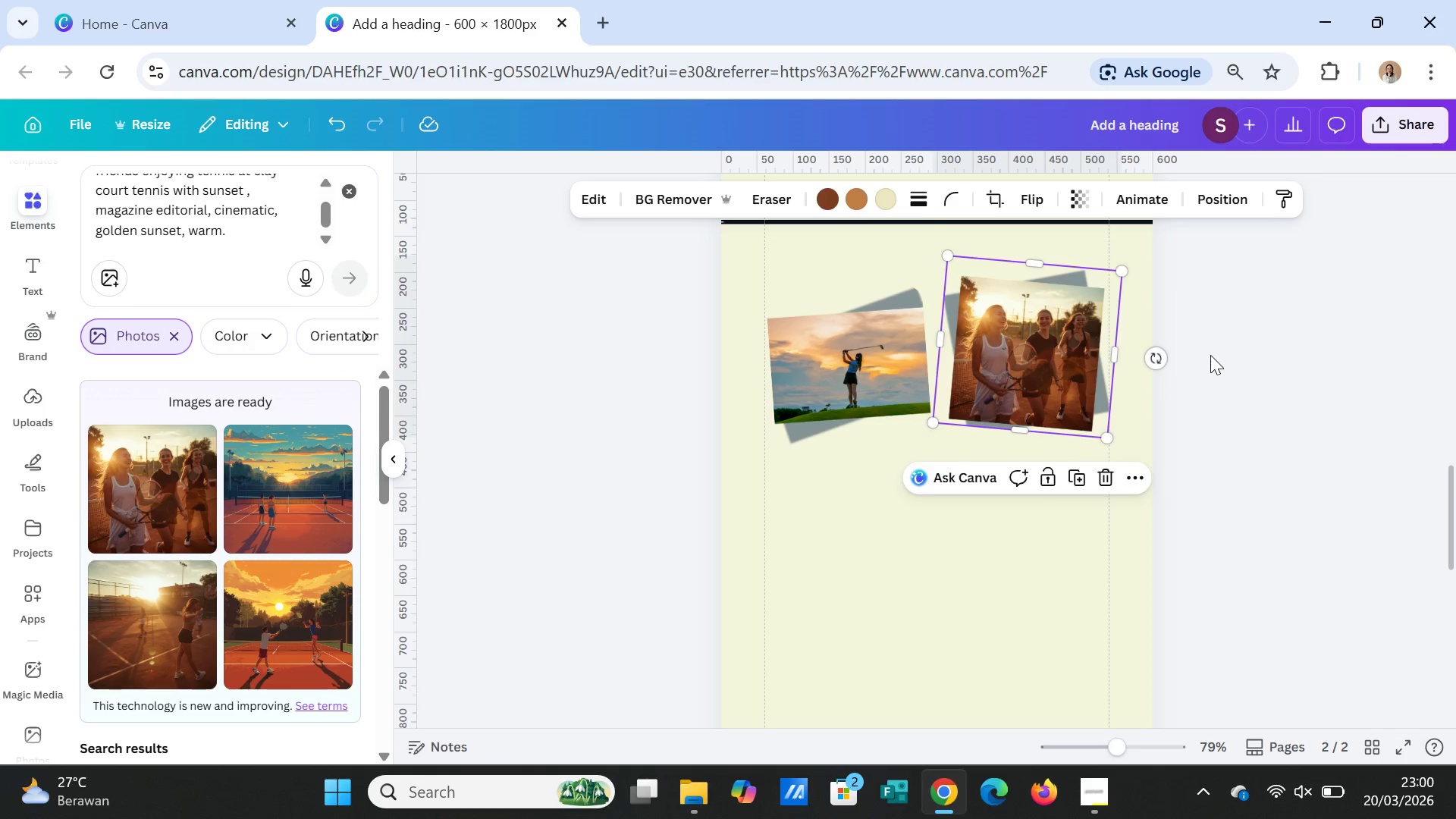 
left_click([1210, 355])
 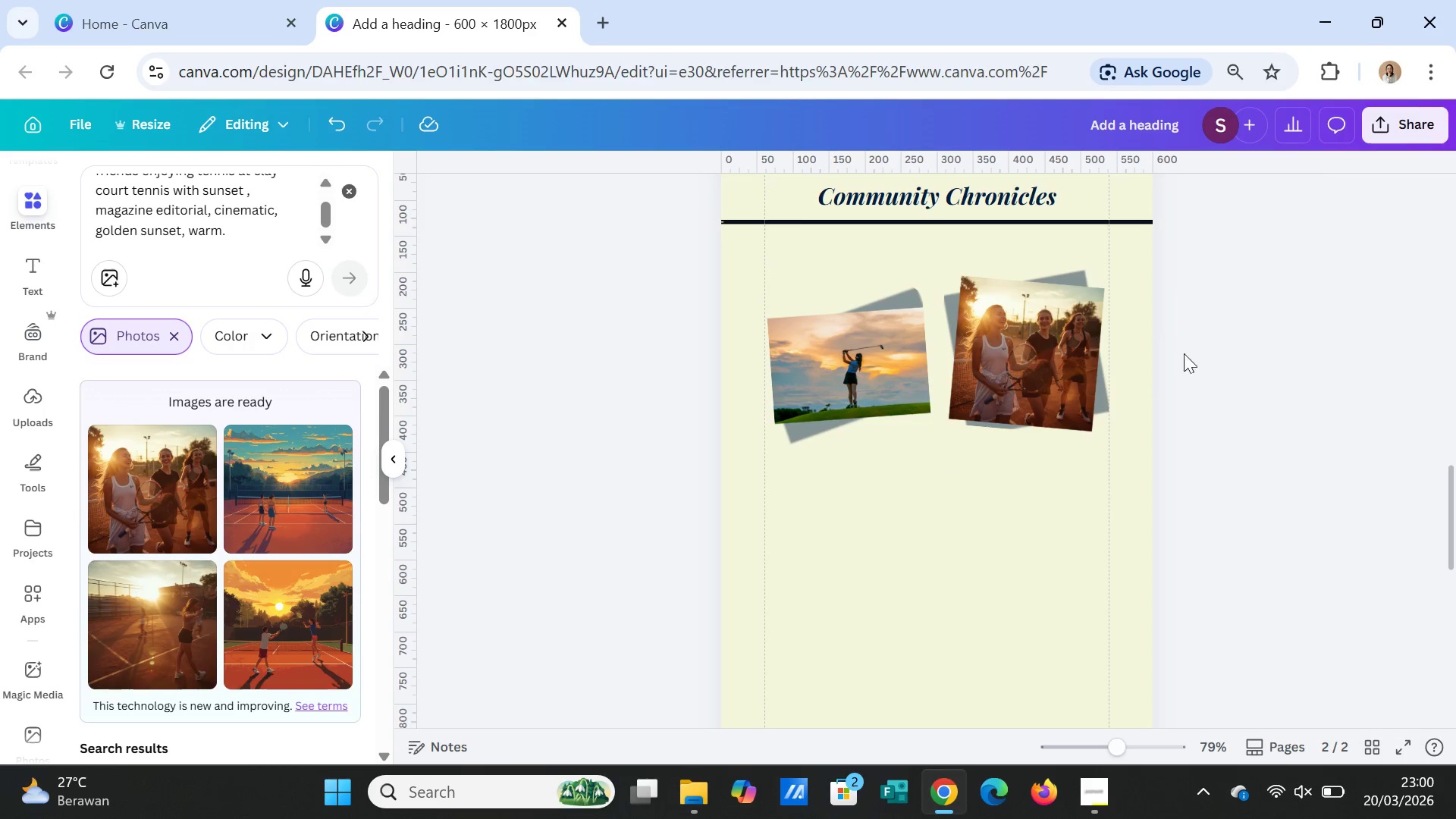 
left_click([877, 375])
 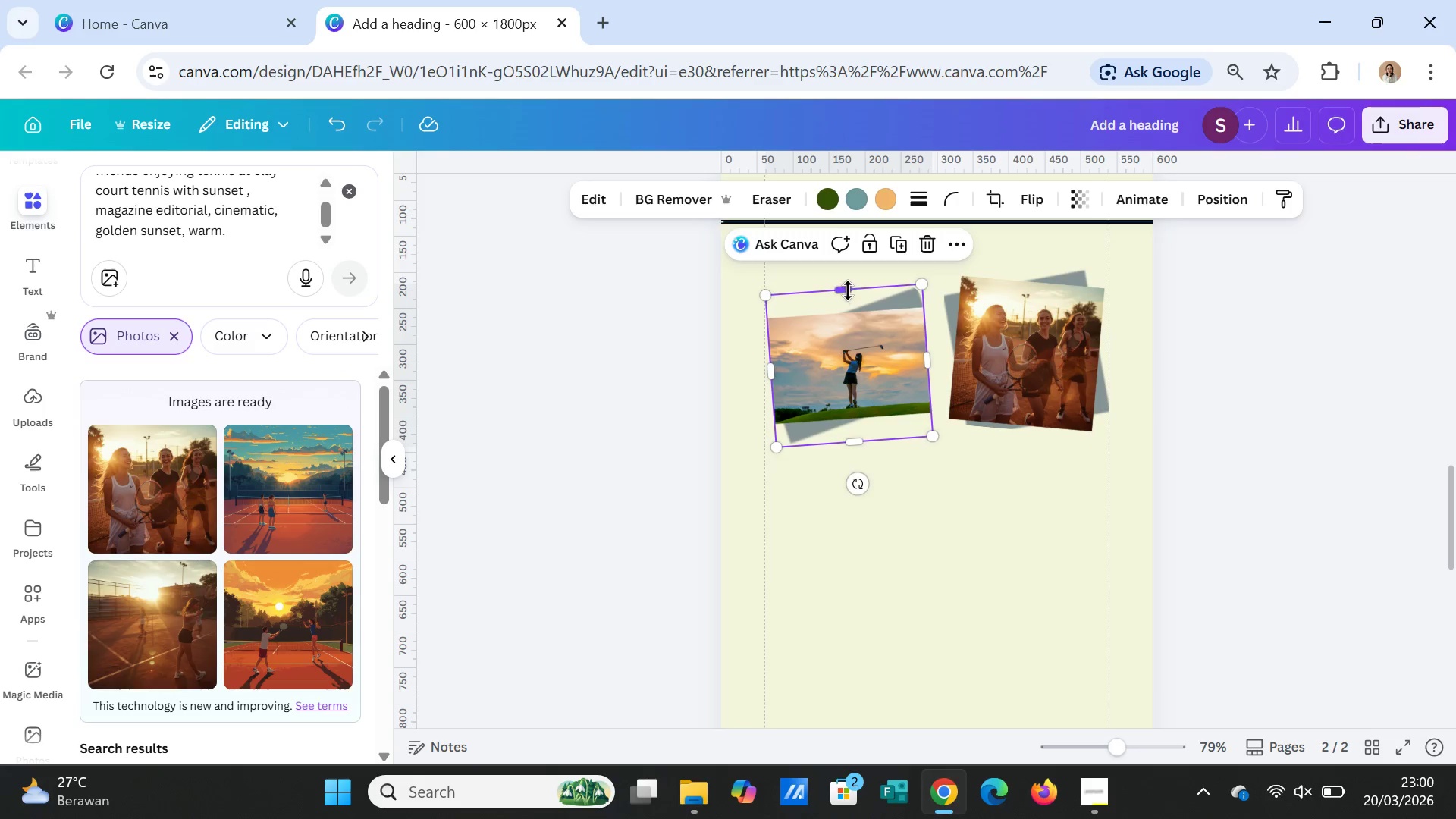 
left_click_drag(start_coordinate=[848, 290], to_coordinate=[846, 282])
 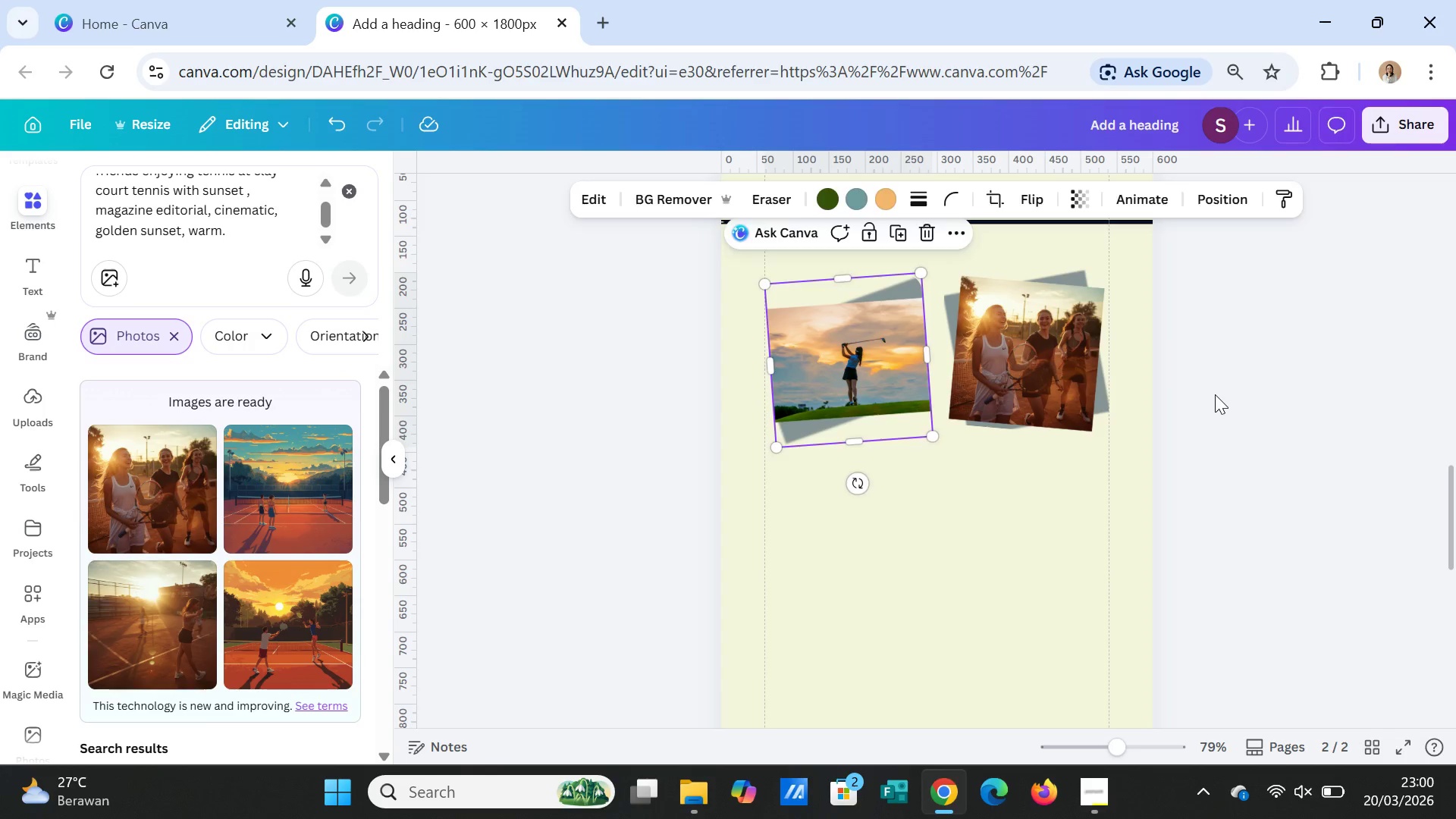 
left_click([1215, 394])
 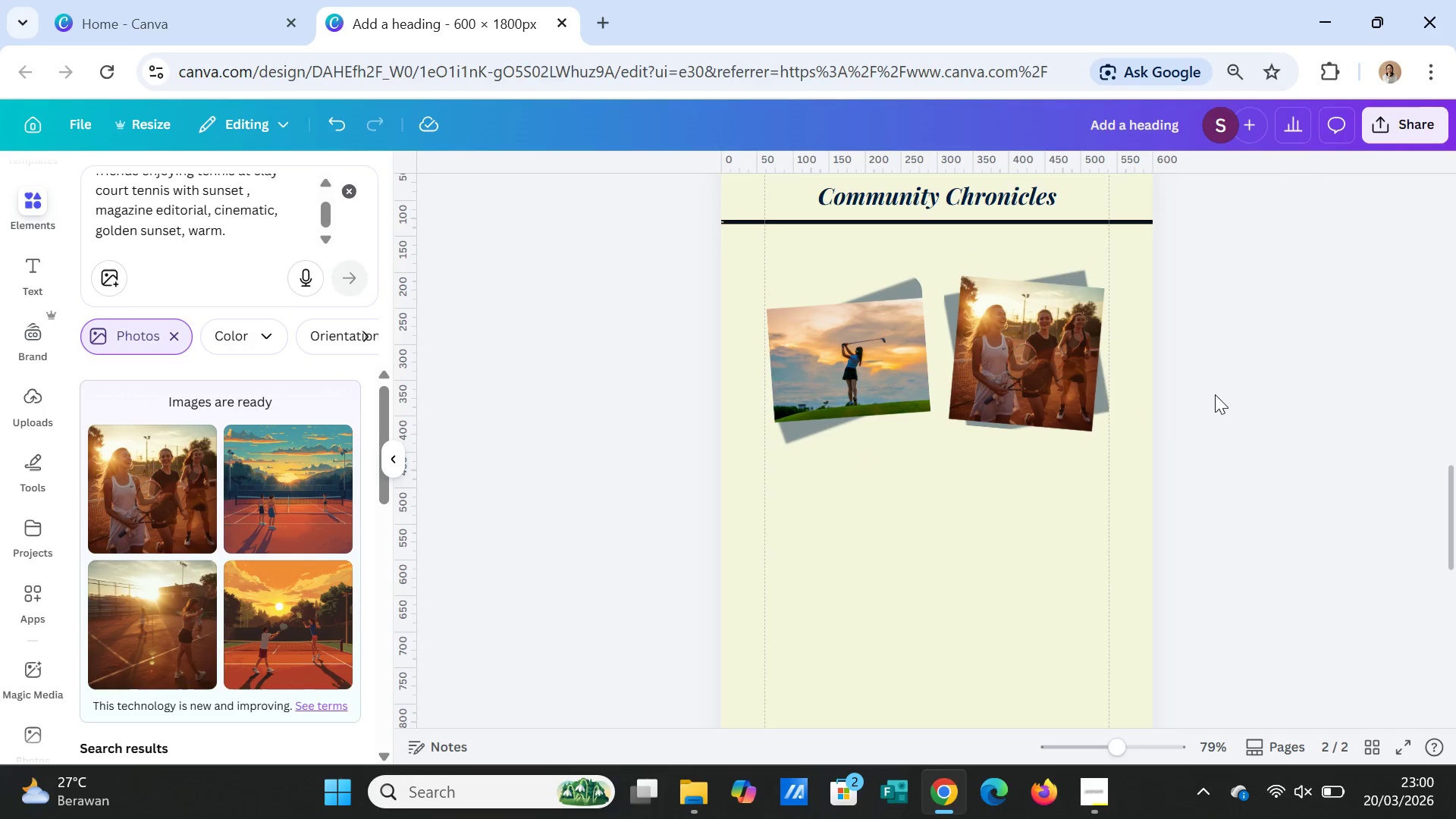 
left_click_drag(start_coordinate=[1046, 383], to_coordinate=[1041, 381])
 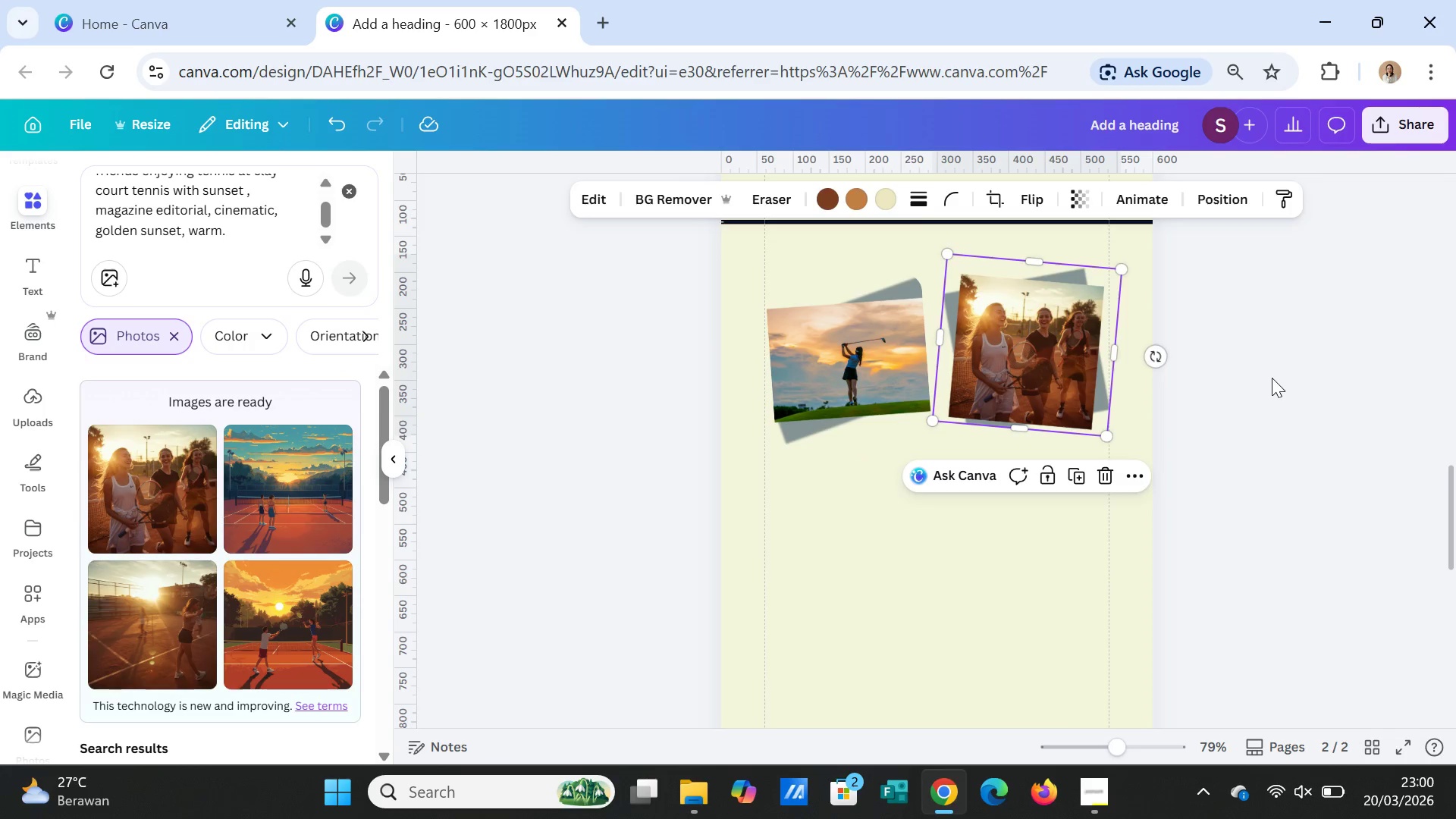 
left_click([1272, 378])
 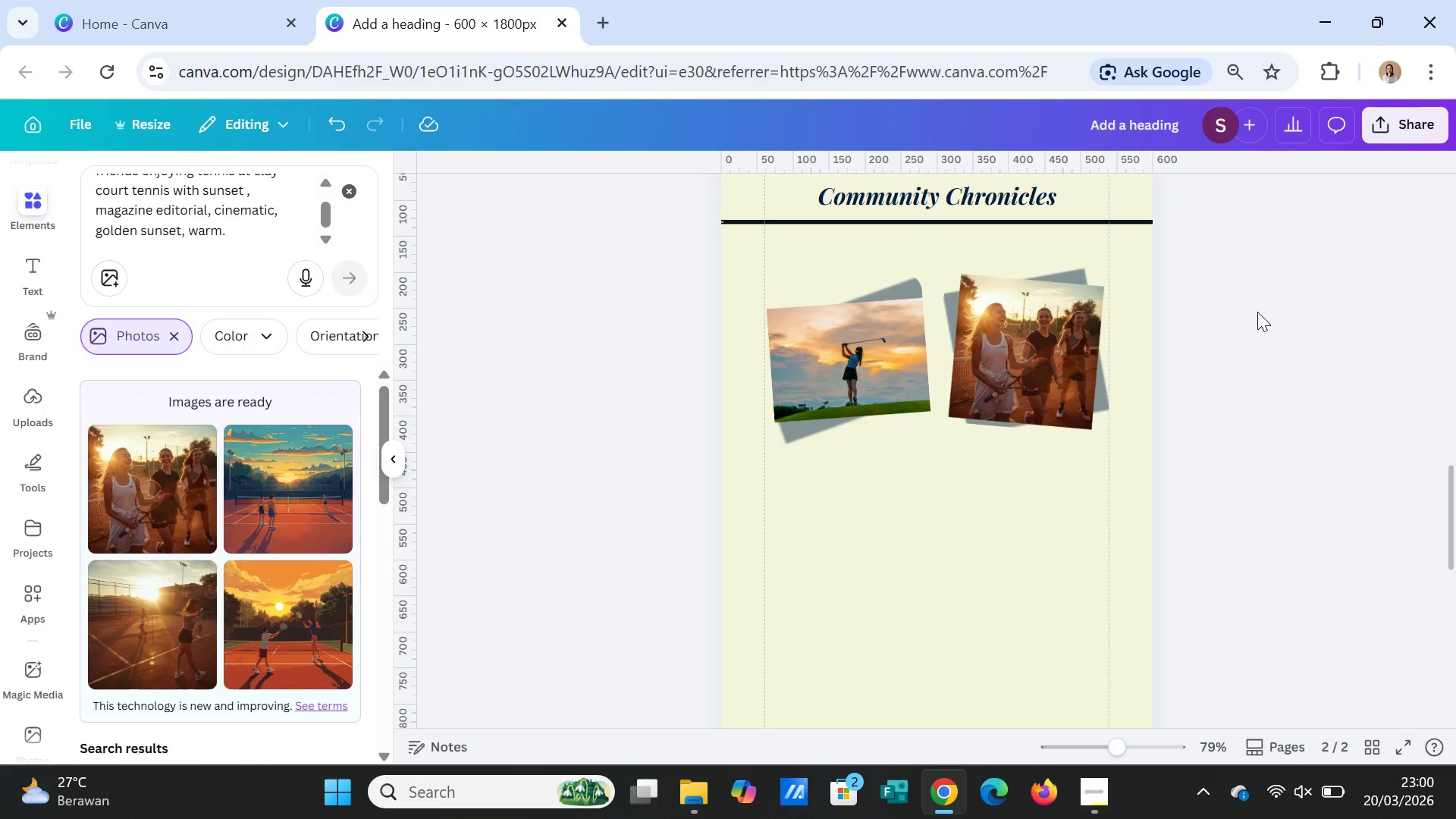 
left_click([1257, 318])
 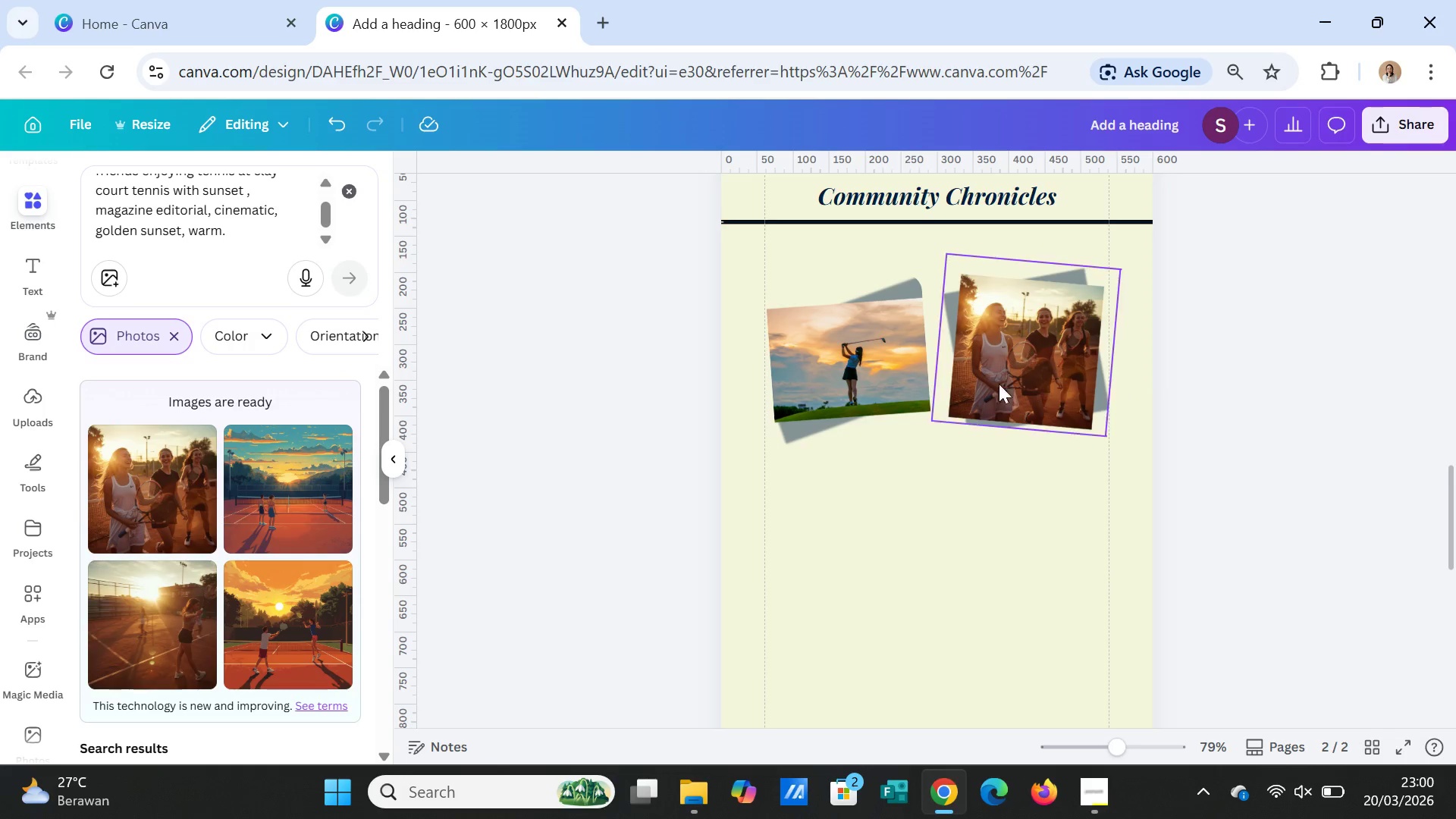 
left_click([988, 376])
 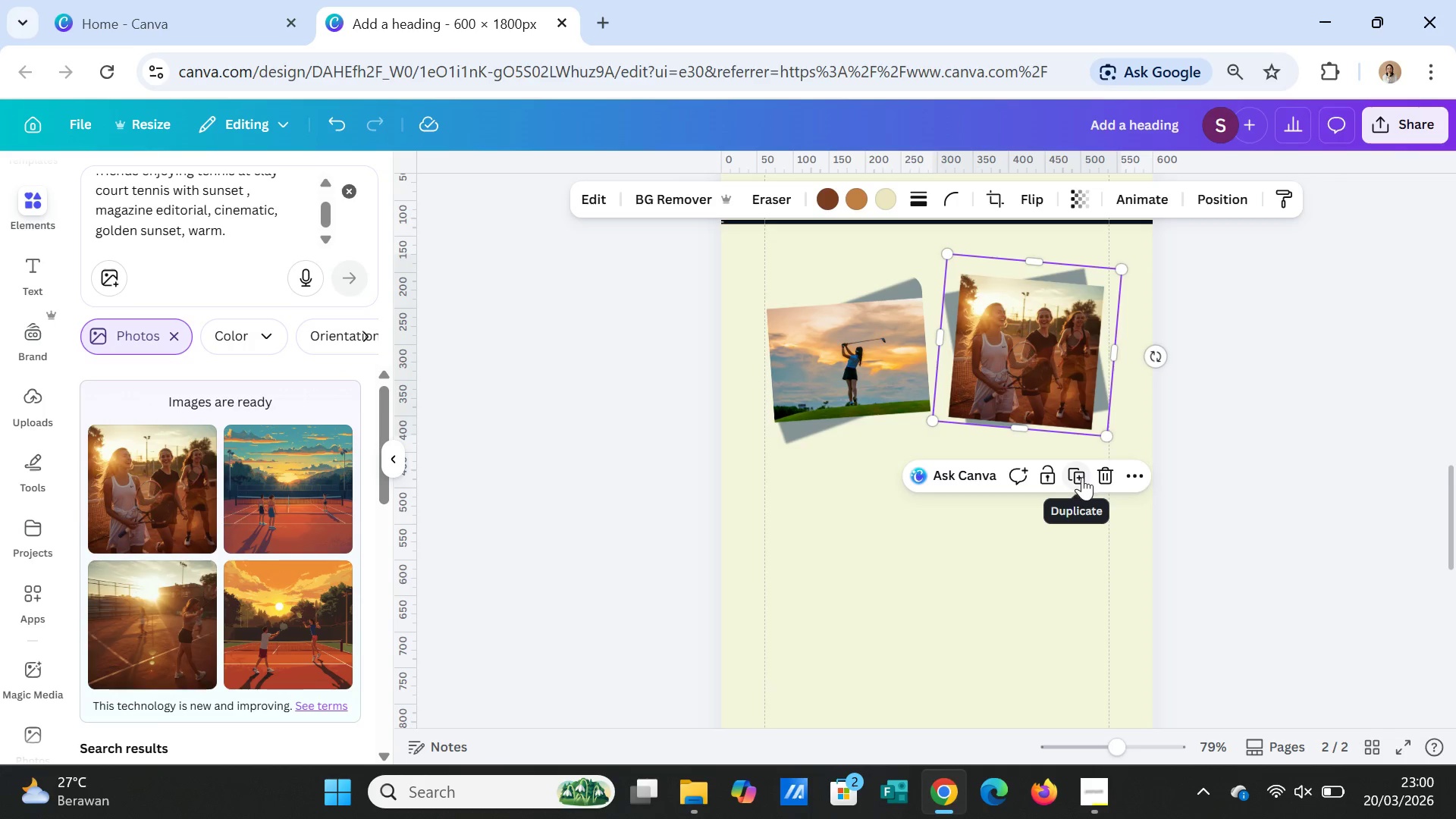 
left_click_drag(start_coordinate=[1021, 429], to_coordinate=[1018, 438])
 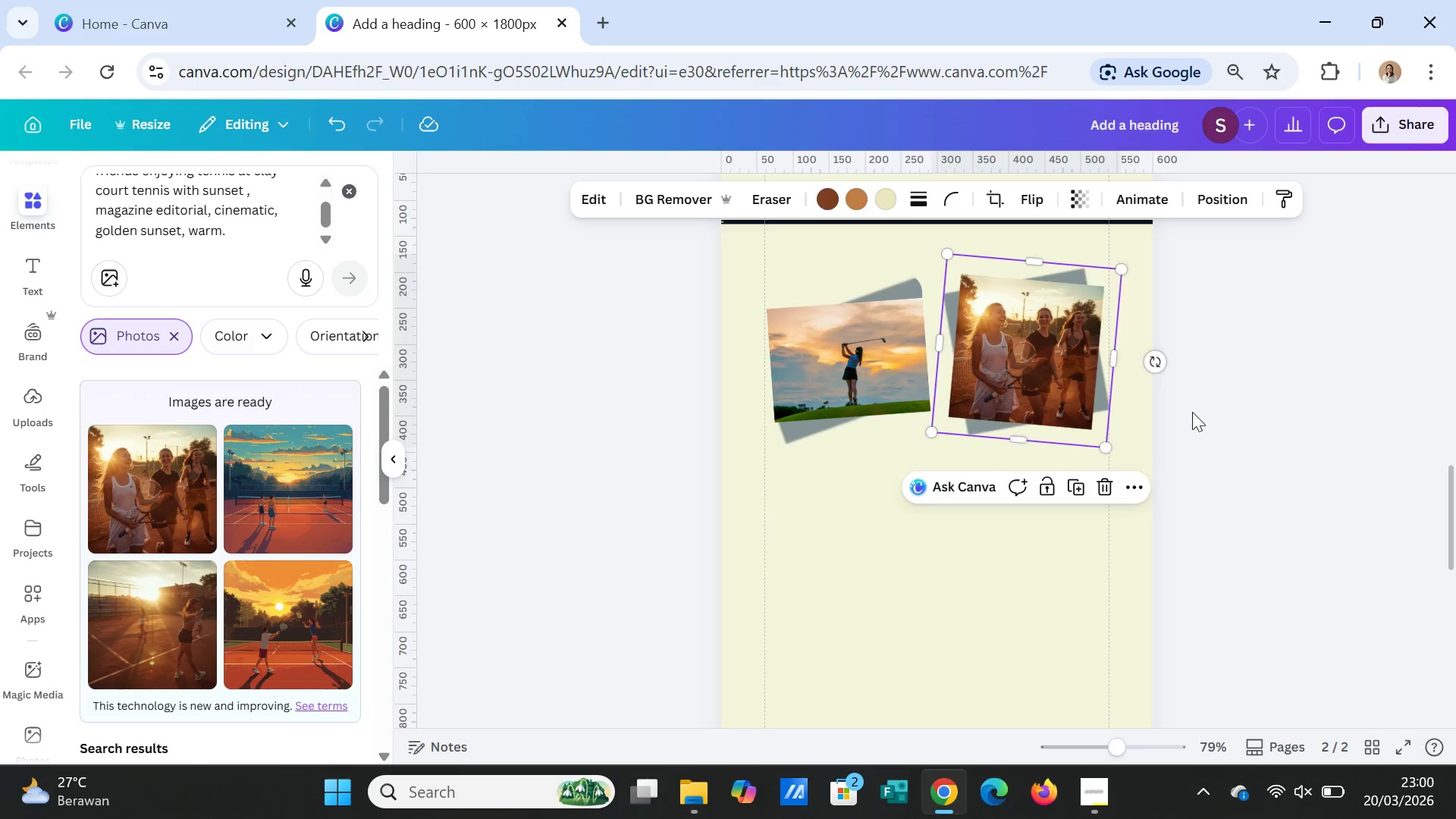 
left_click([1192, 412])
 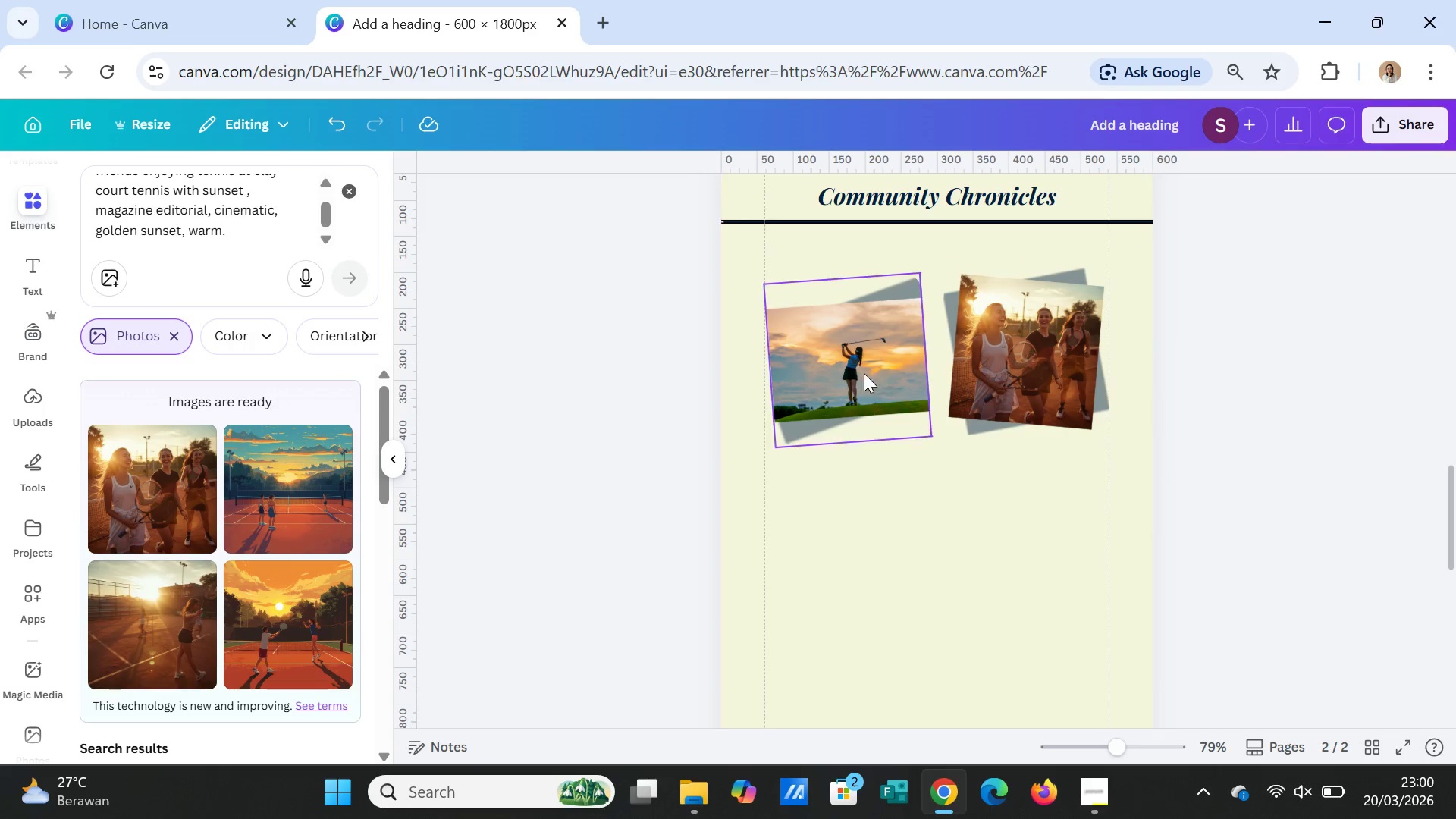 
left_click([863, 372])
 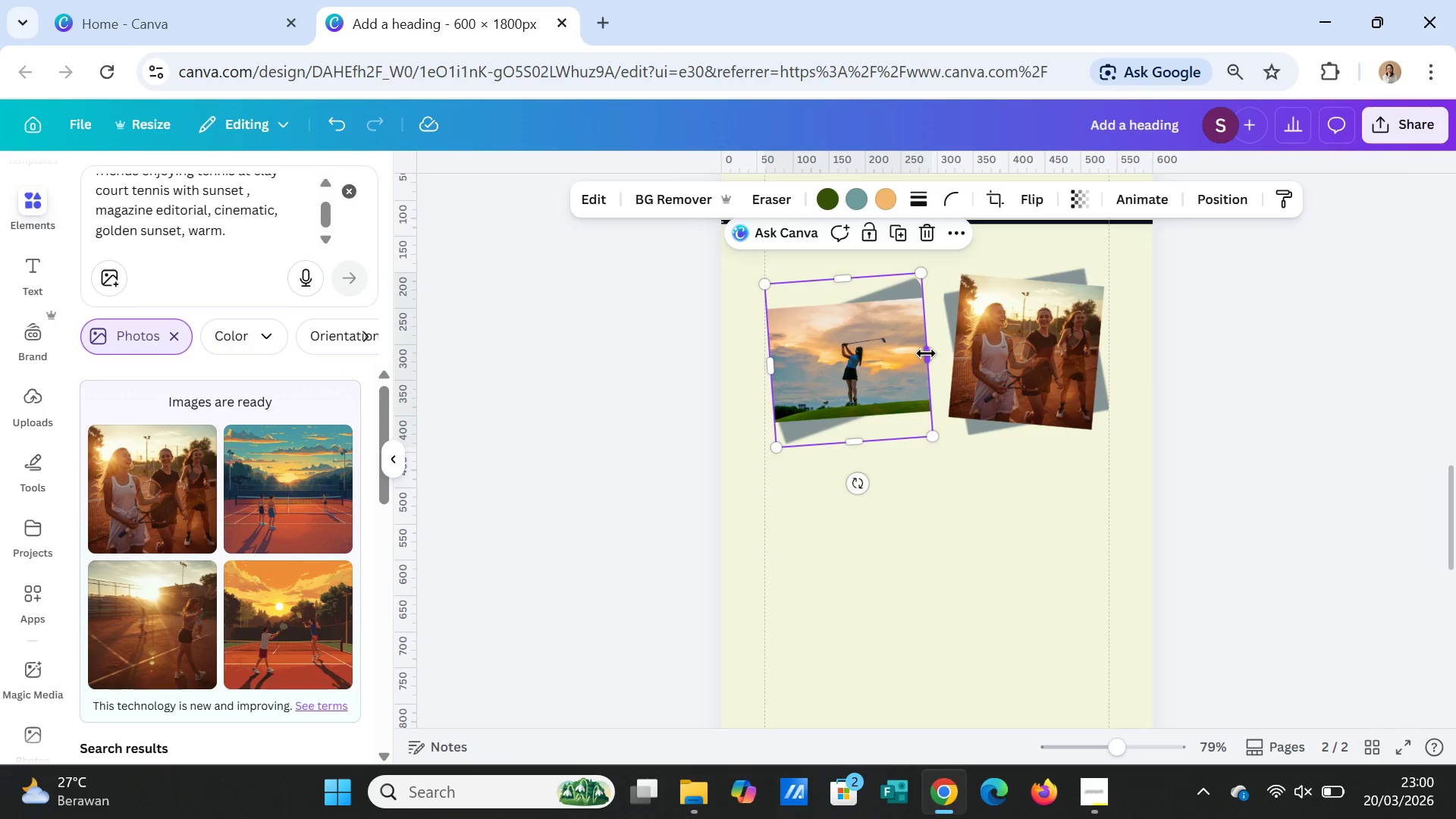 
left_click_drag(start_coordinate=[926, 353], to_coordinate=[936, 353])
 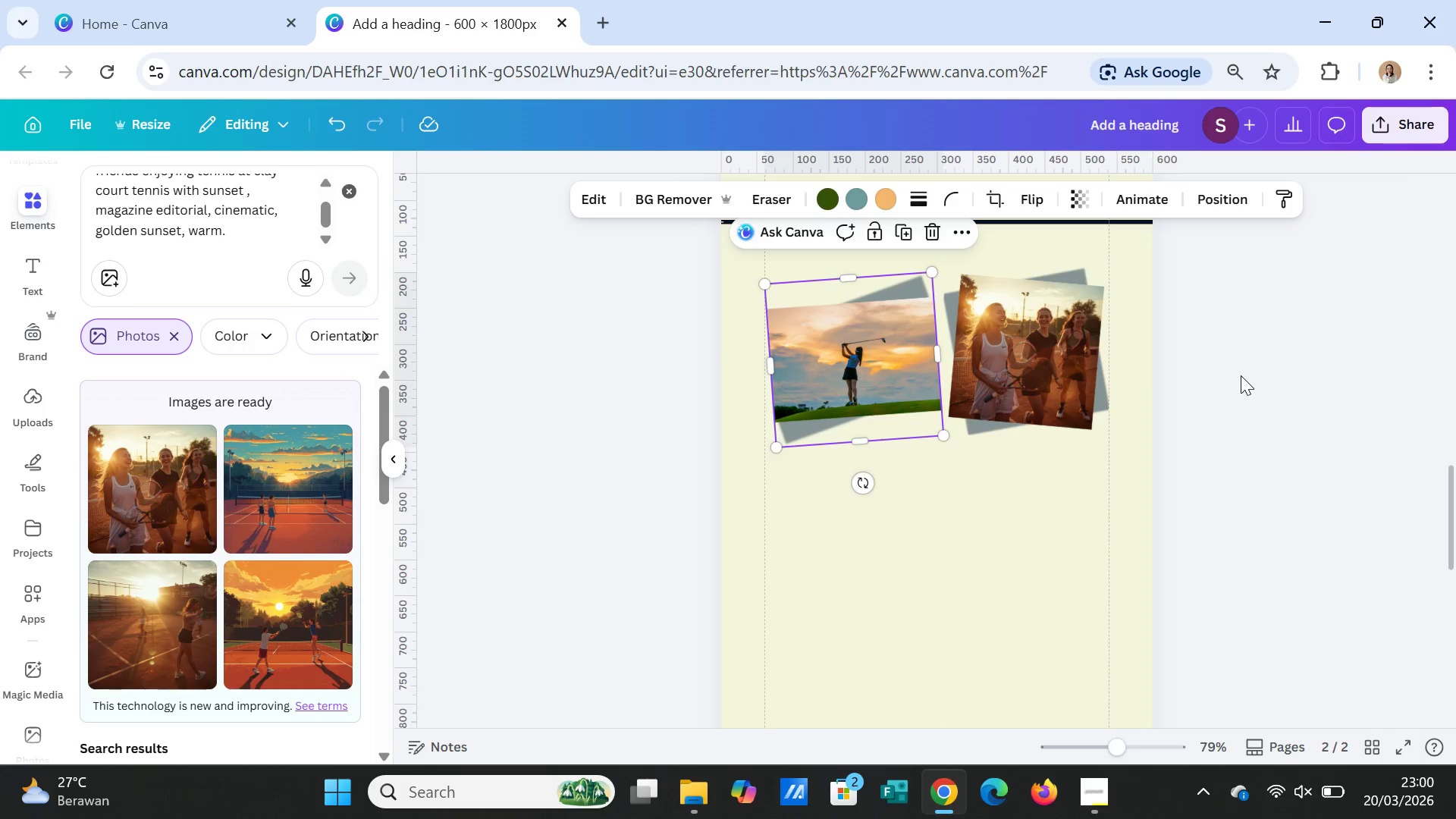 
left_click([1241, 375])
 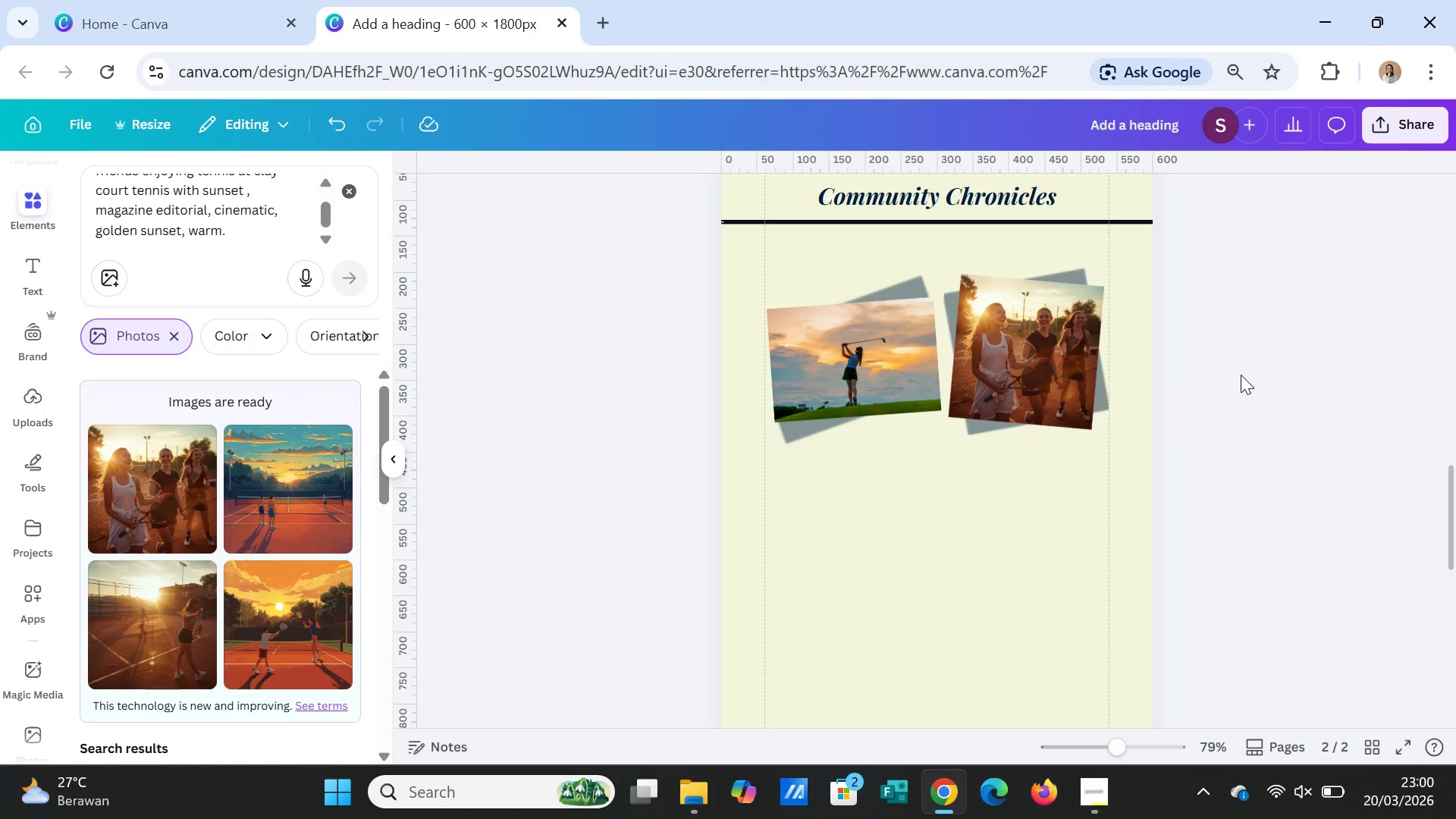 
left_click([868, 356])
 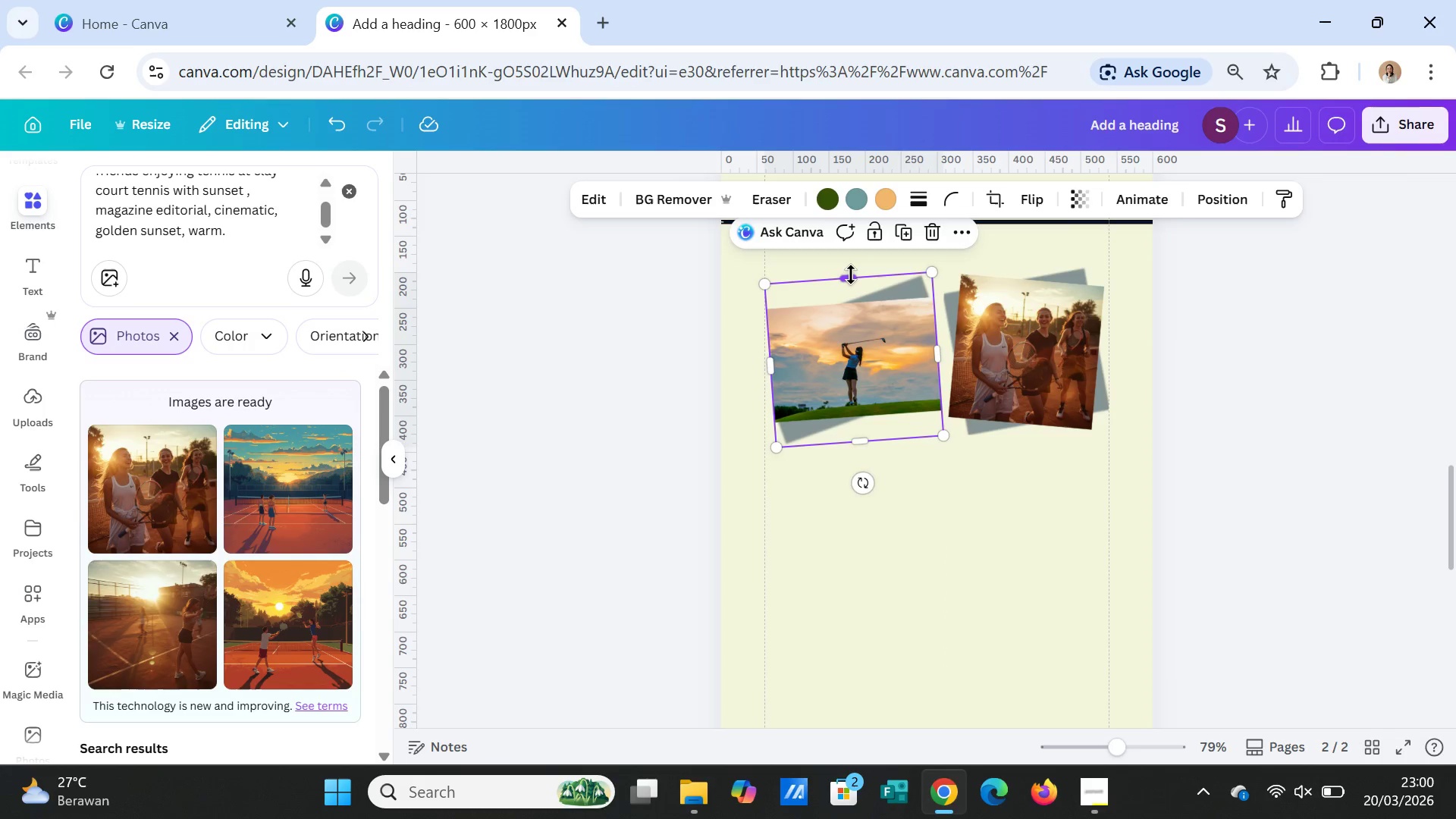 
left_click_drag(start_coordinate=[851, 275], to_coordinate=[849, 263])
 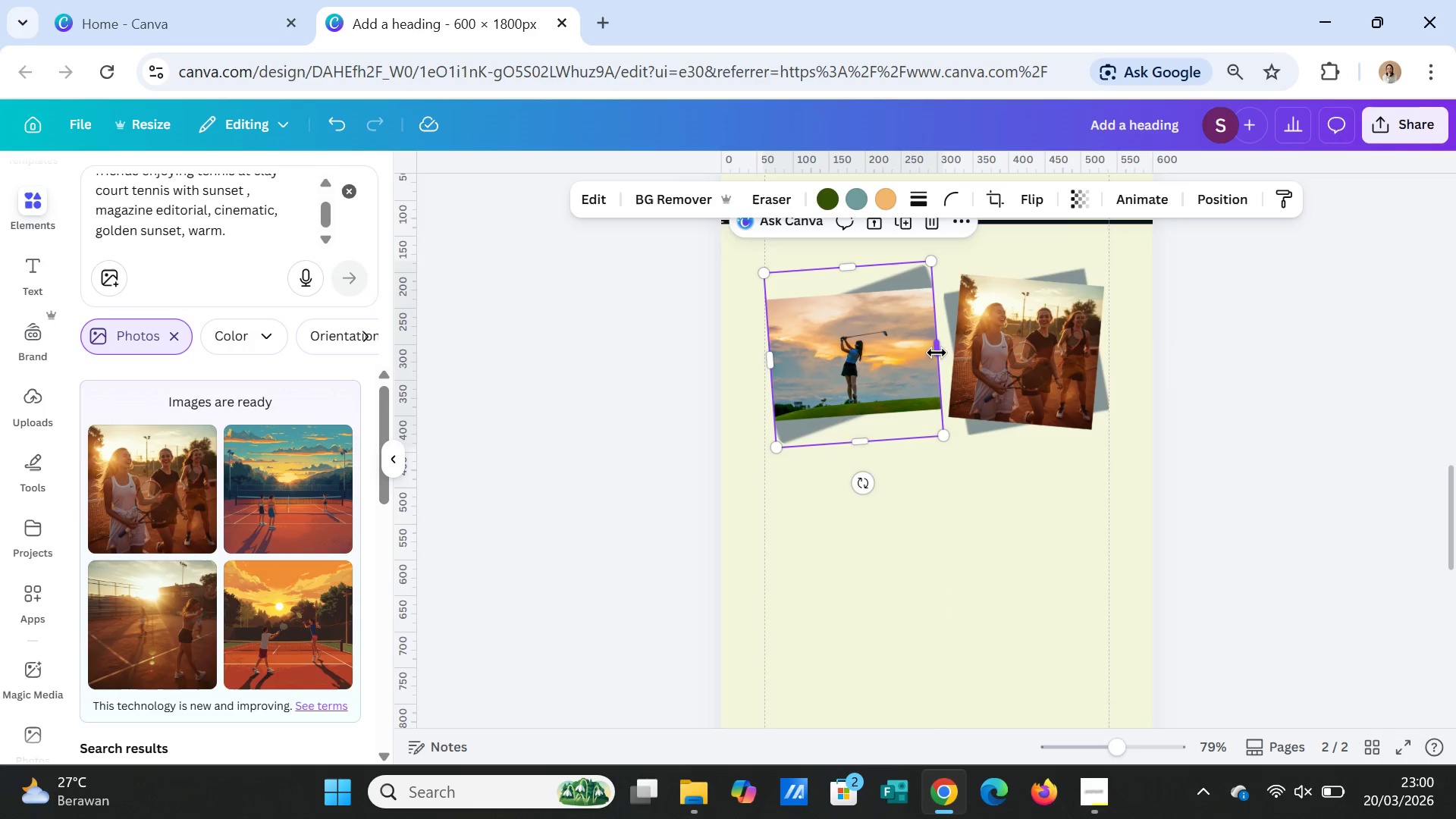 
left_click_drag(start_coordinate=[937, 353], to_coordinate=[940, 351])
 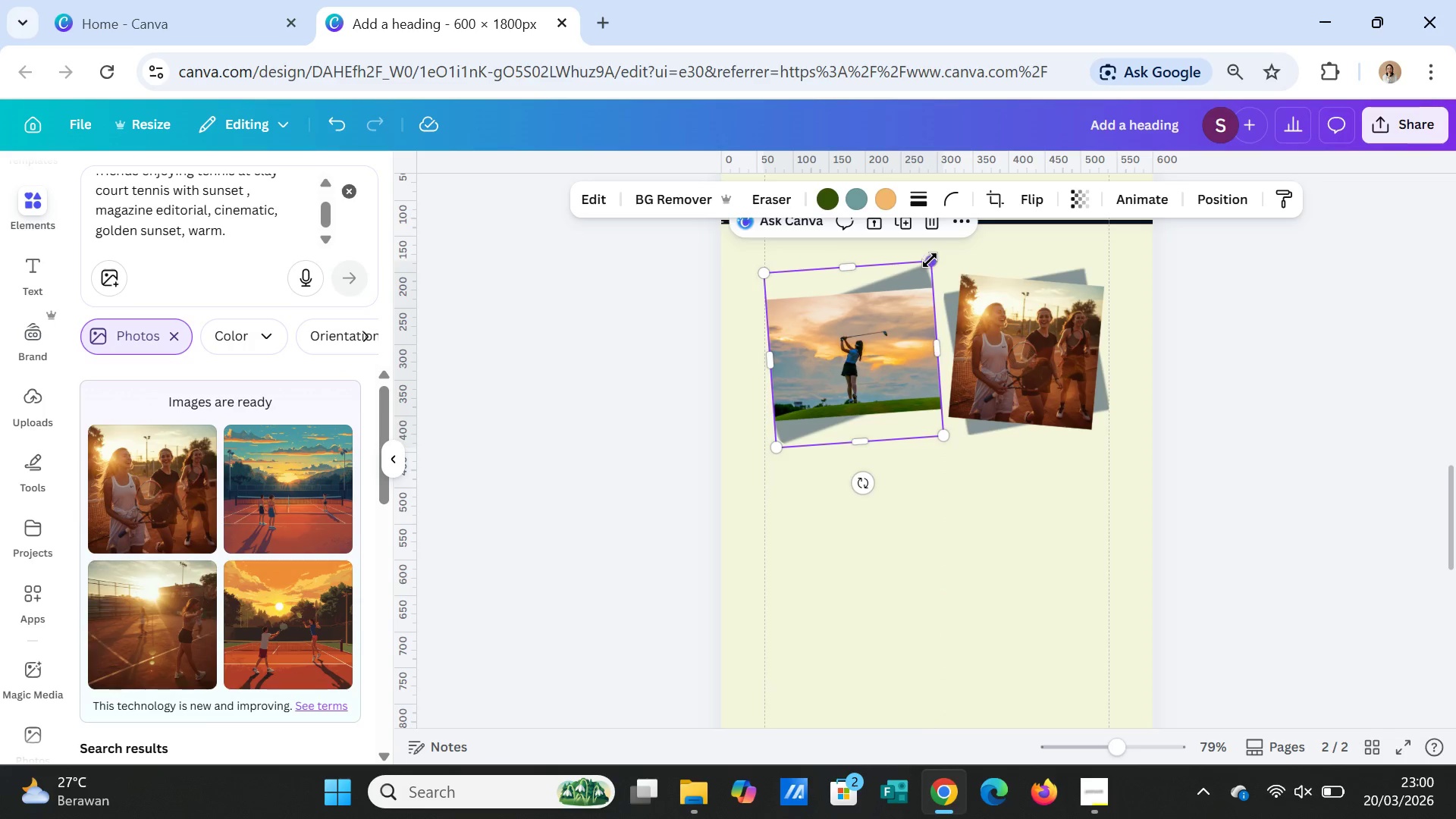 
left_click_drag(start_coordinate=[930, 260], to_coordinate=[908, 298])
 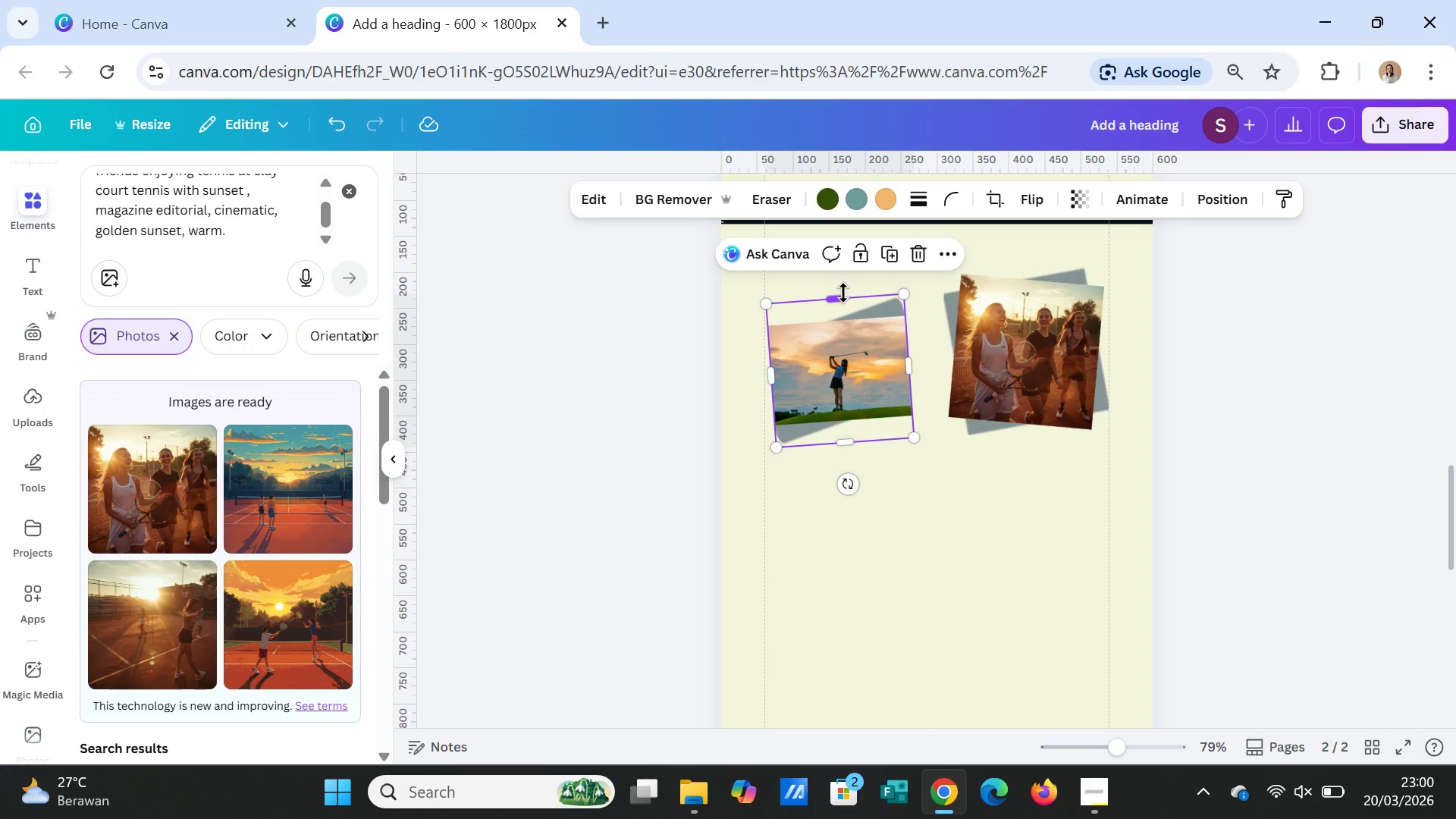 
left_click_drag(start_coordinate=[843, 293], to_coordinate=[843, 260])
 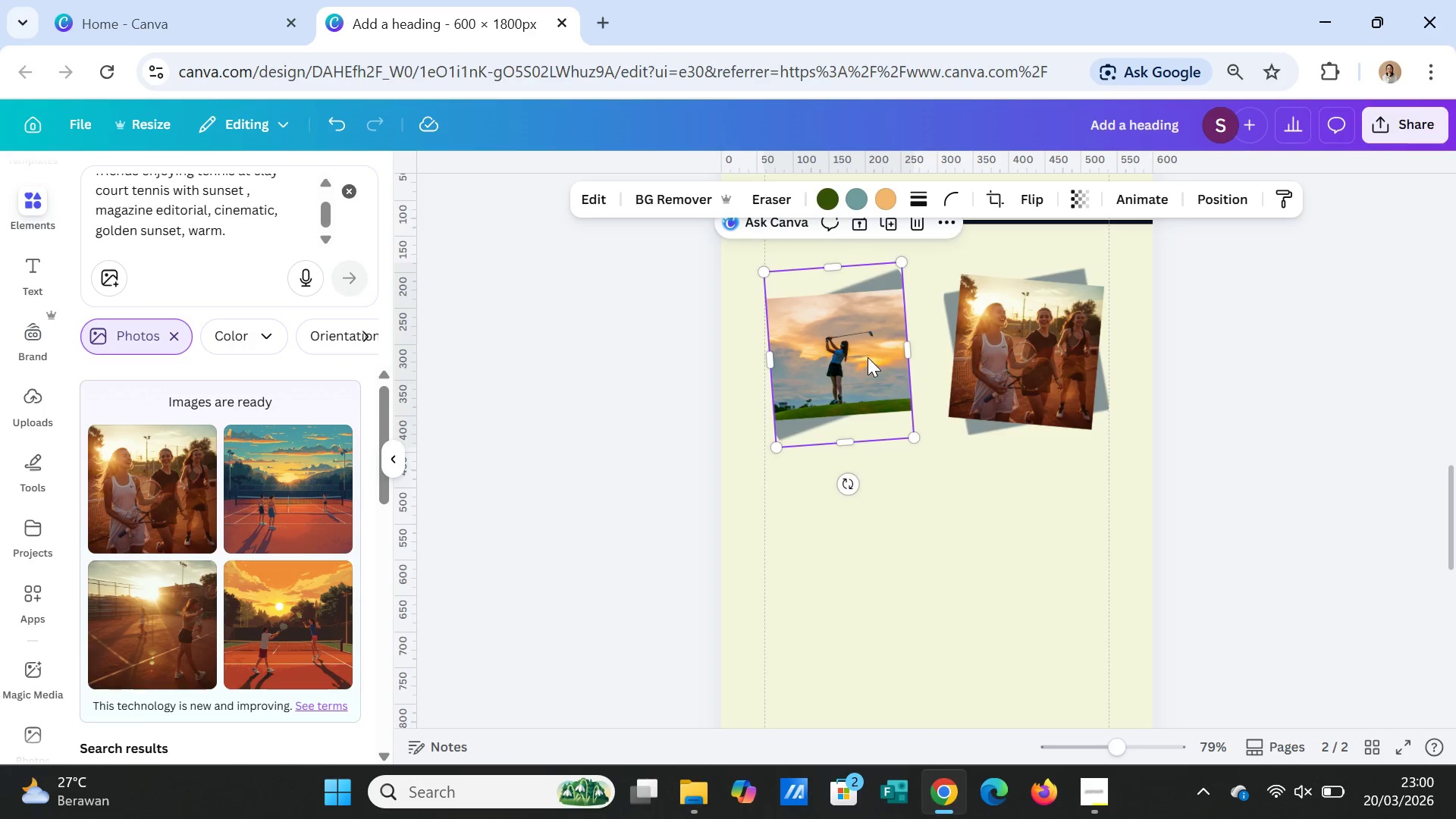 
left_click_drag(start_coordinate=[868, 357], to_coordinate=[876, 357])
 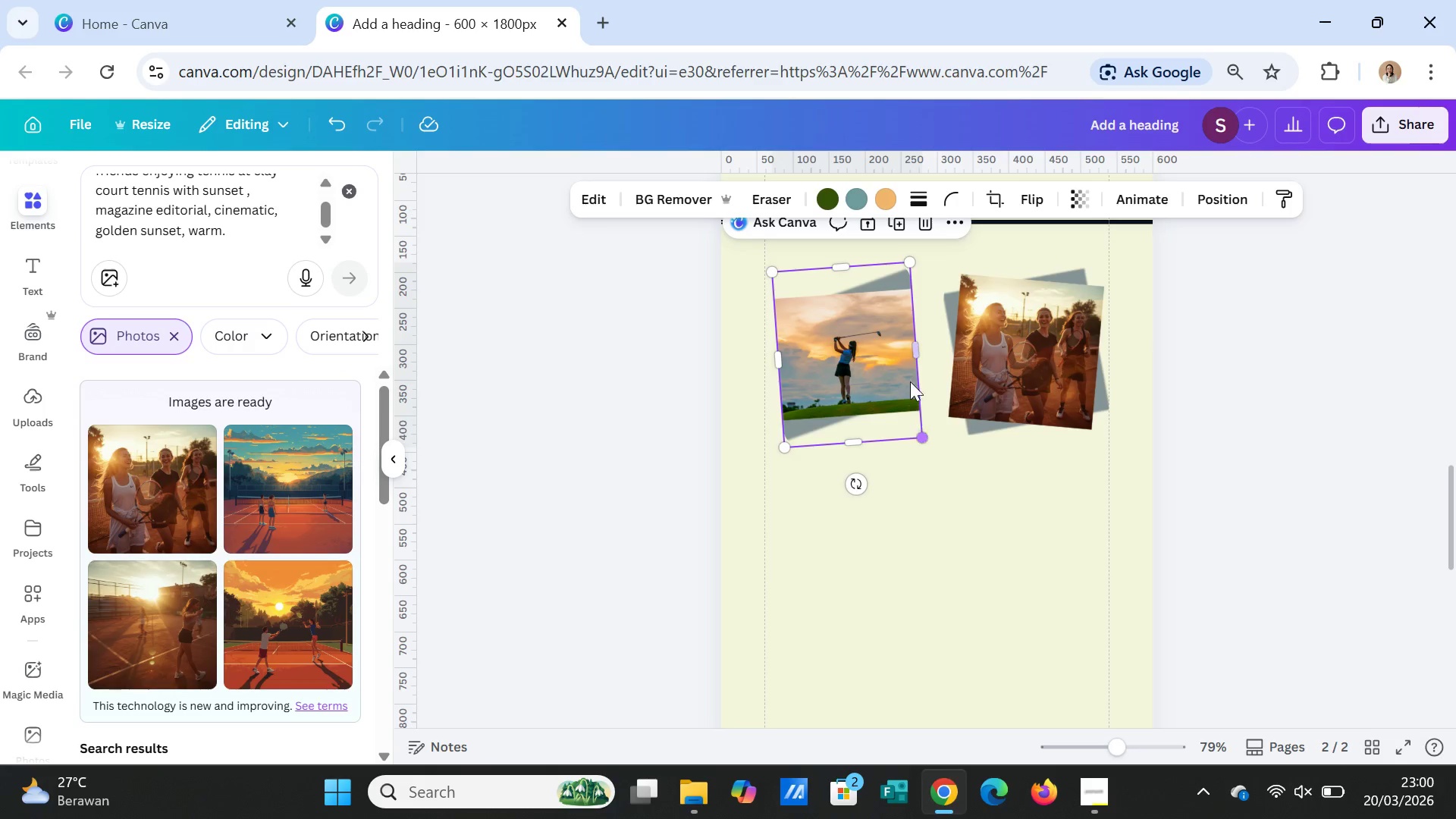 
left_click_drag(start_coordinate=[918, 349], to_coordinate=[931, 342])
 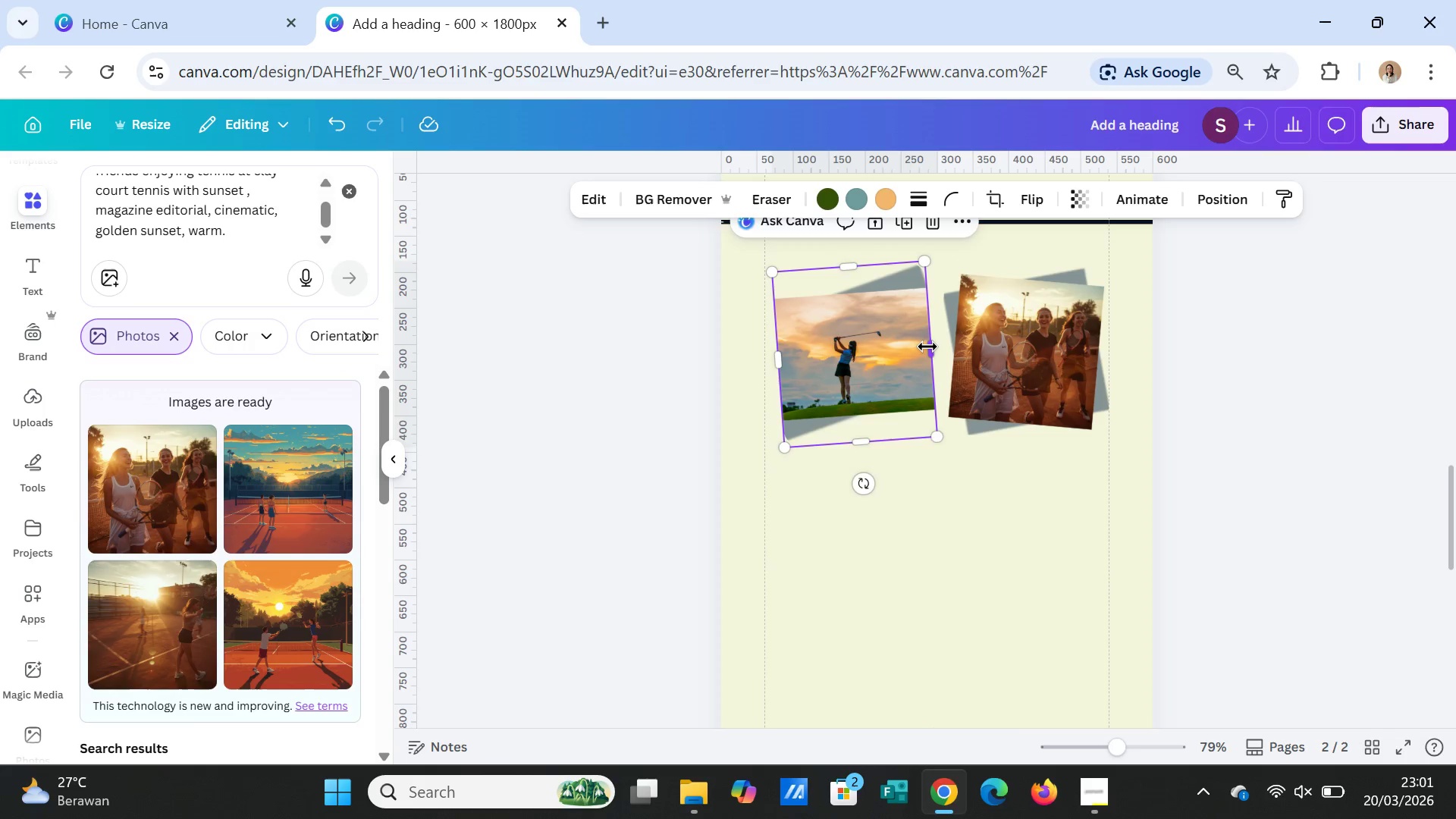 
left_click_drag(start_coordinate=[927, 347], to_coordinate=[977, 349])
 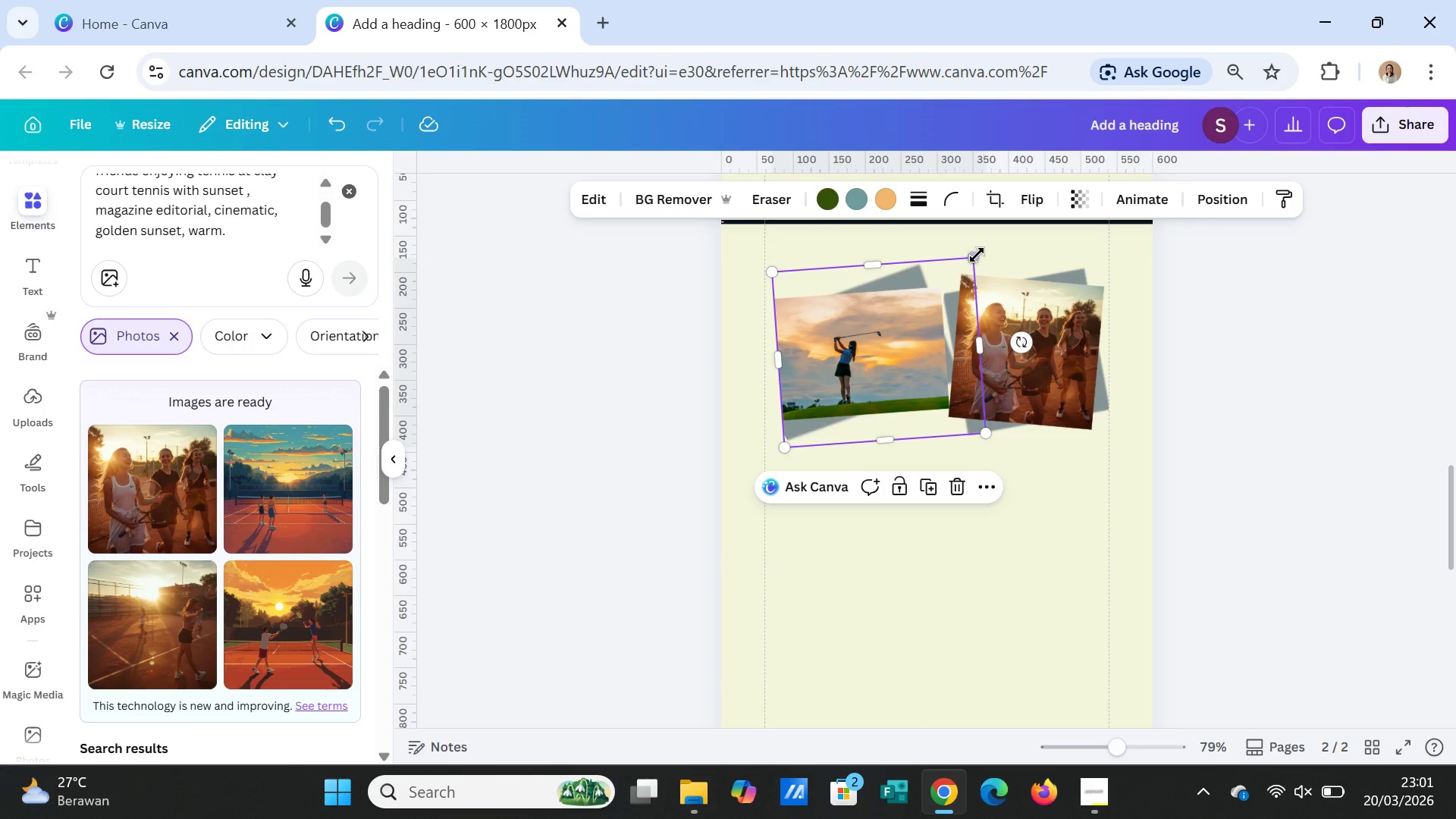 
left_click_drag(start_coordinate=[977, 255], to_coordinate=[939, 278])
 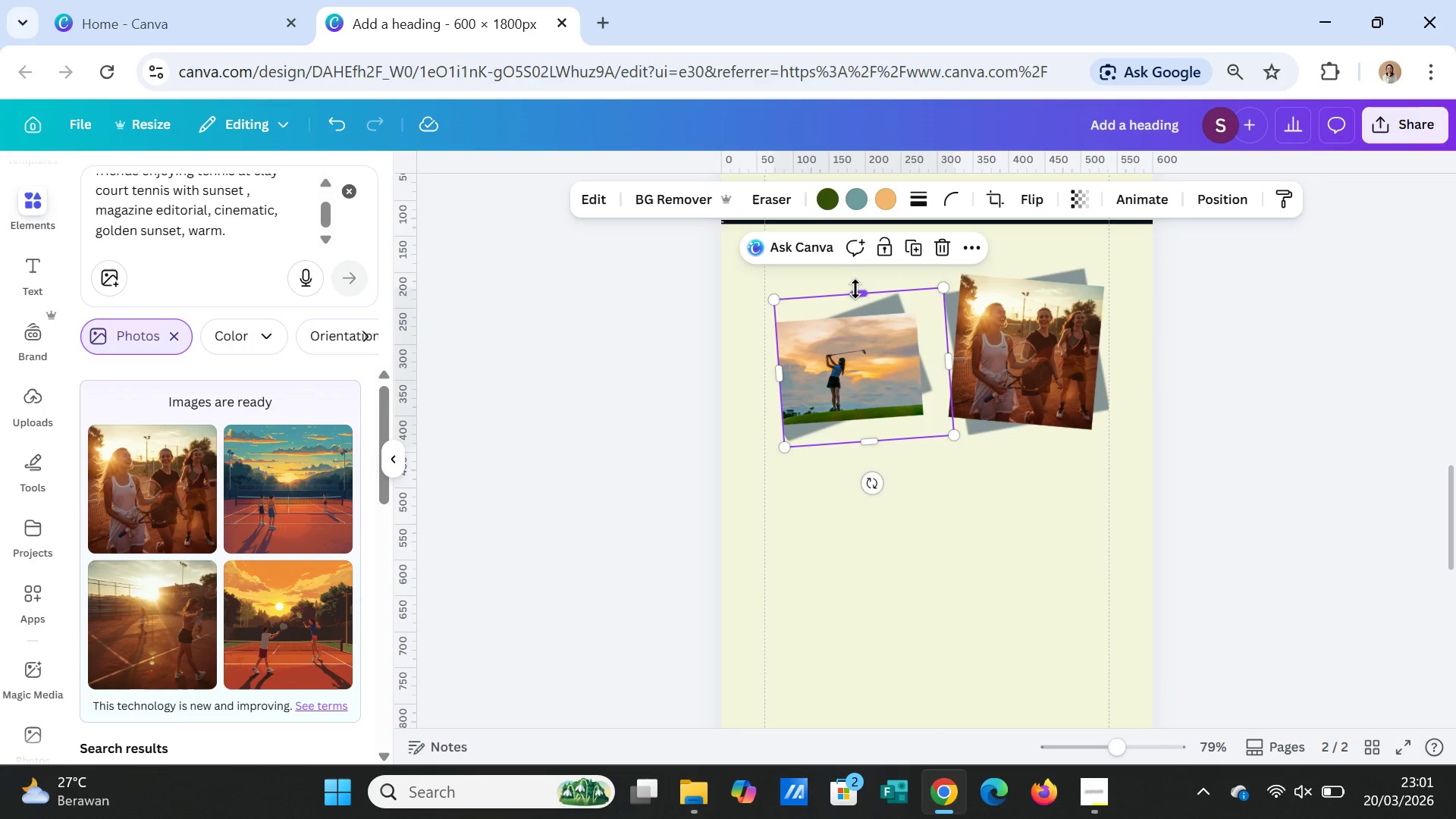 
left_click_drag(start_coordinate=[858, 289], to_coordinate=[855, 266])
 